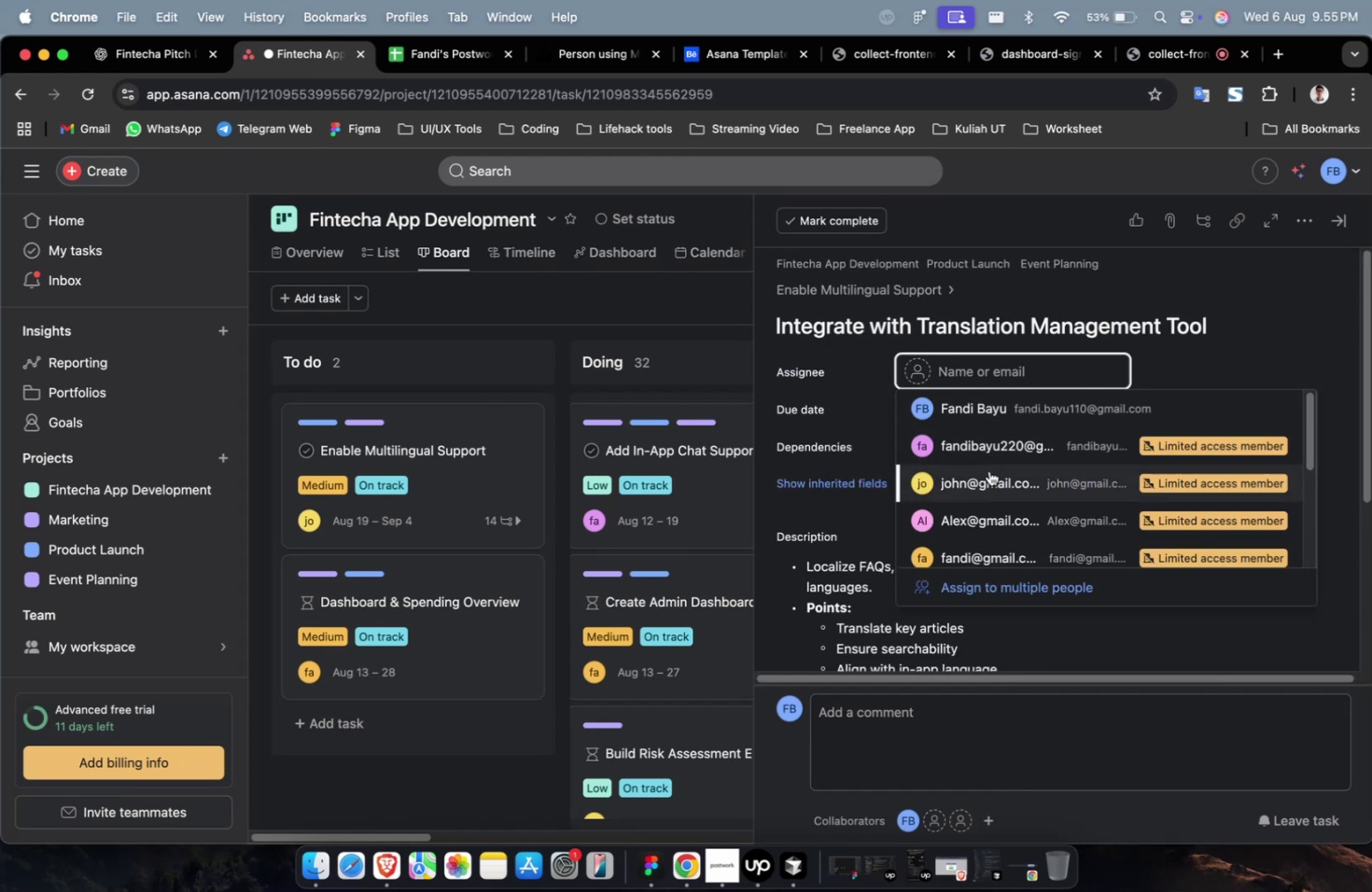 
left_click([988, 481])
 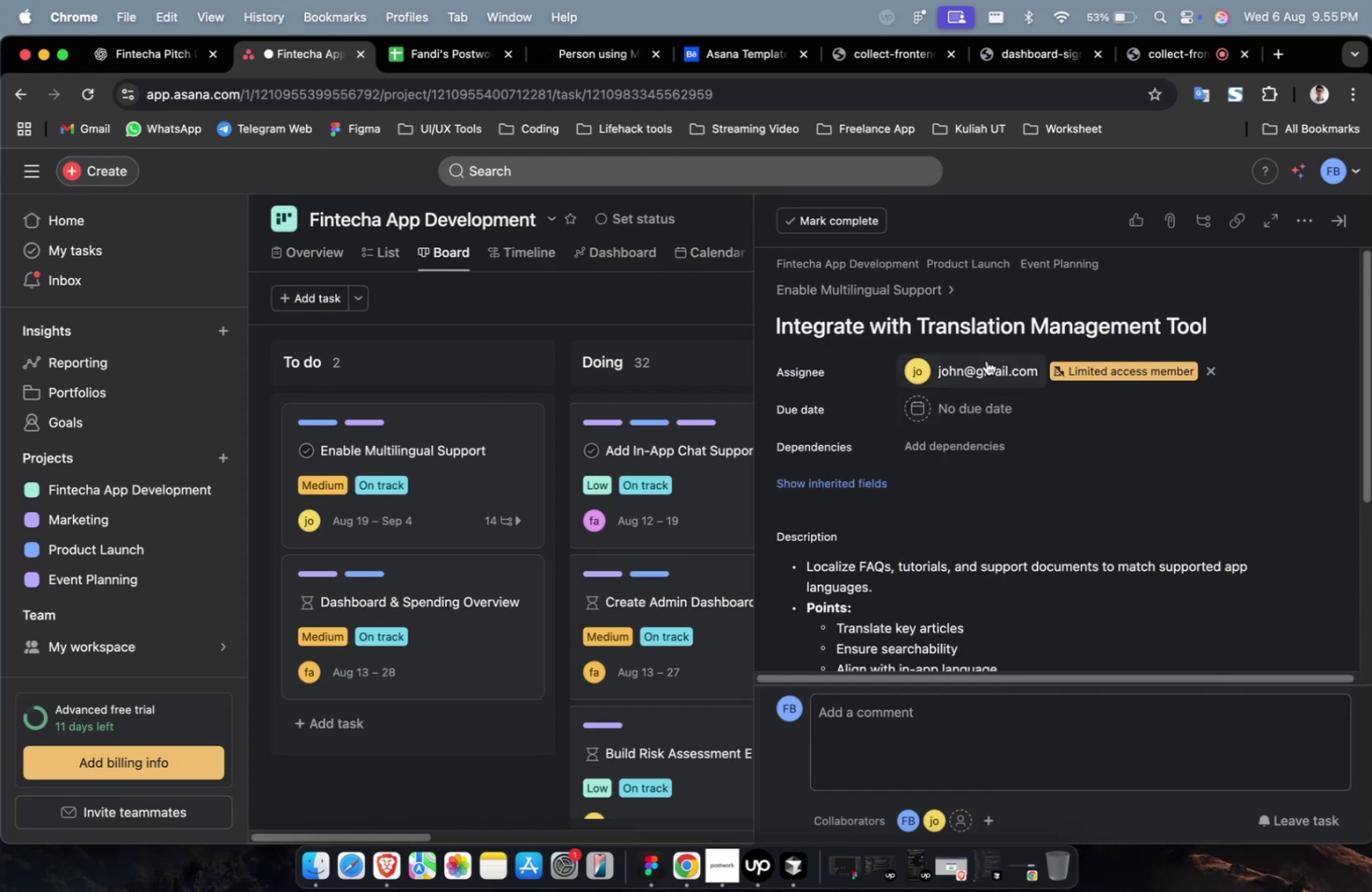 
double_click([986, 360])
 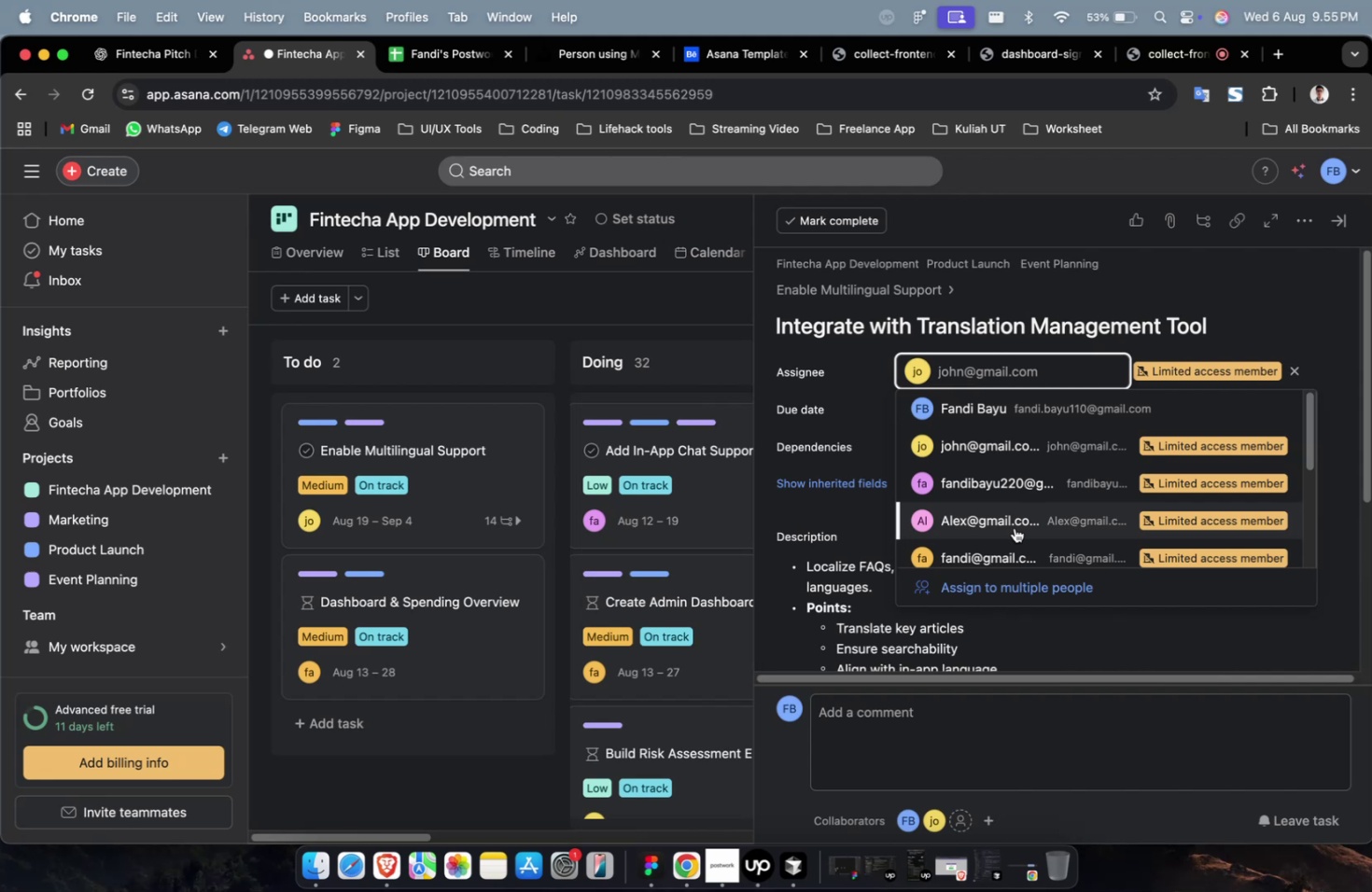 
triple_click([1014, 527])
 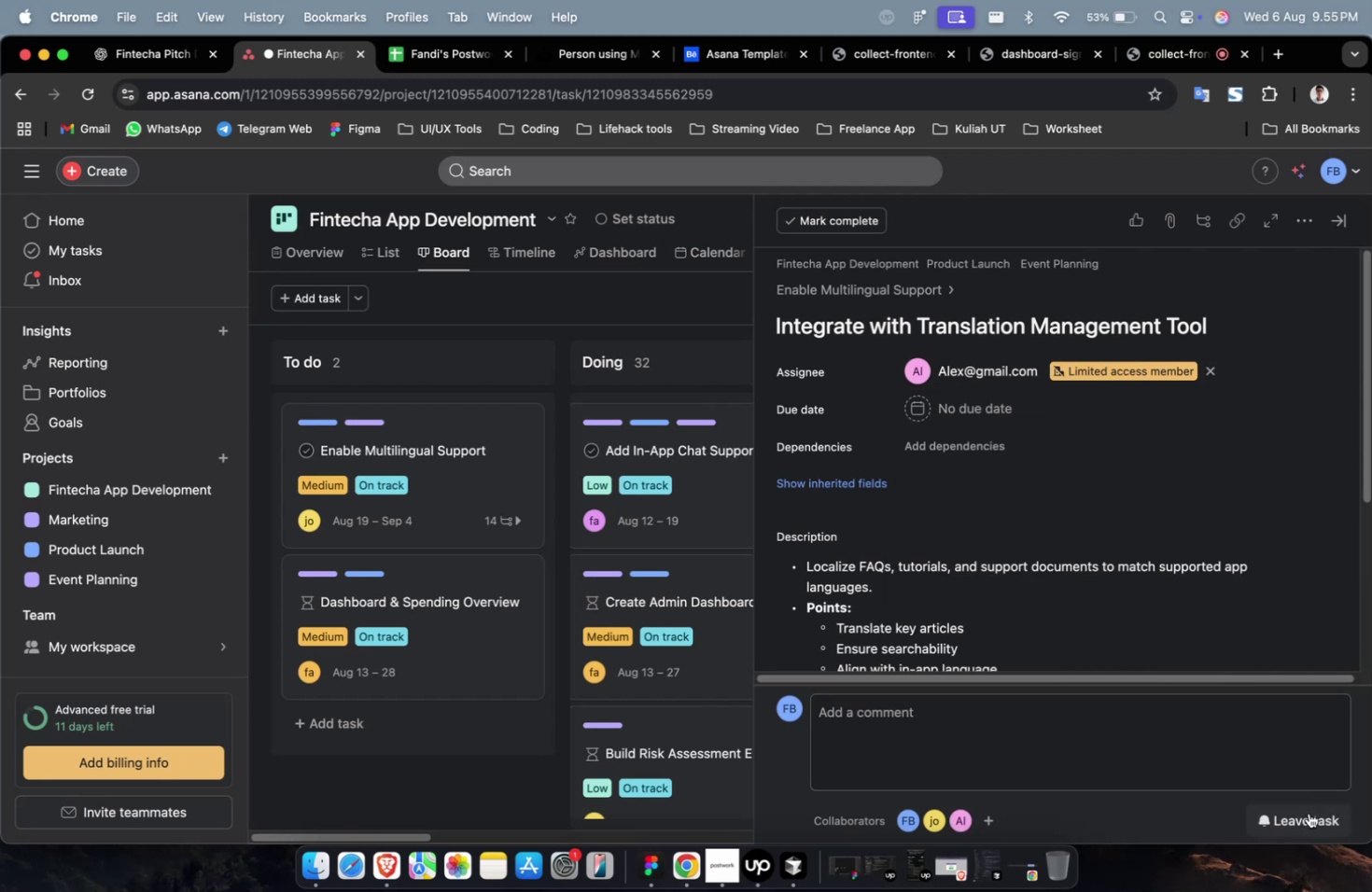 
left_click([1309, 815])
 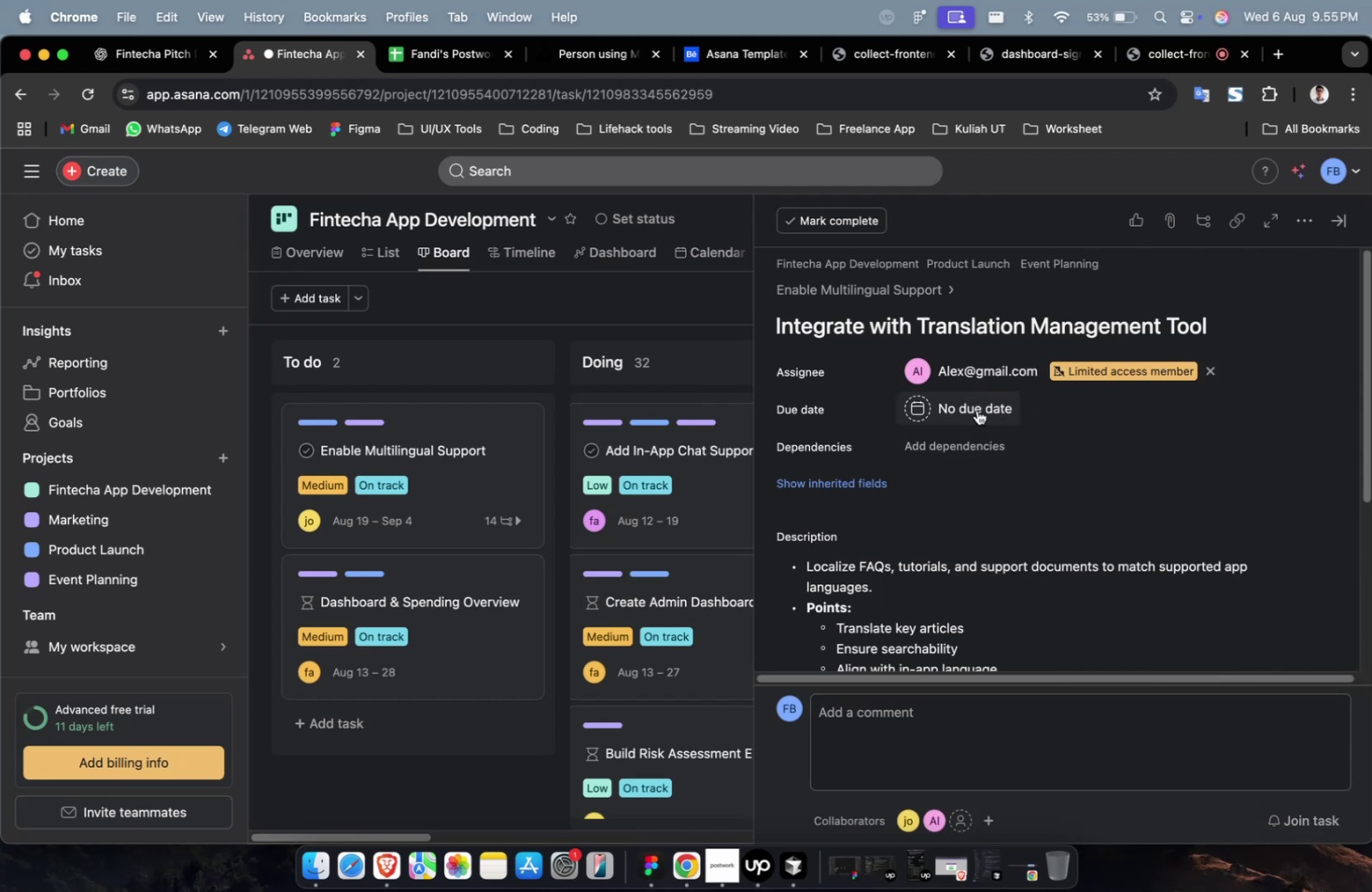 
double_click([976, 410])
 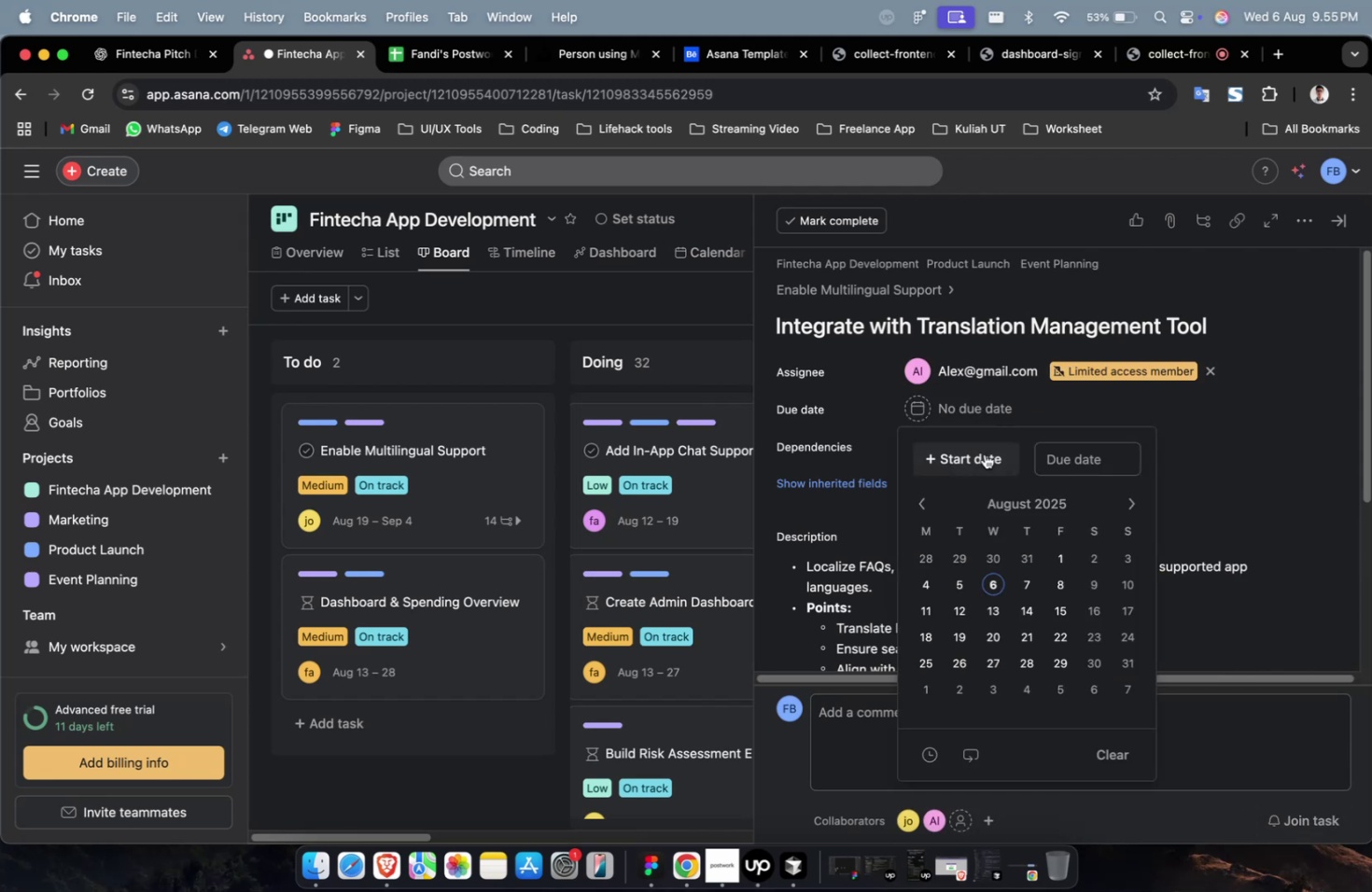 
triple_click([984, 453])
 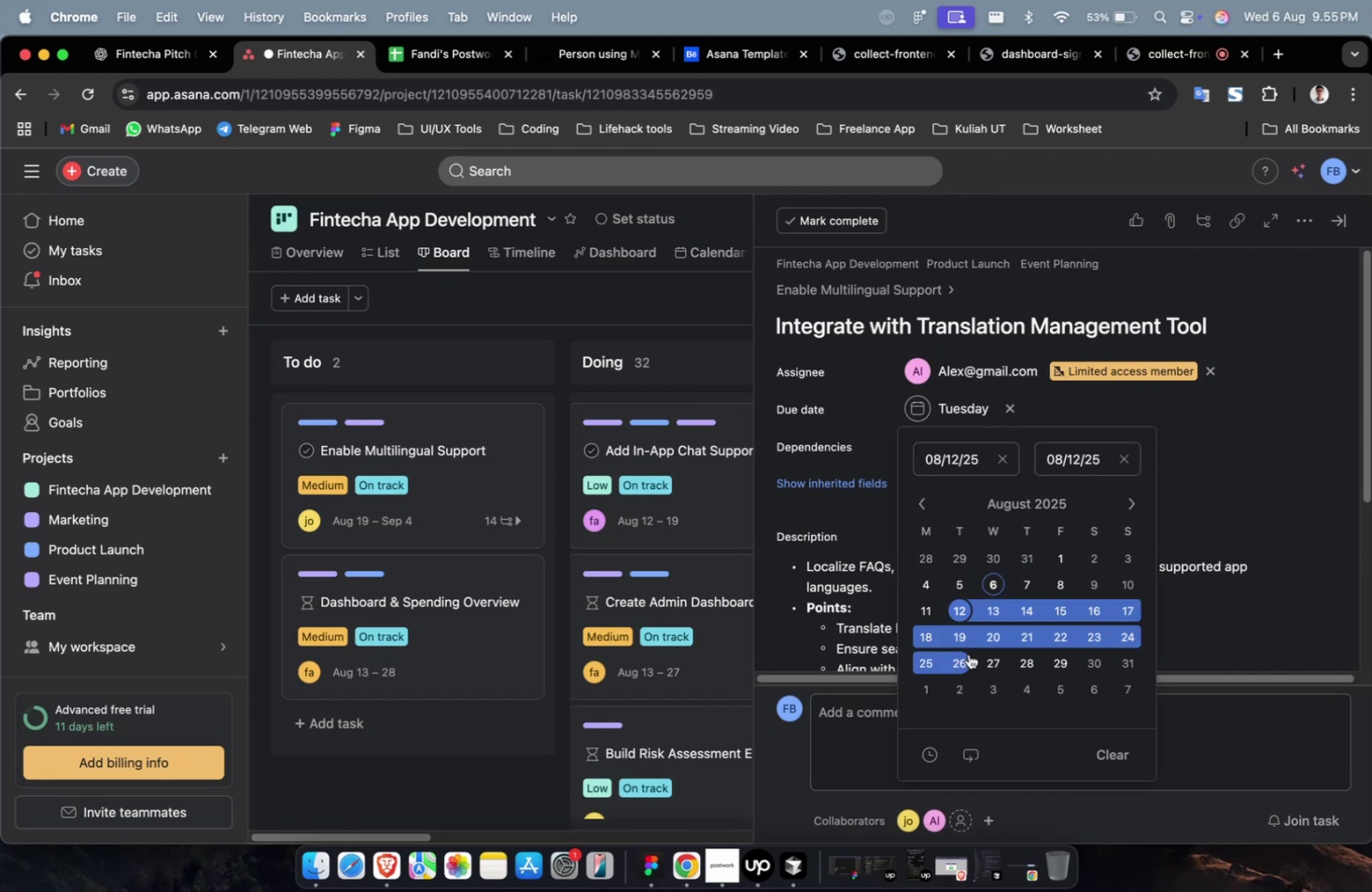 
double_click([969, 654])
 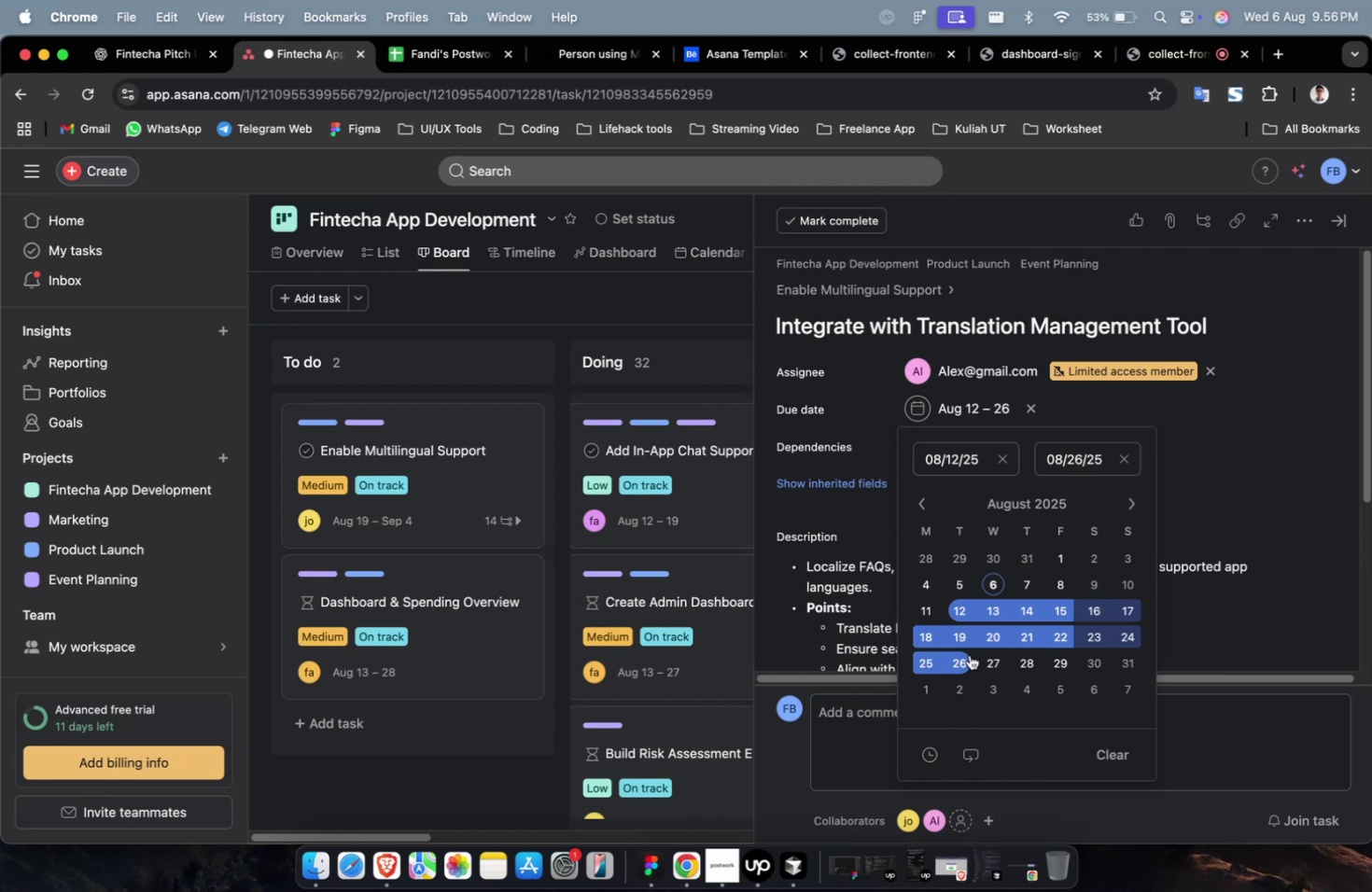 
wait(22.75)
 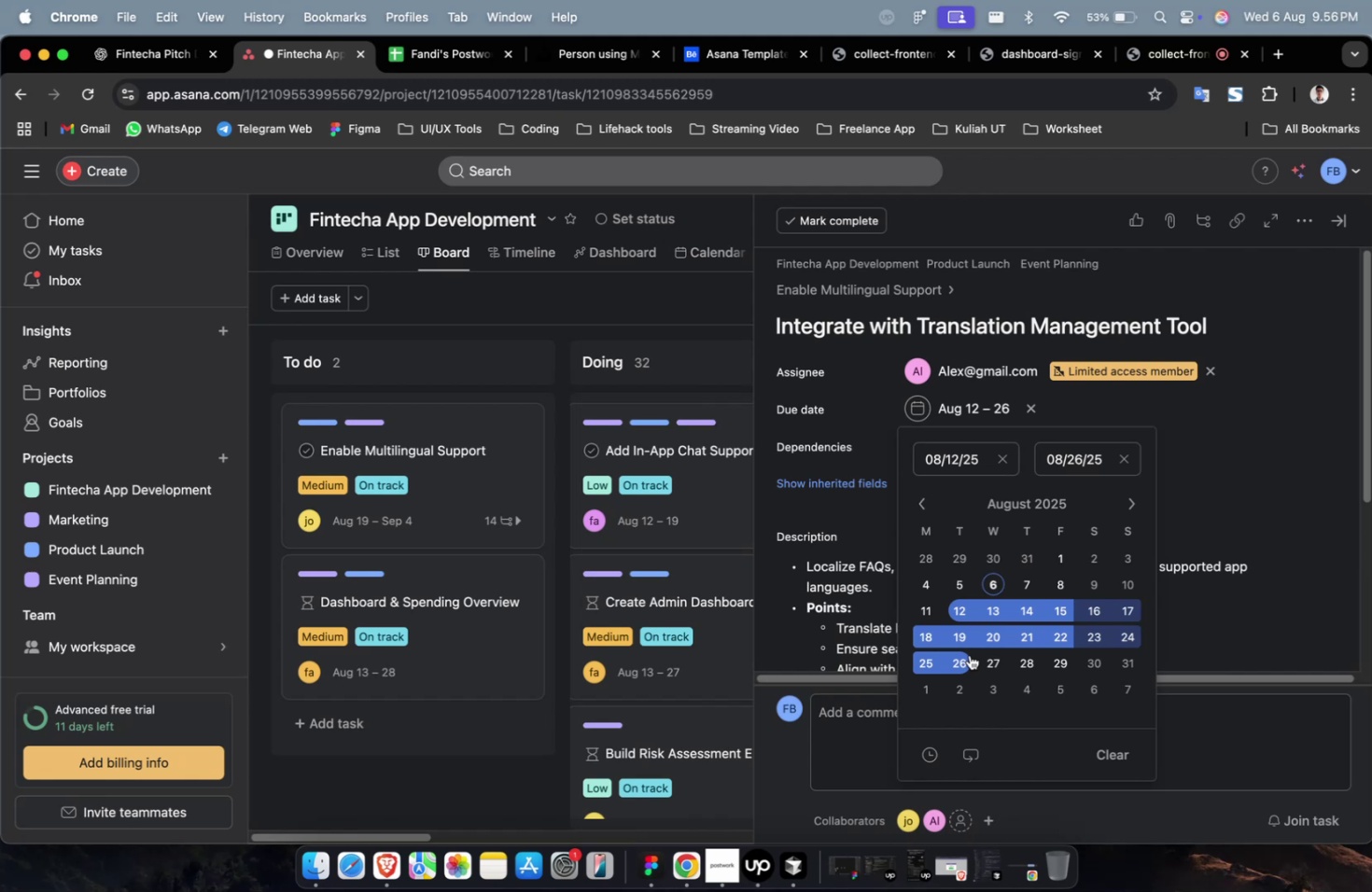 
left_click([1256, 624])
 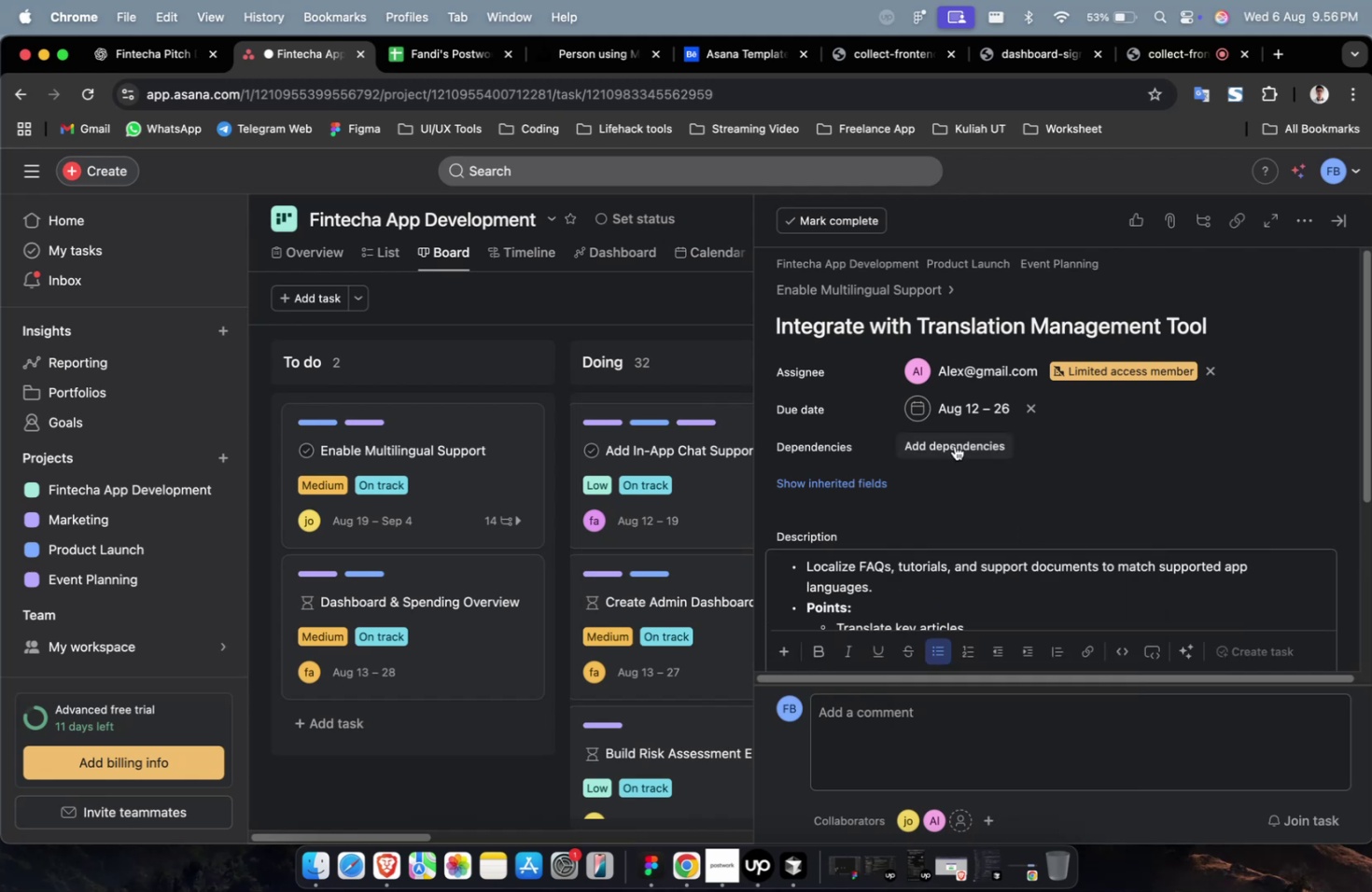 
double_click([954, 445])
 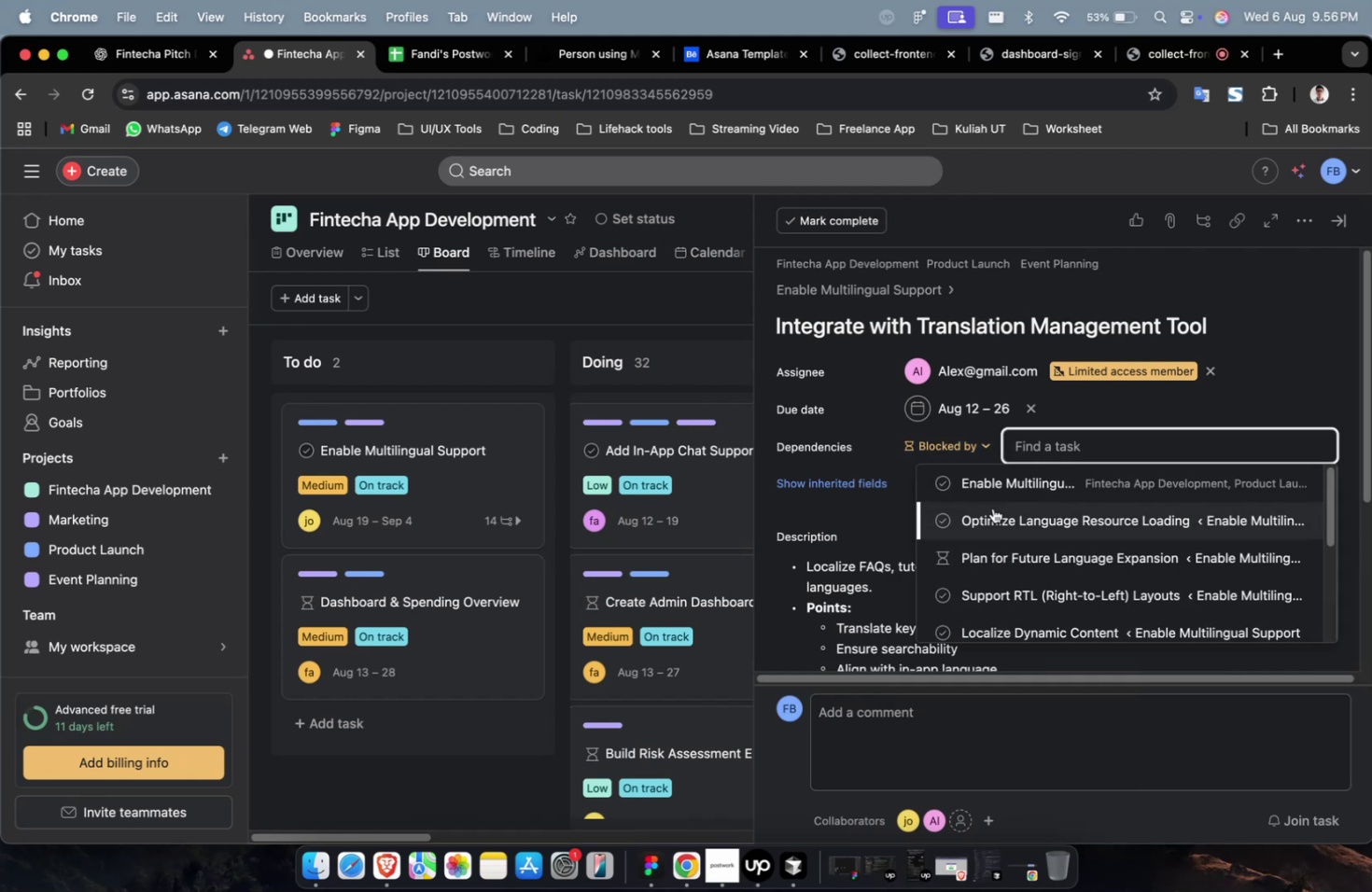 
left_click([992, 508])
 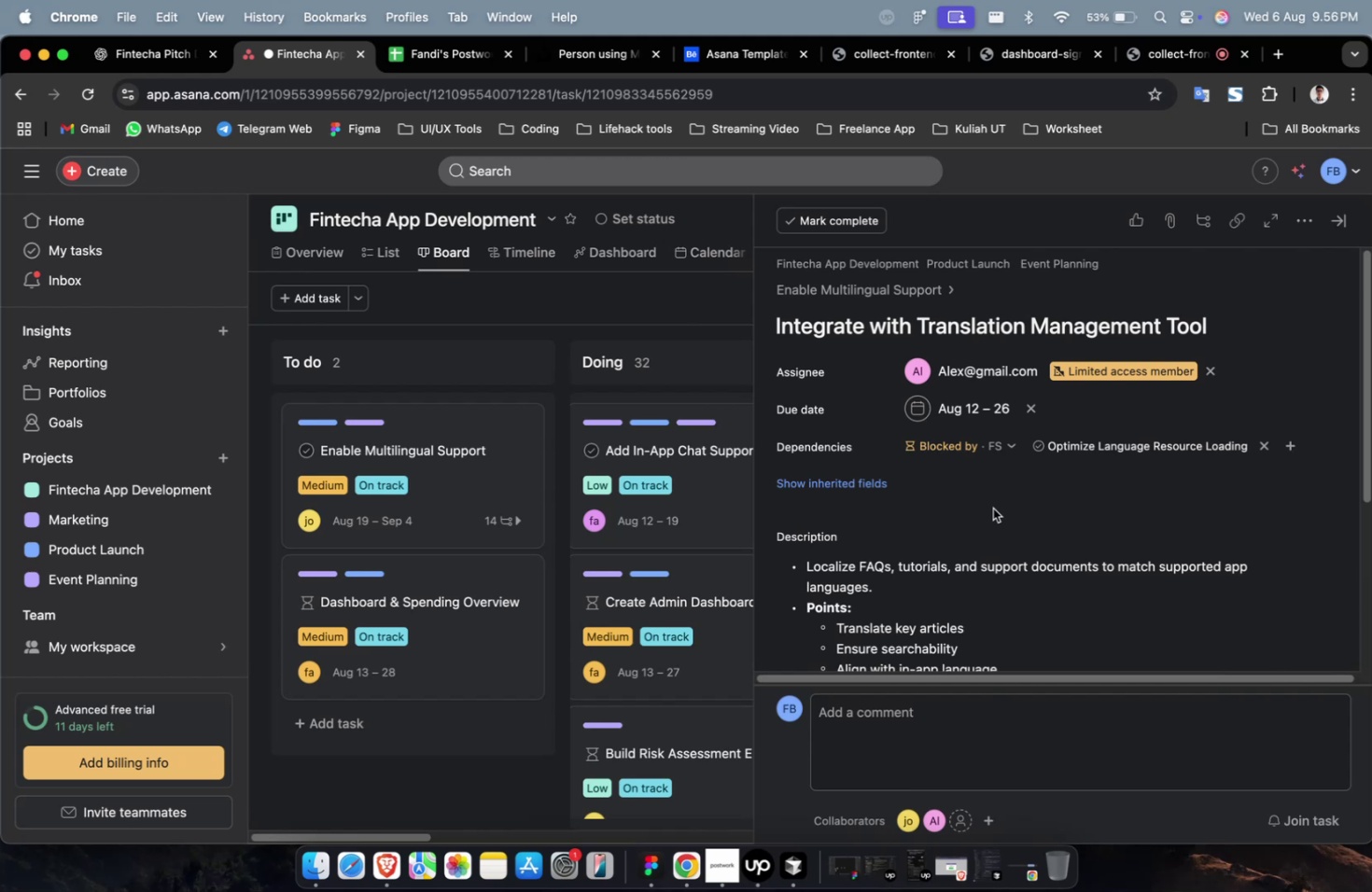 
wait(6.99)
 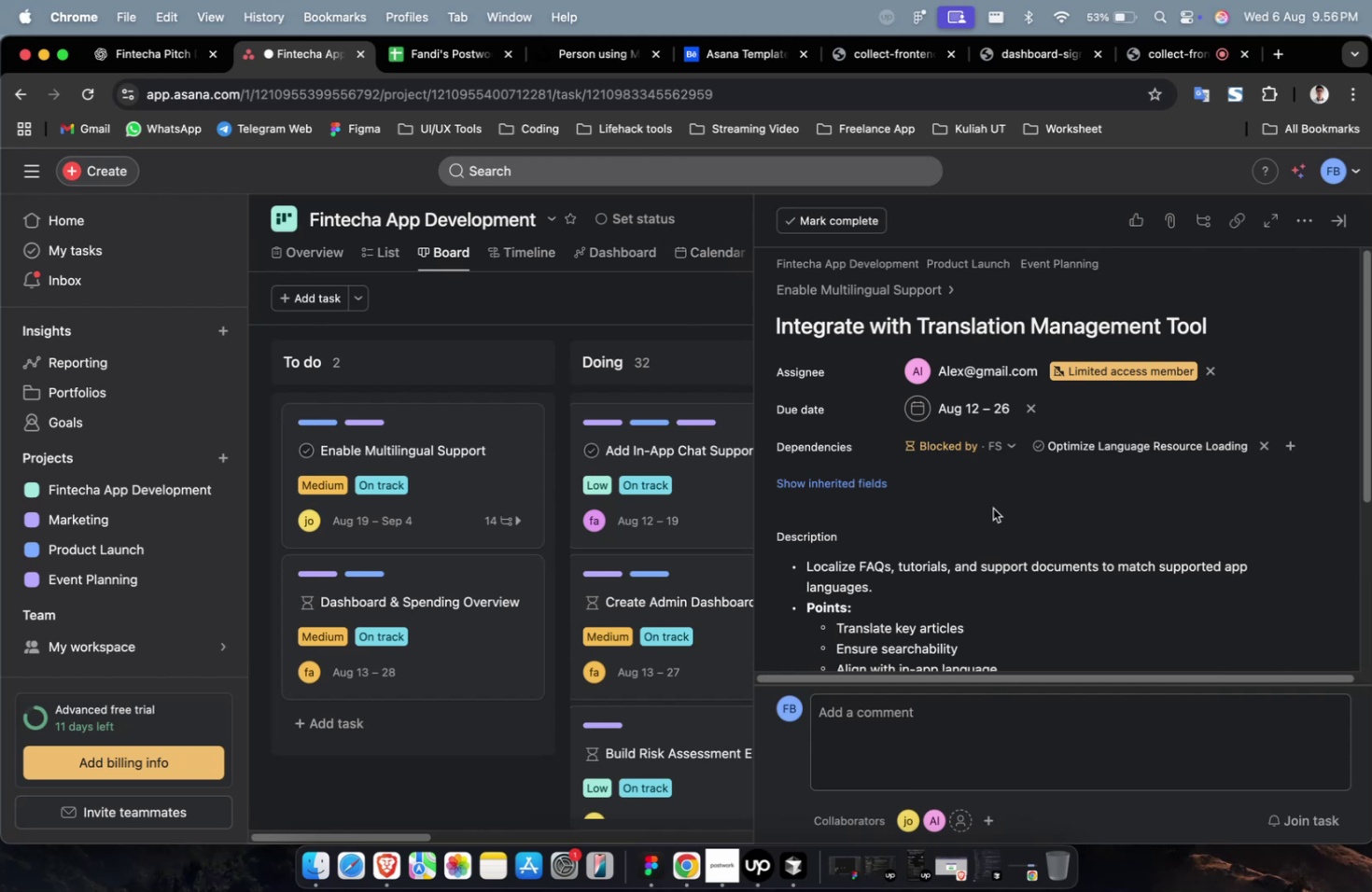 
scroll: coordinate [1011, 512], scroll_direction: down, amount: 1.0
 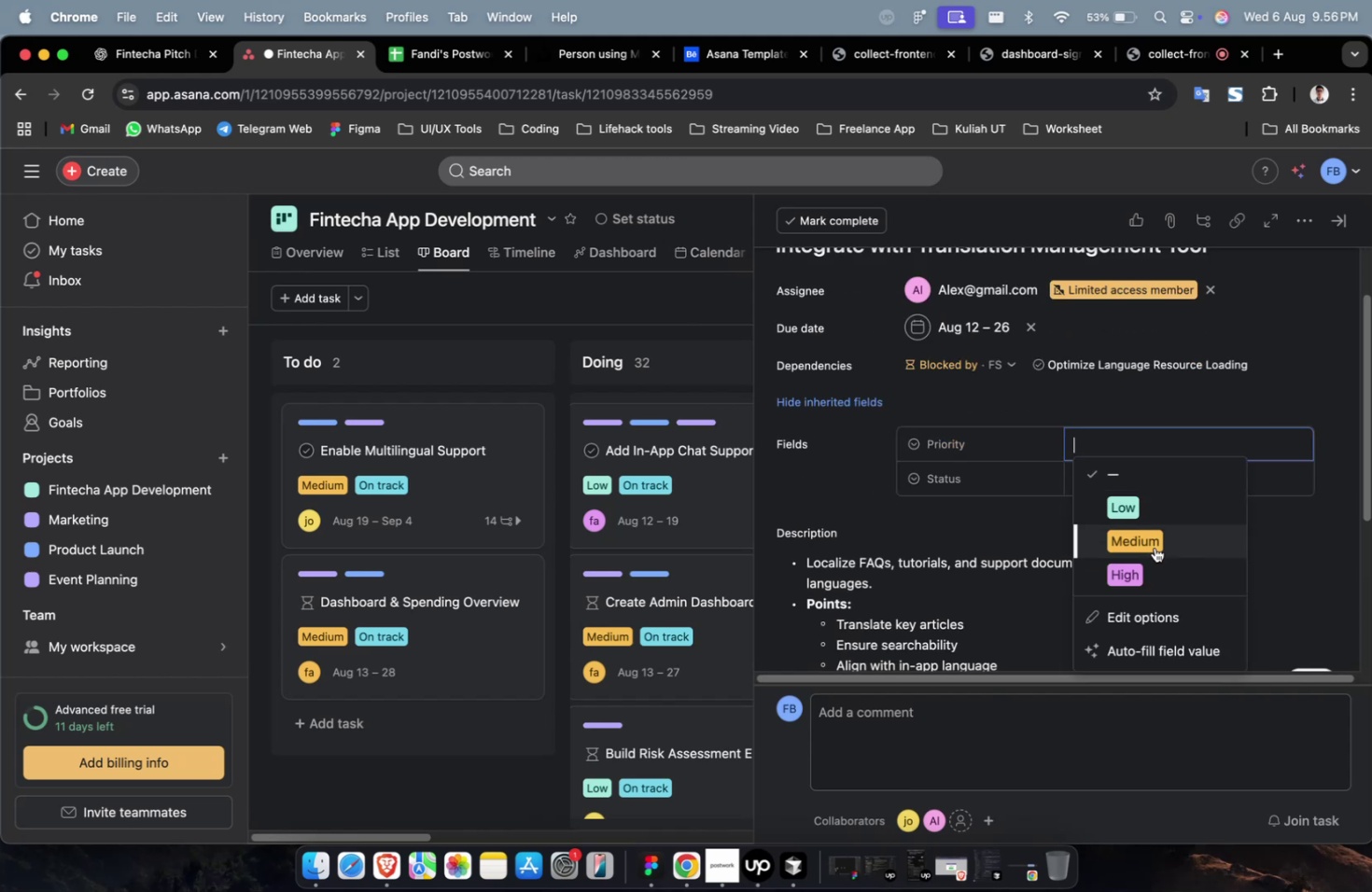 
left_click([1149, 571])
 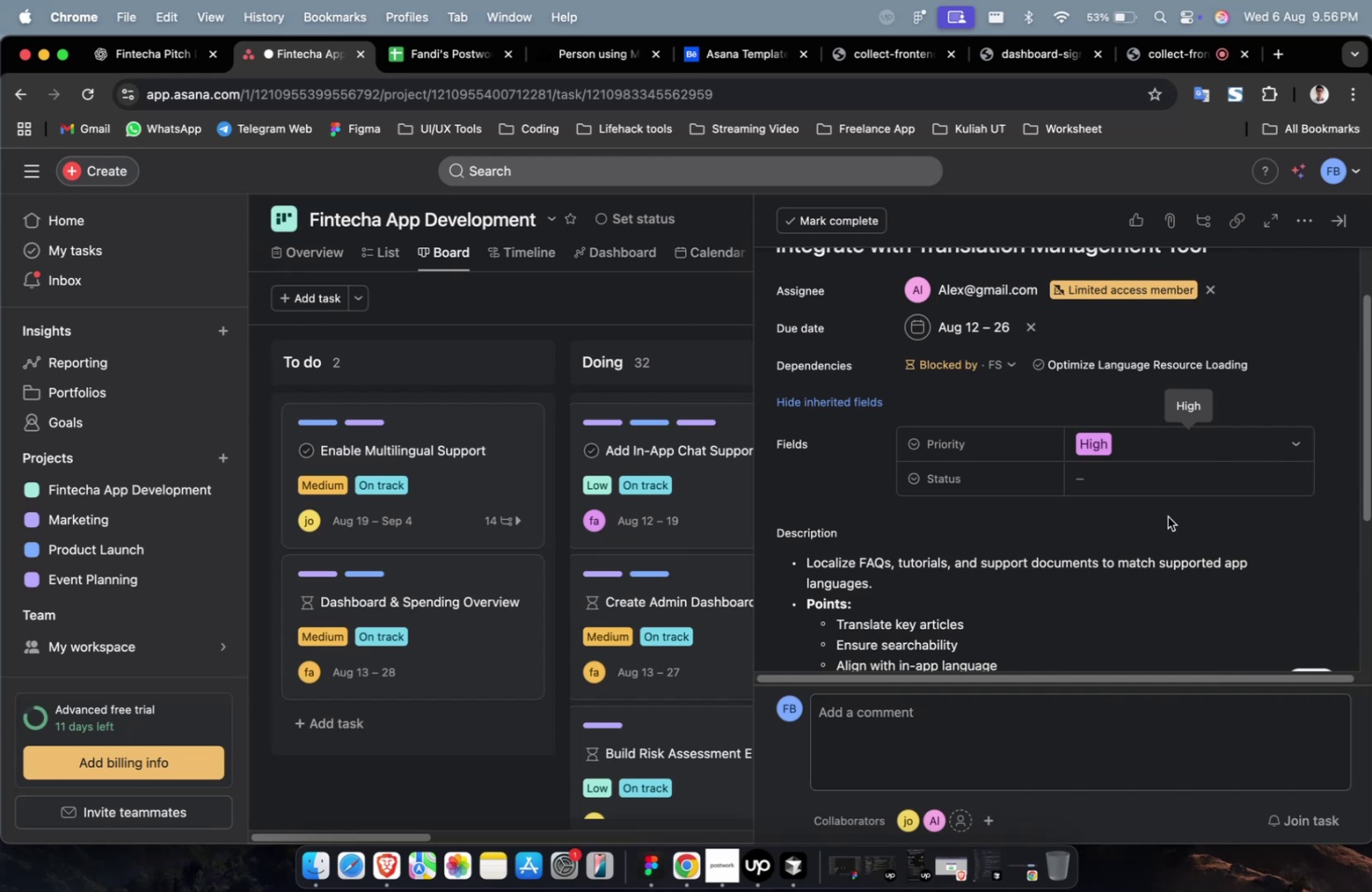 
wait(6.7)
 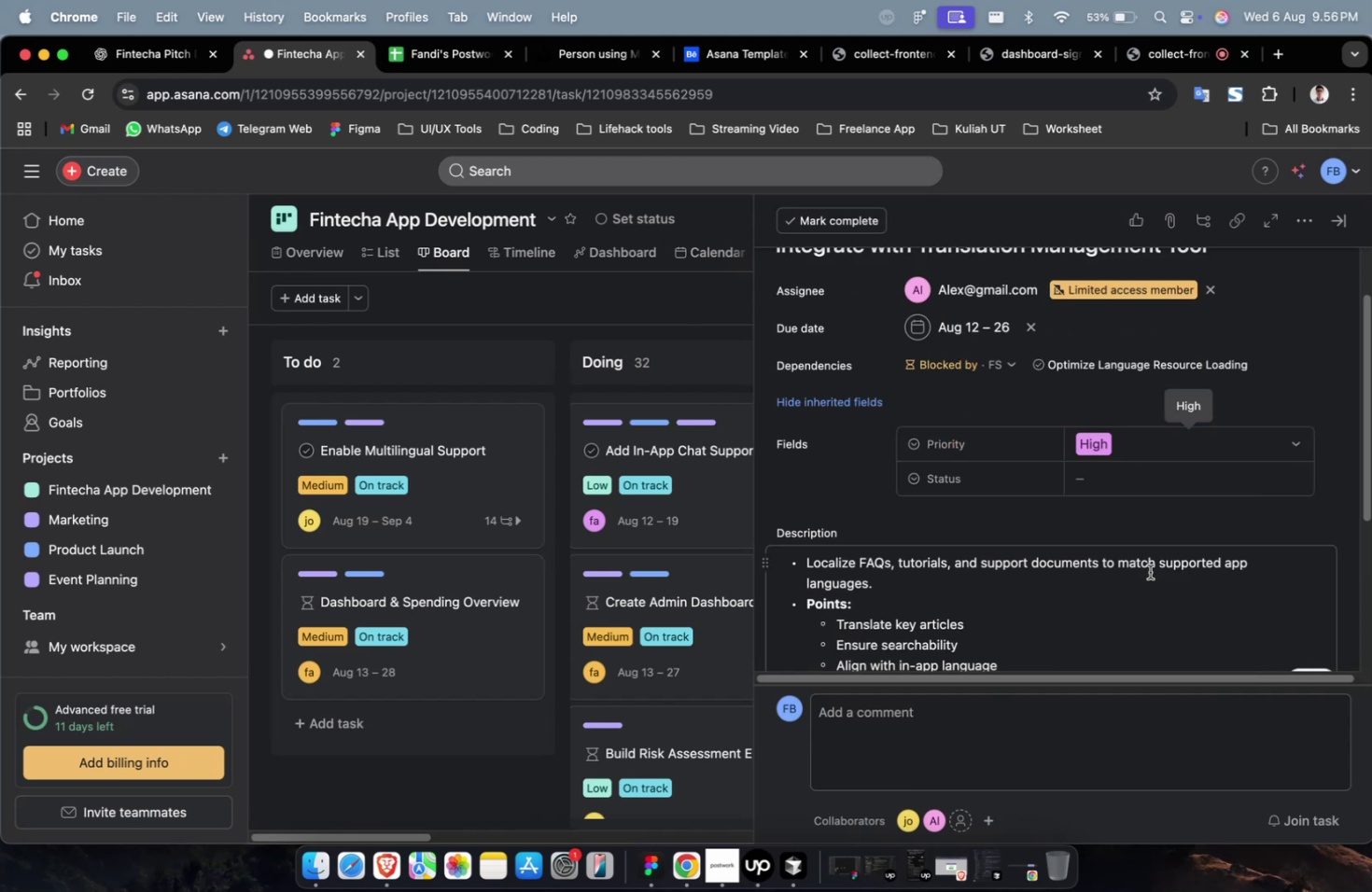 
left_click([1172, 534])
 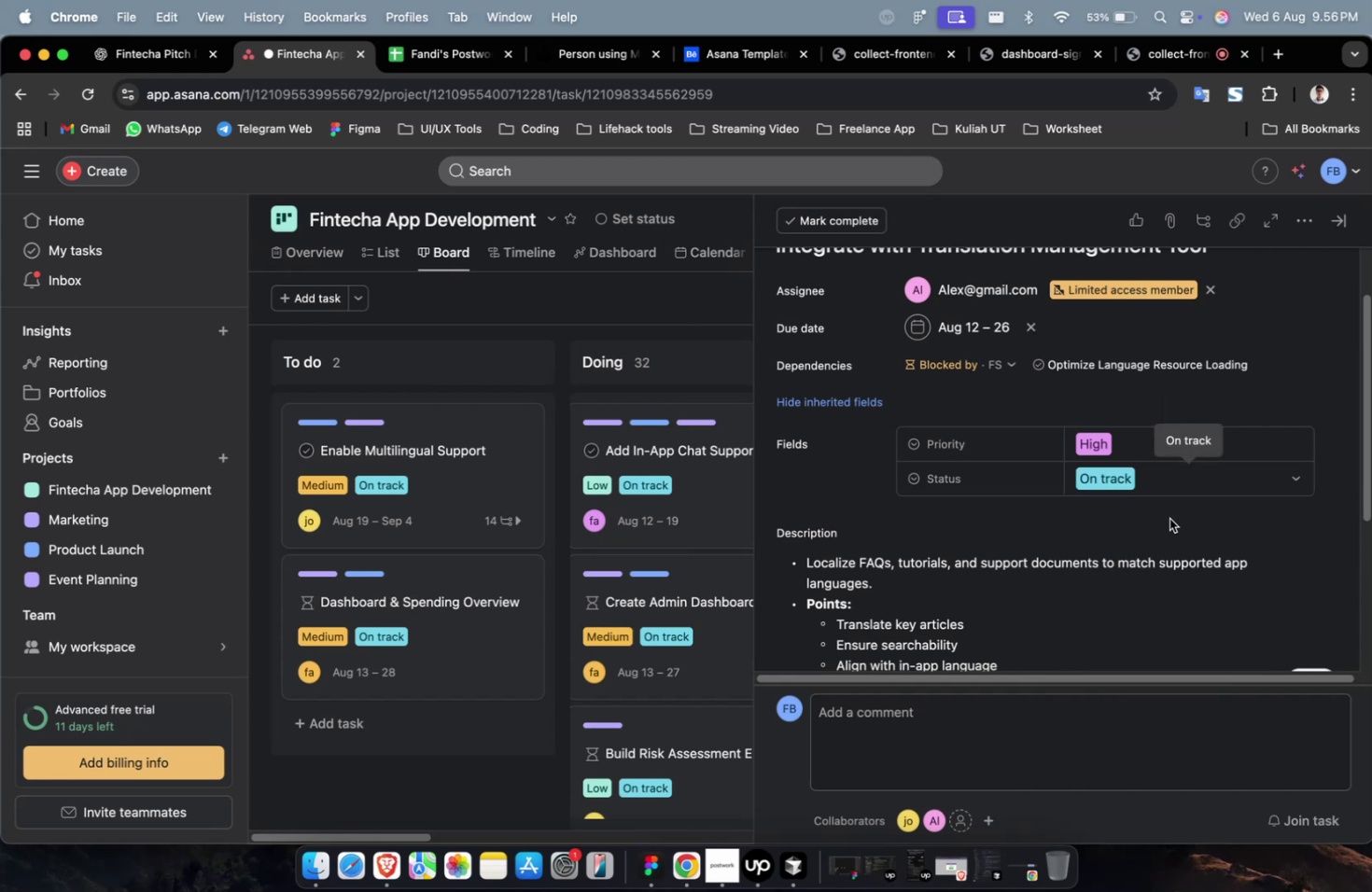 
scroll: coordinate [1119, 499], scroll_direction: up, amount: 4.0
 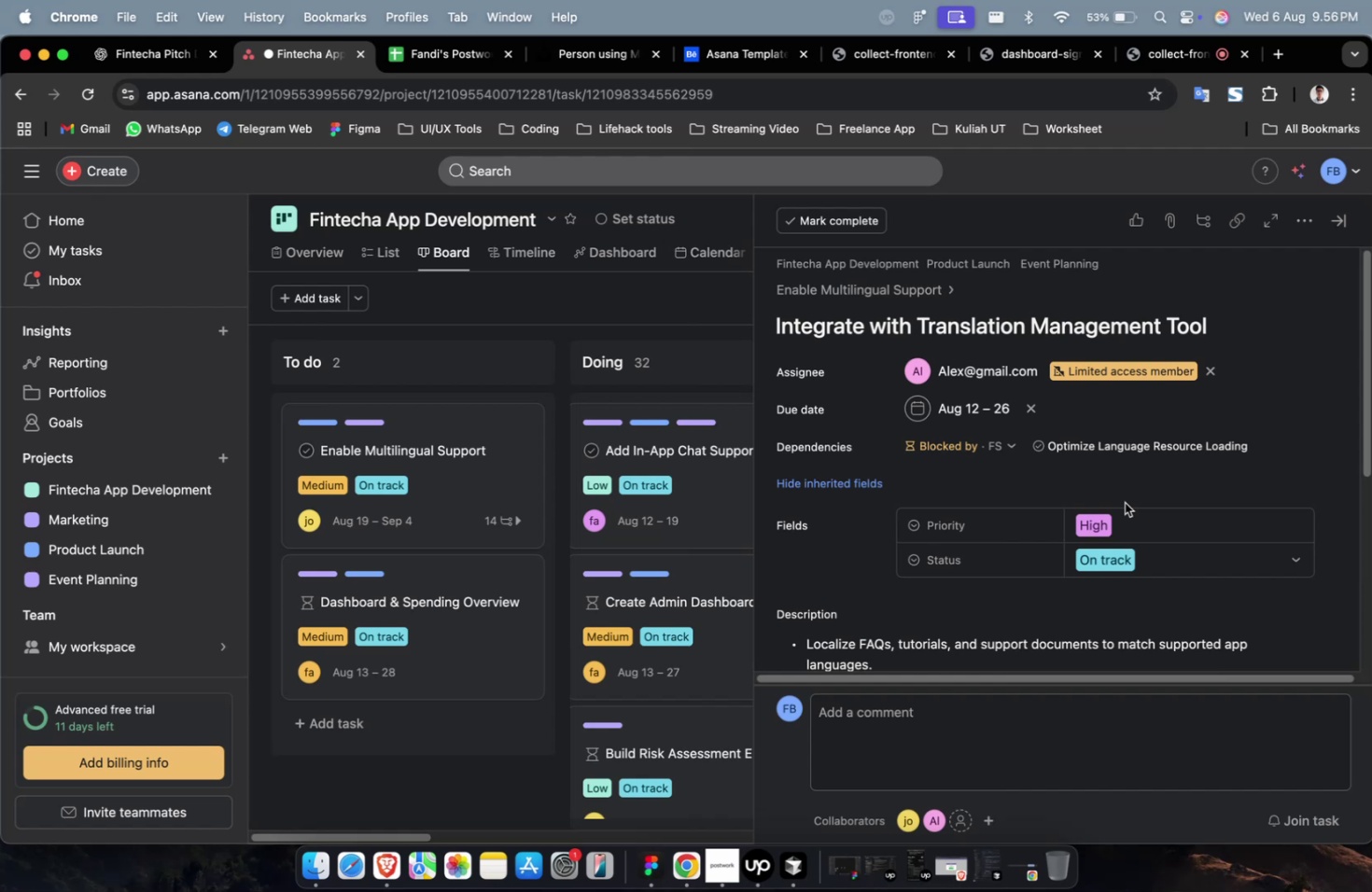 
wait(5.95)
 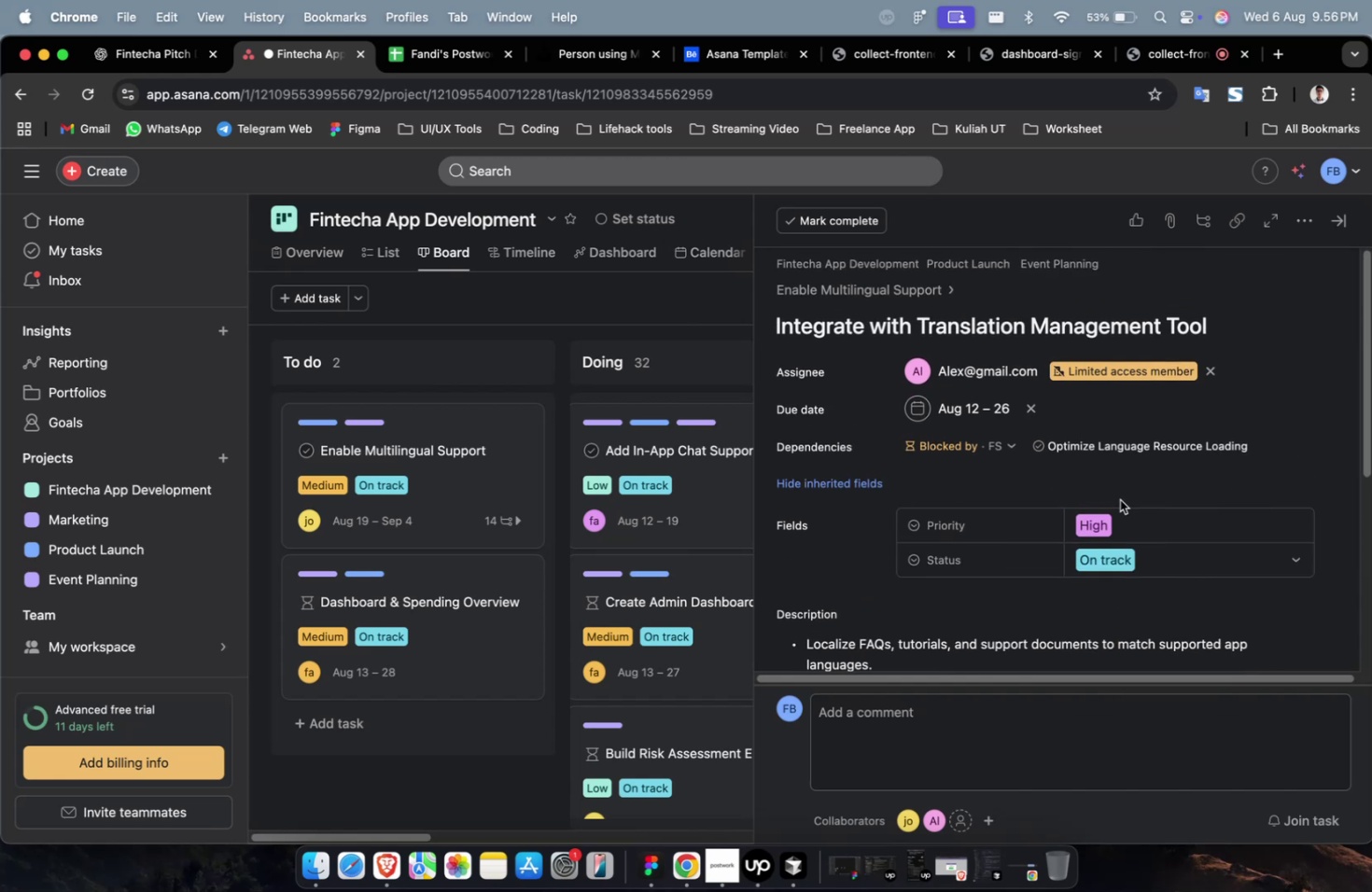 
scroll: coordinate [1121, 526], scroll_direction: down, amount: 11.0
 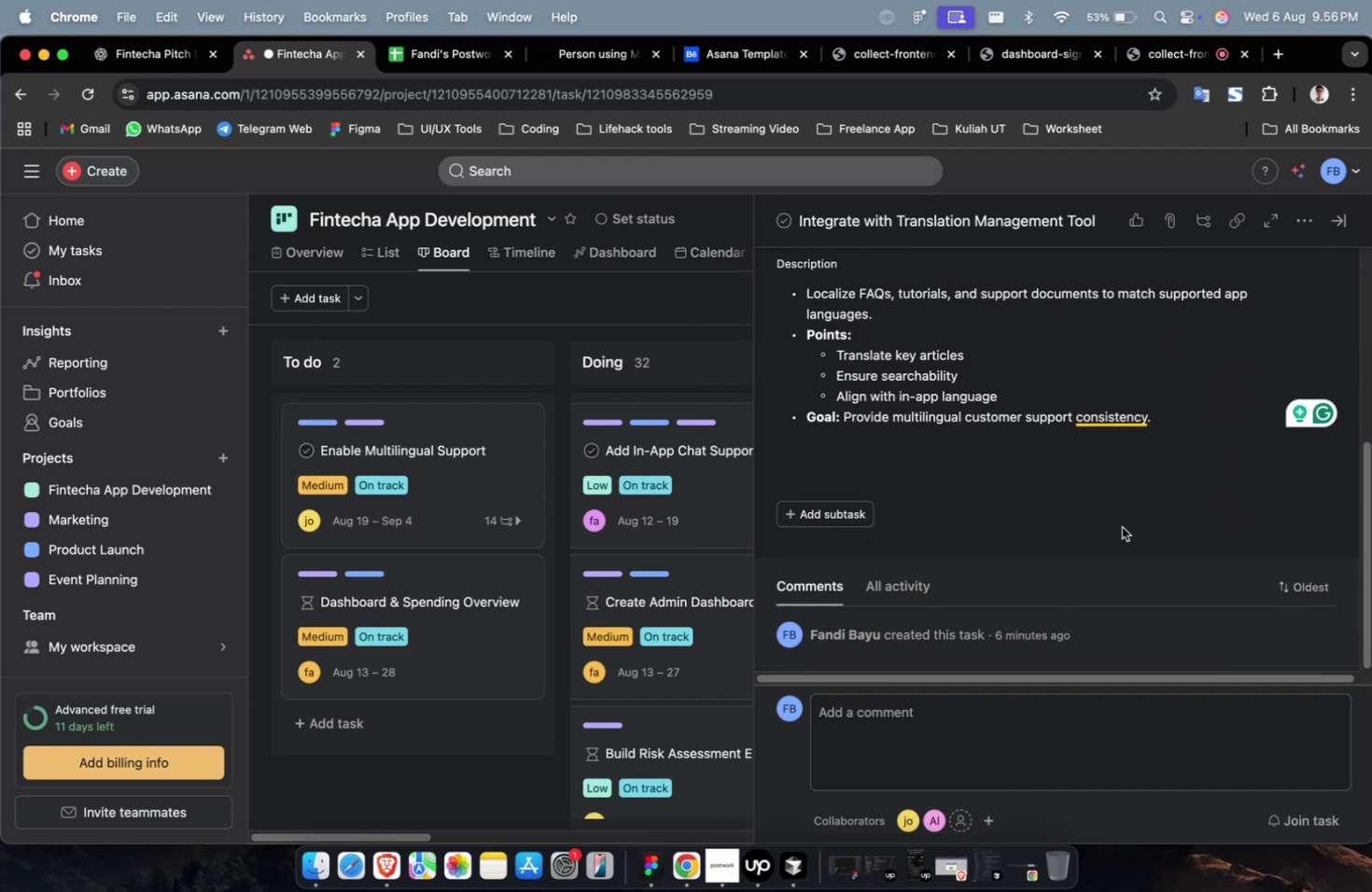 
scroll: coordinate [1121, 526], scroll_direction: up, amount: 11.0
 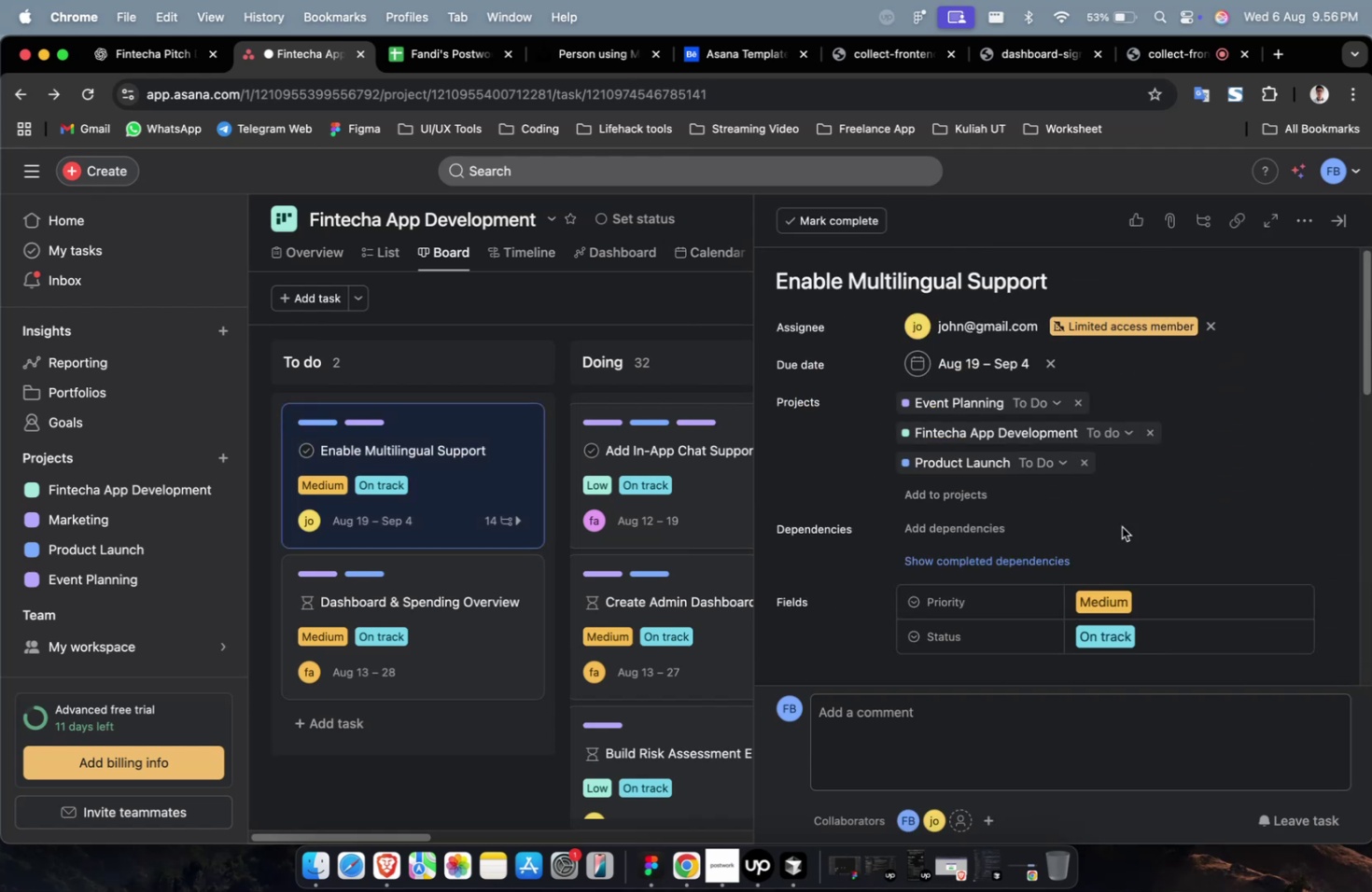 
scroll: coordinate [1121, 526], scroll_direction: down, amount: 8.0
 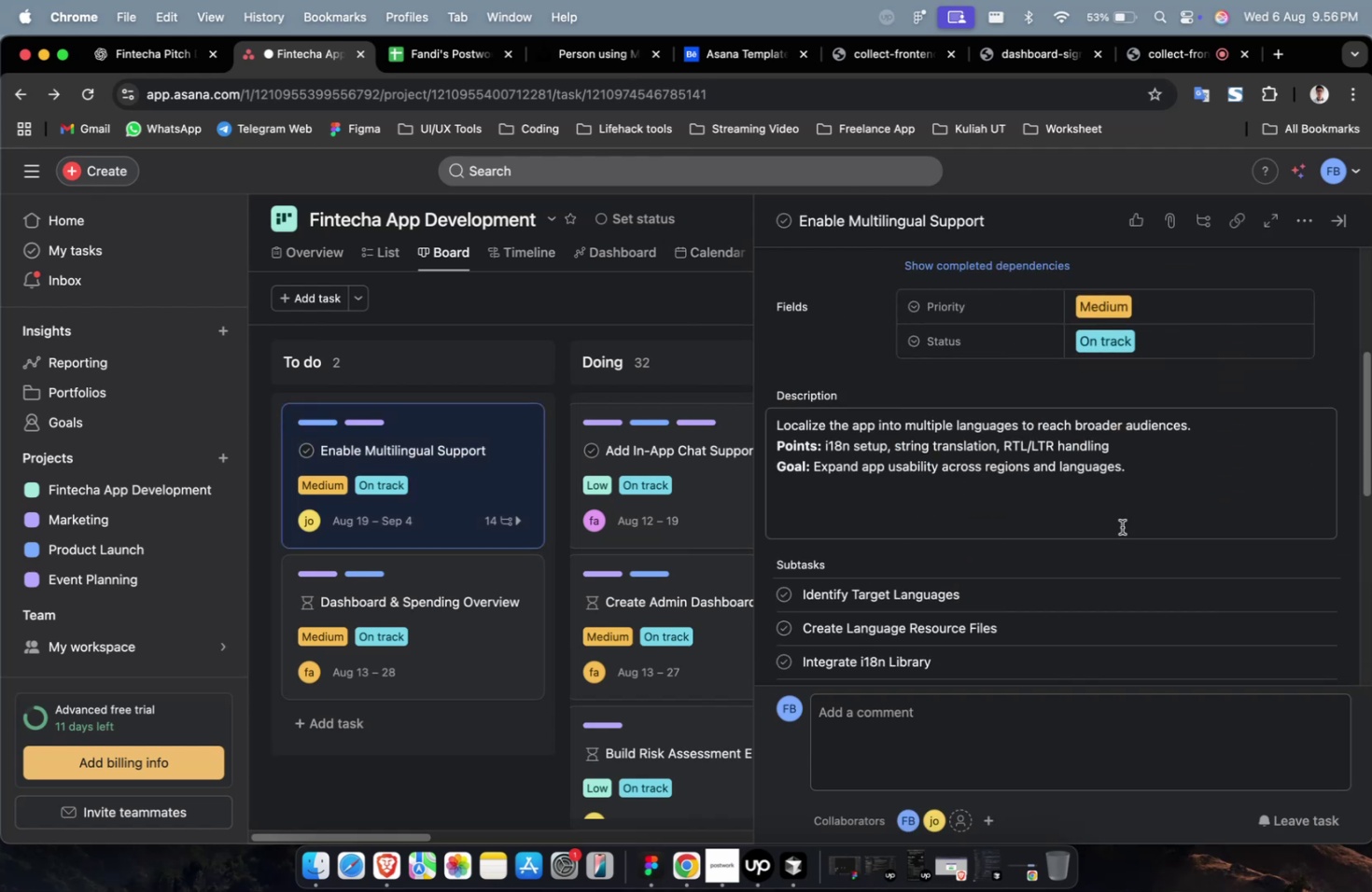 
scroll: coordinate [1121, 526], scroll_direction: up, amount: 13.0
 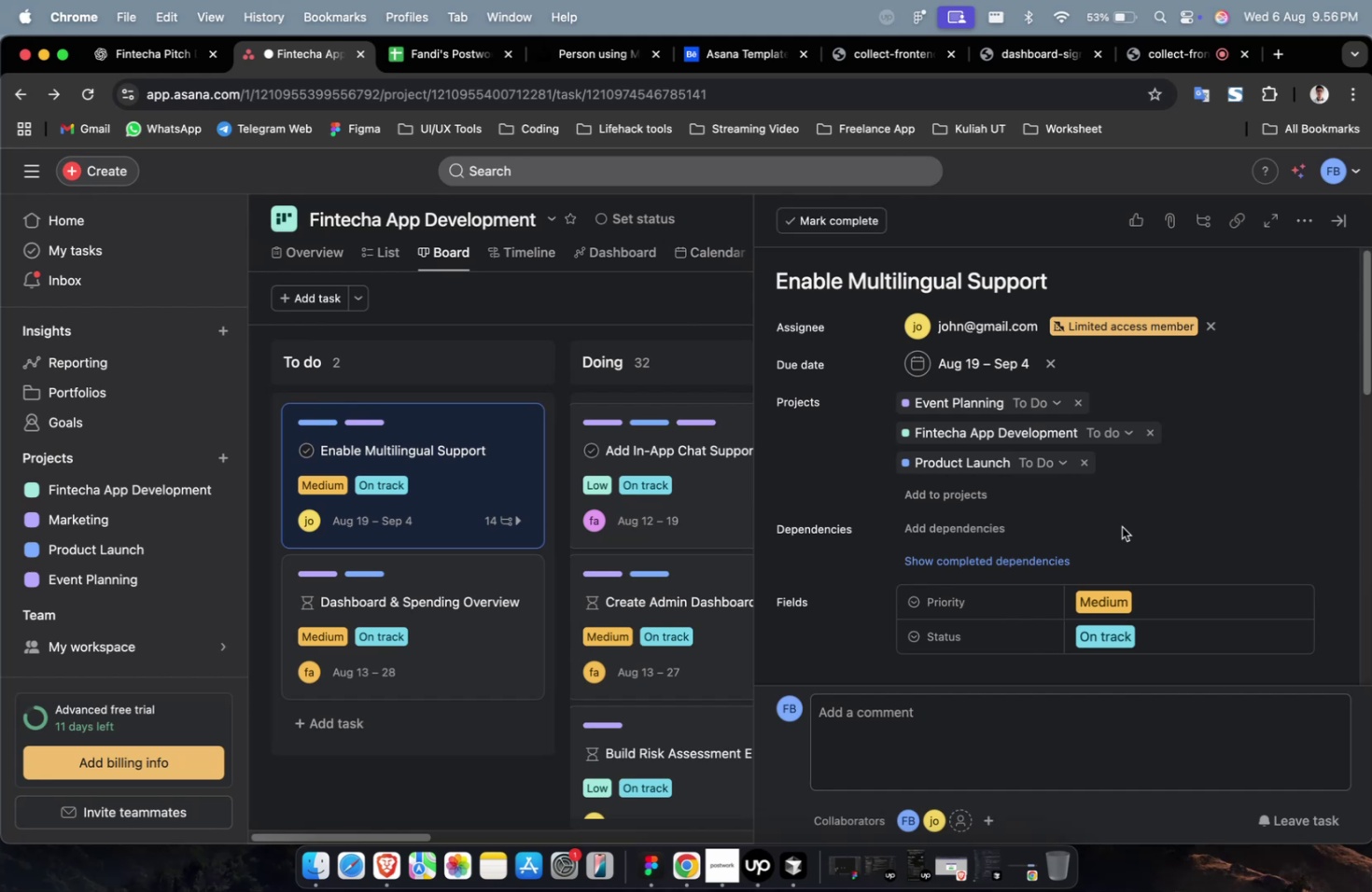 
scroll: coordinate [1121, 526], scroll_direction: down, amount: 17.0
 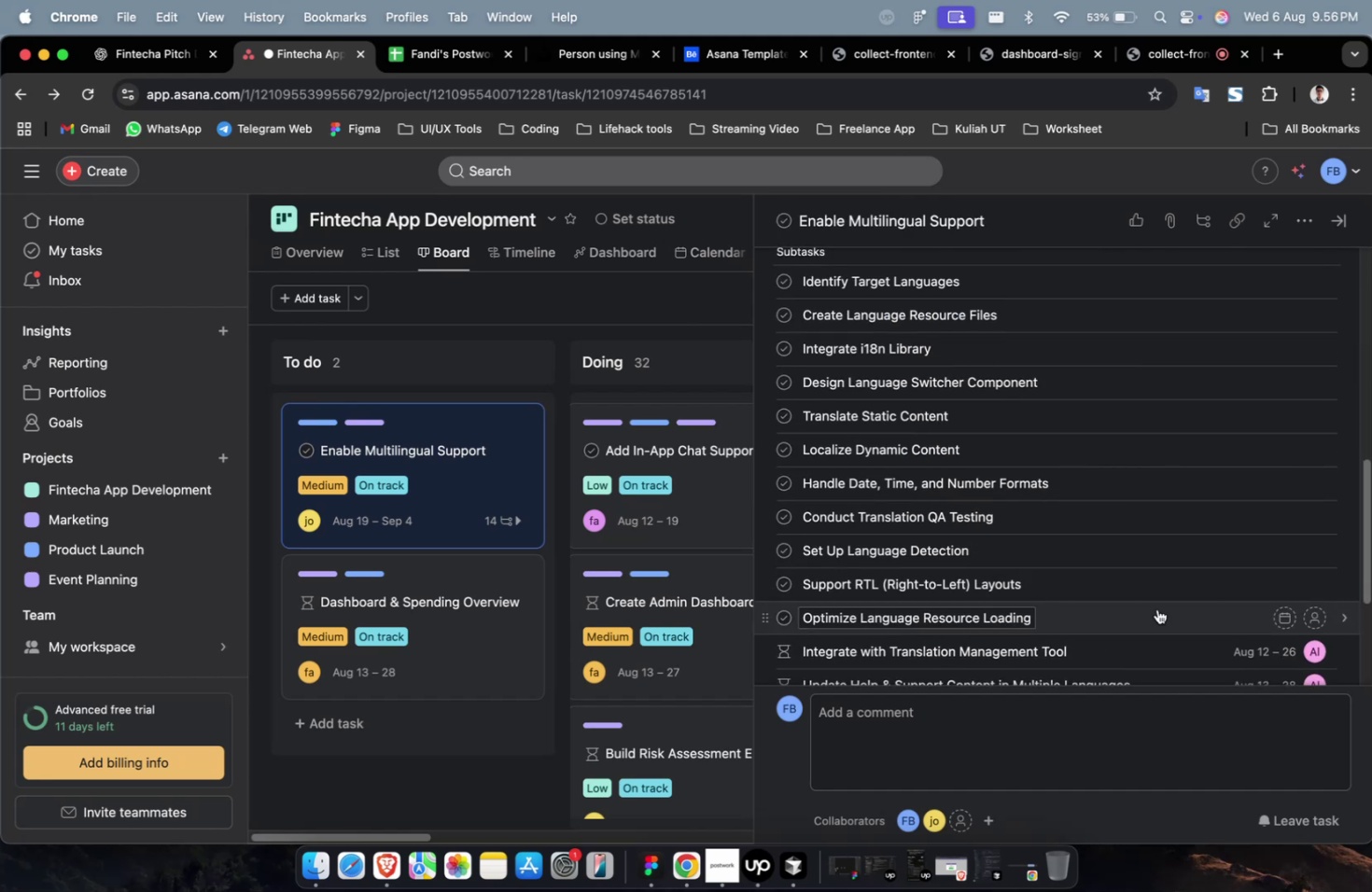 
left_click([1156, 609])
 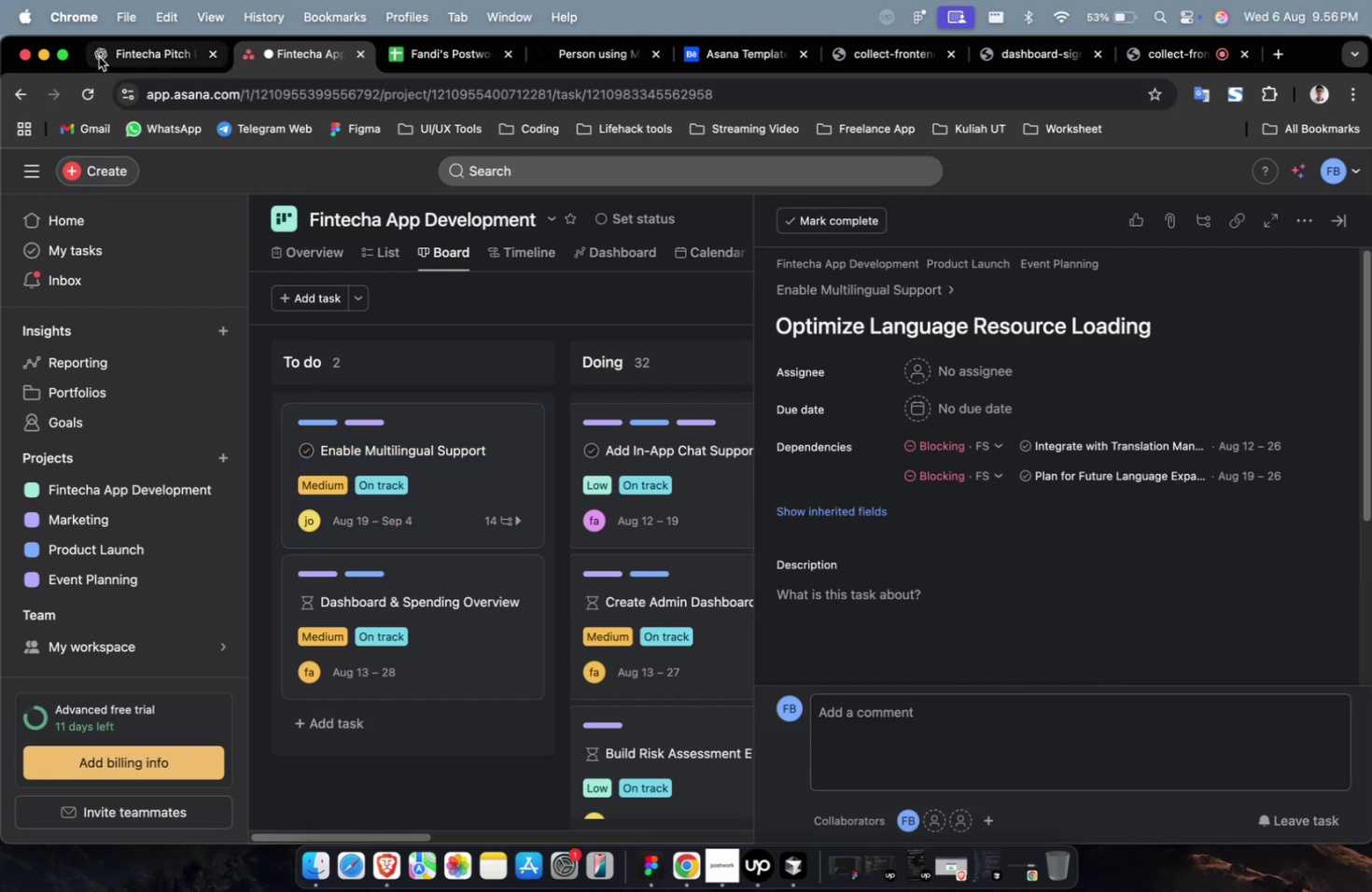 
left_click([124, 57])
 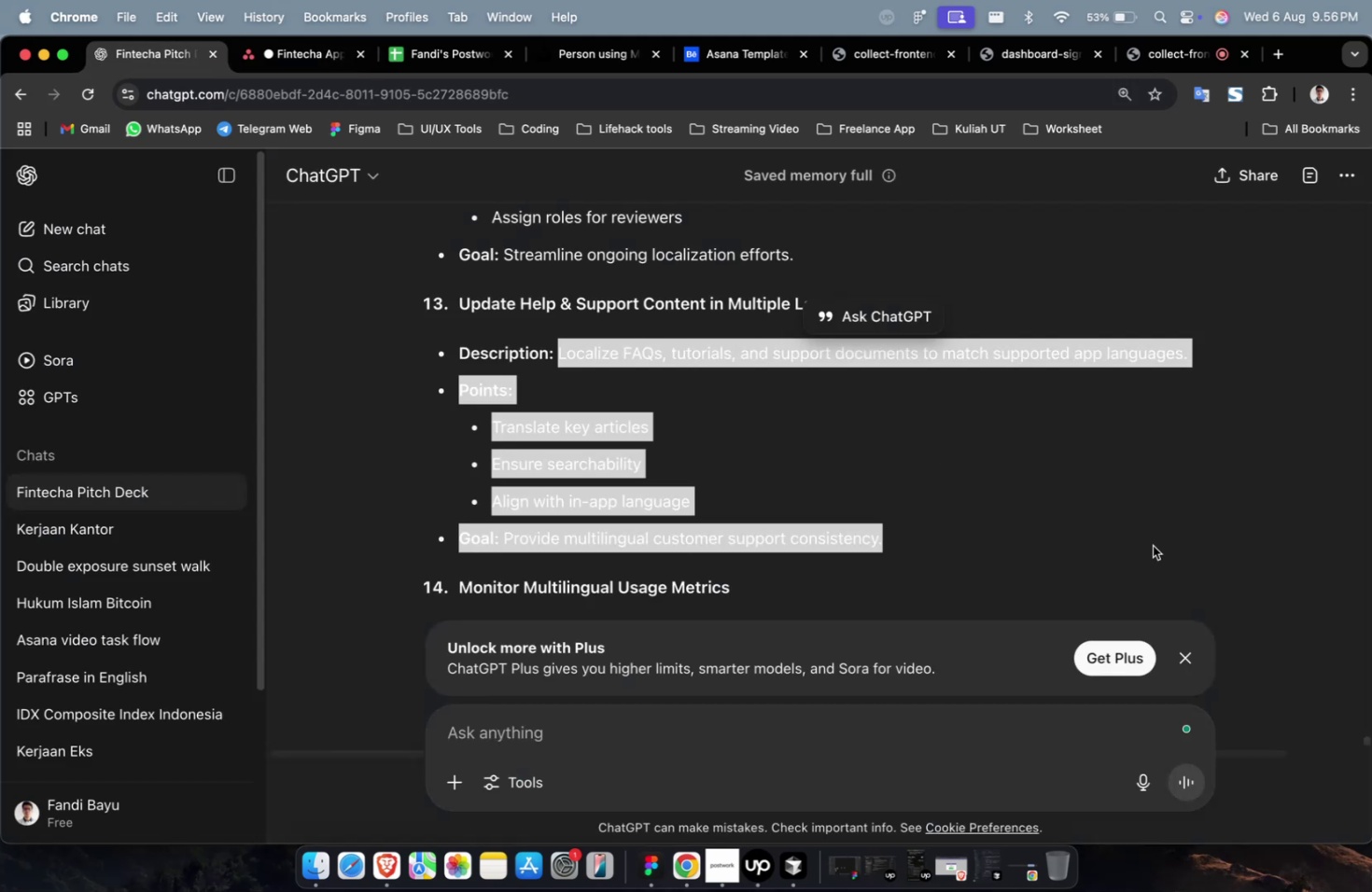 
scroll: coordinate [946, 510], scroll_direction: up, amount: 6.0
 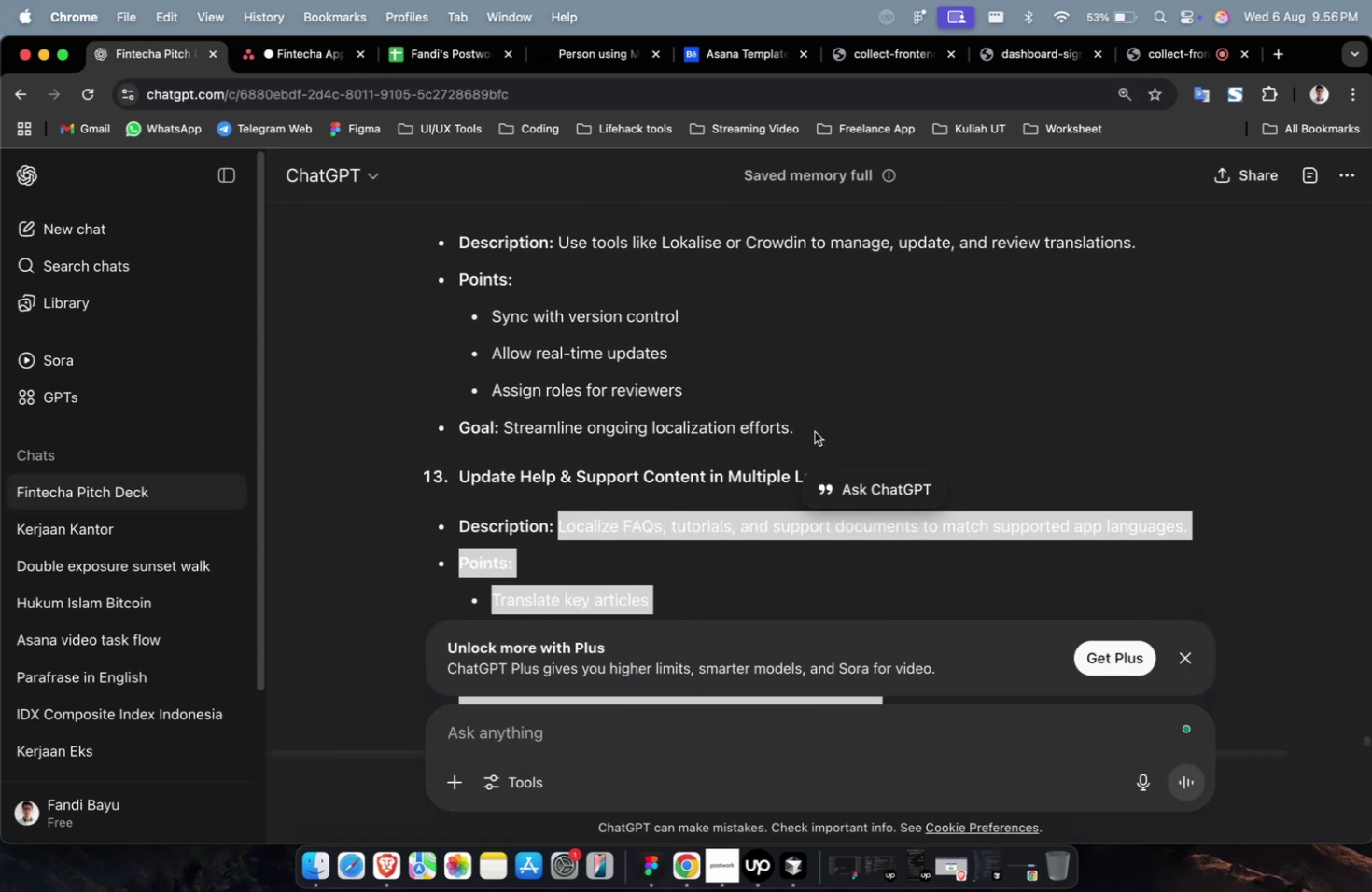 
left_click_drag(start_coordinate=[814, 431], to_coordinate=[557, 252])
 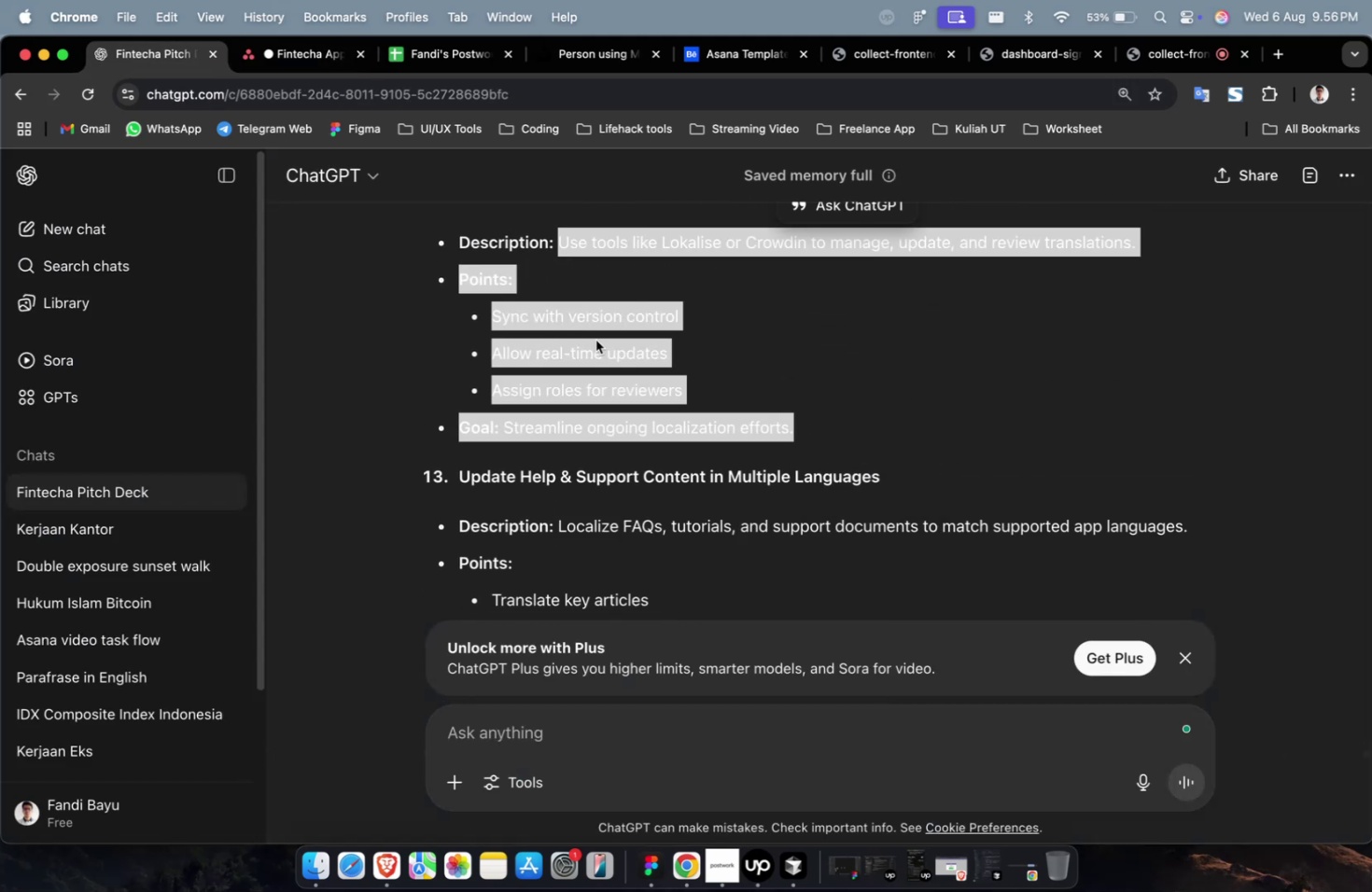 
scroll: coordinate [596, 341], scroll_direction: up, amount: 7.0
 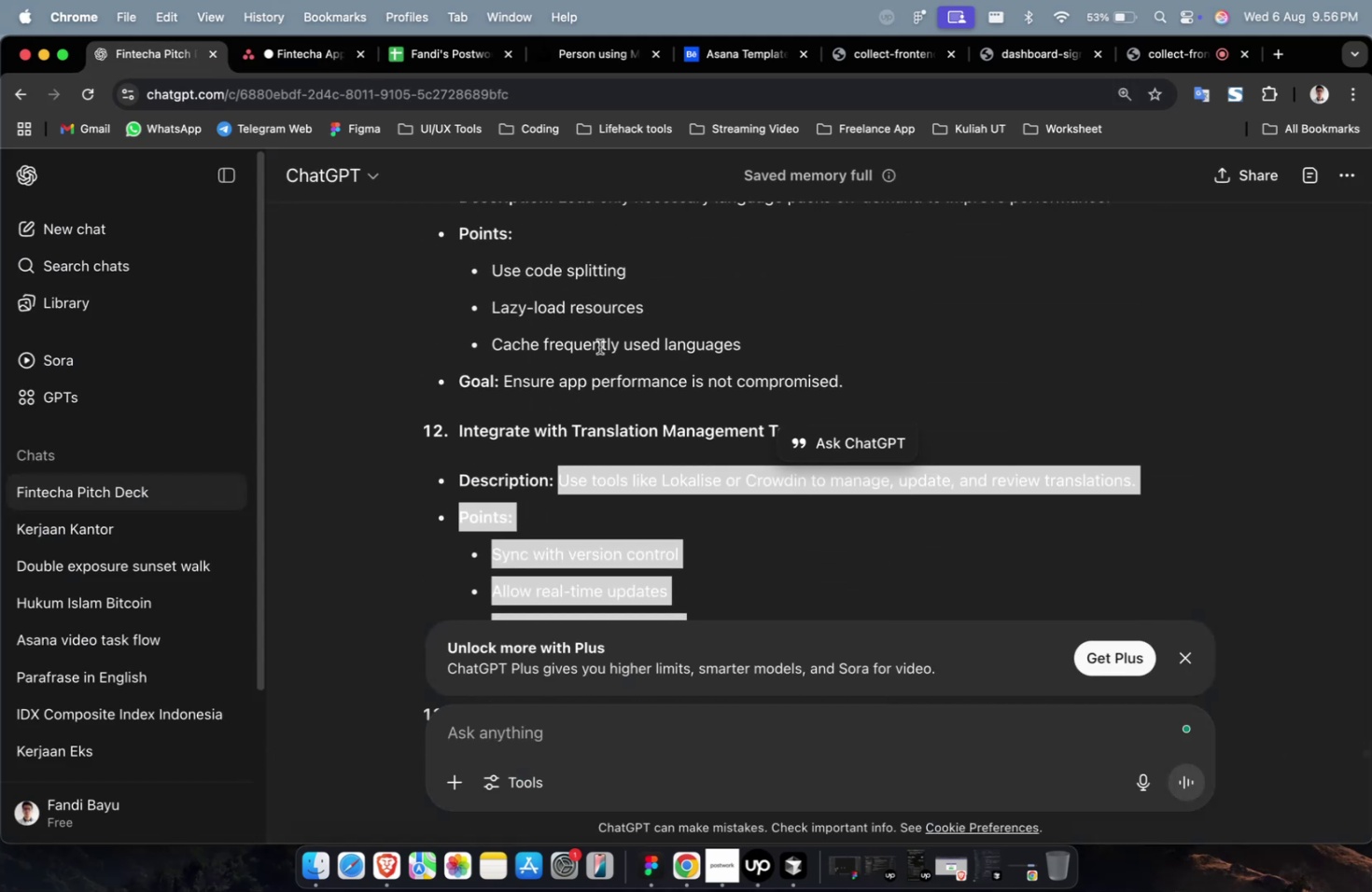 
key(Meta+C)
 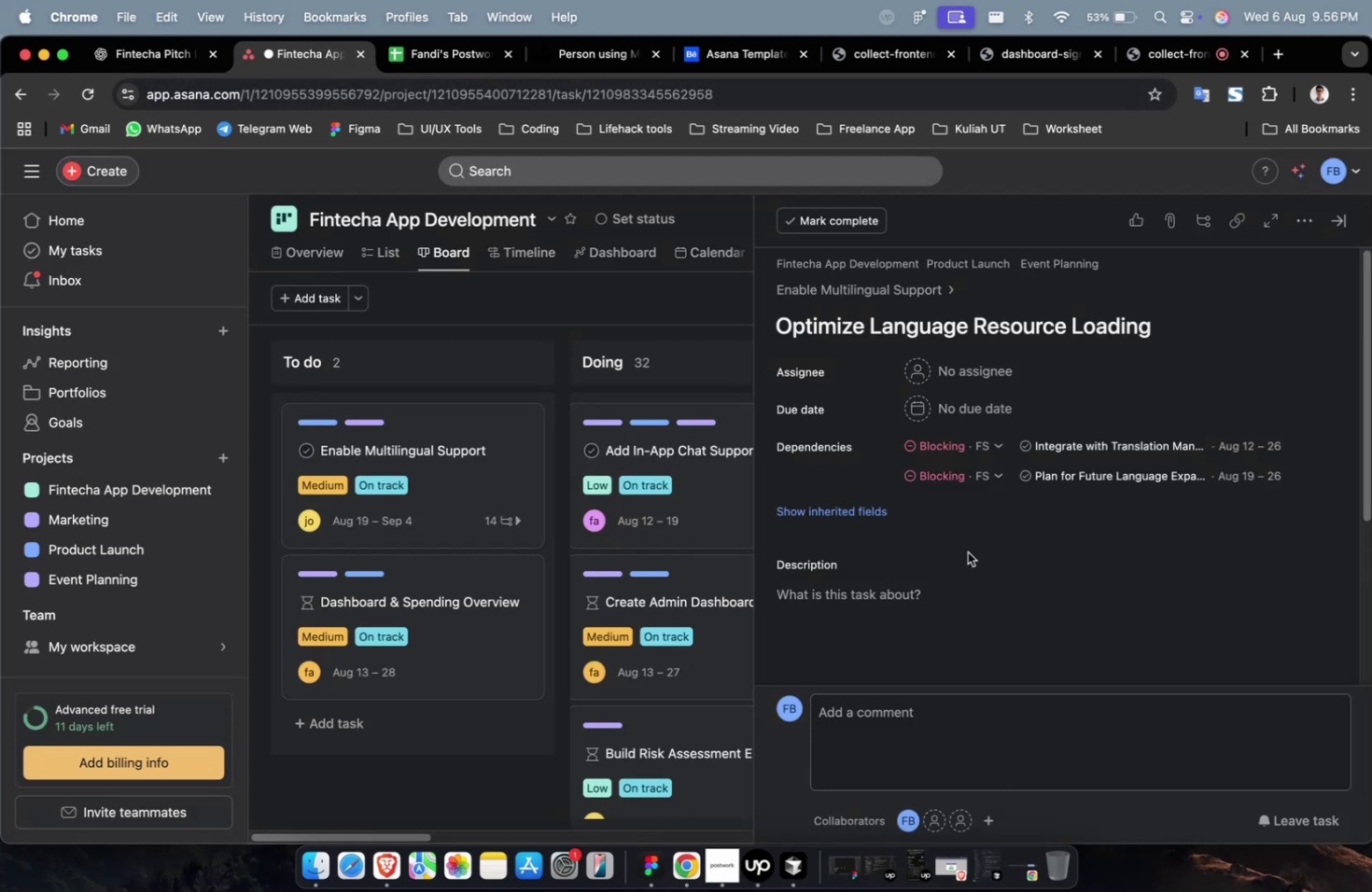 
left_click([953, 605])
 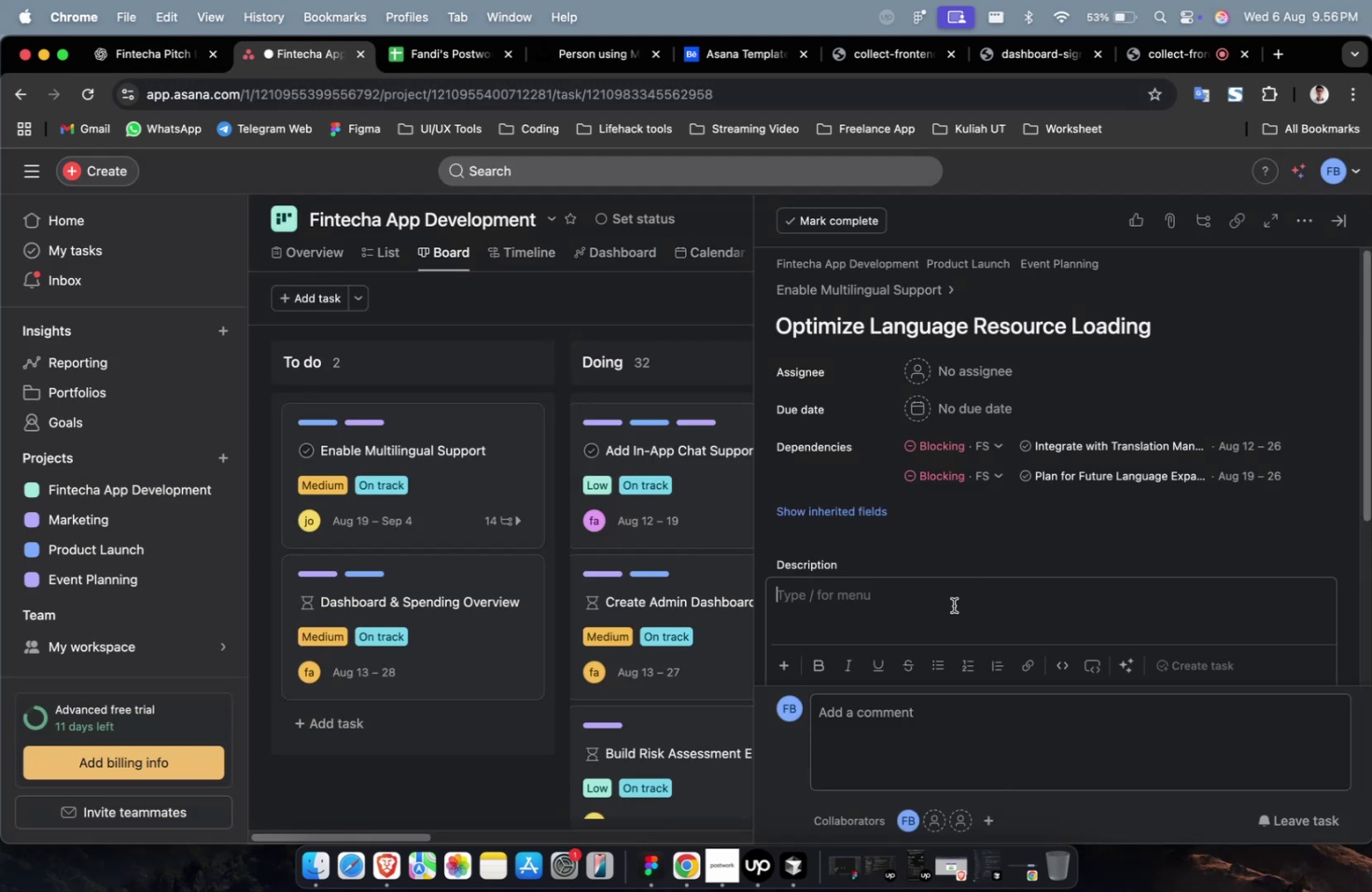 
key(Meta+V)
 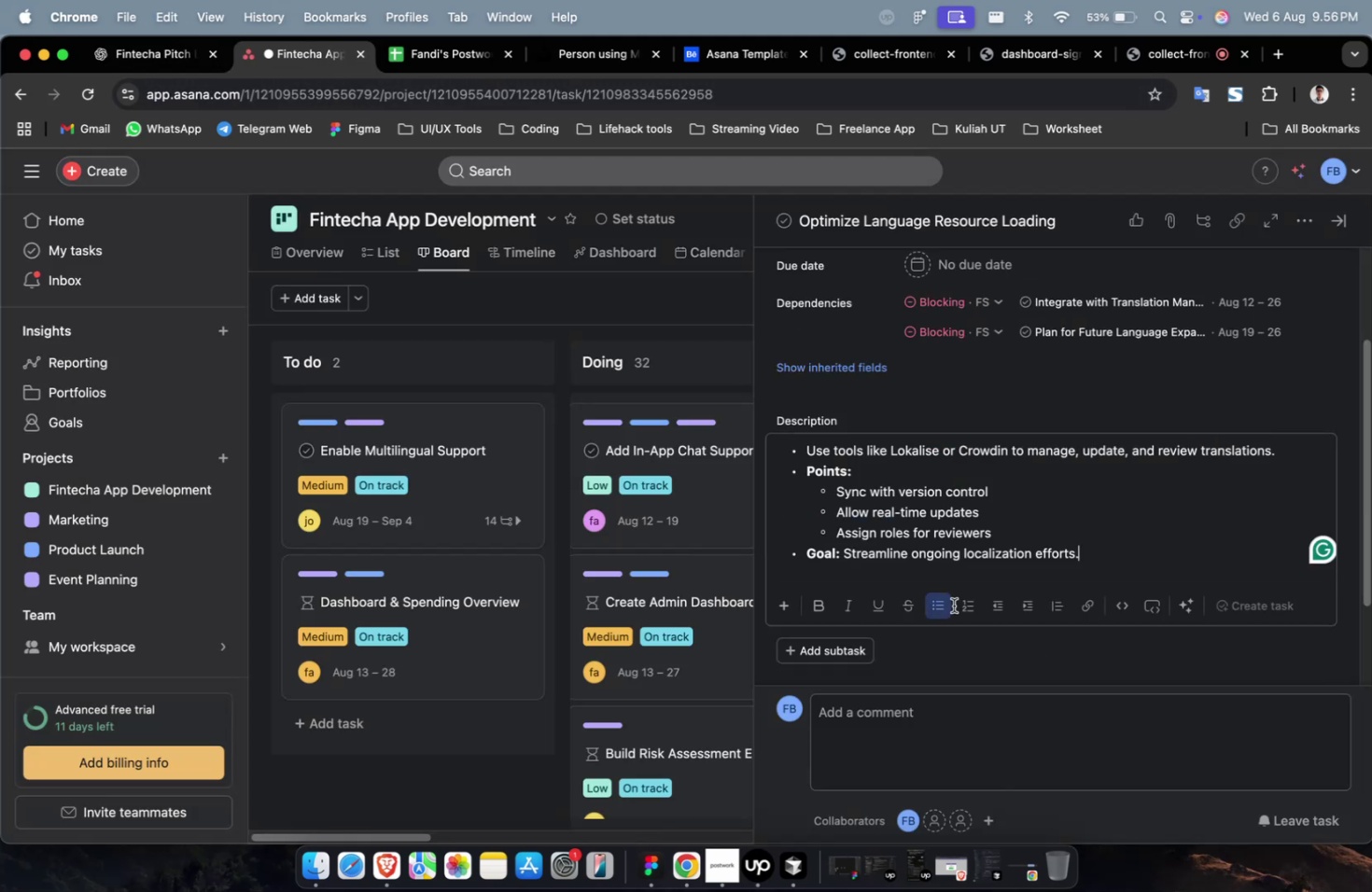 
scroll: coordinate [953, 605], scroll_direction: up, amount: 13.0
 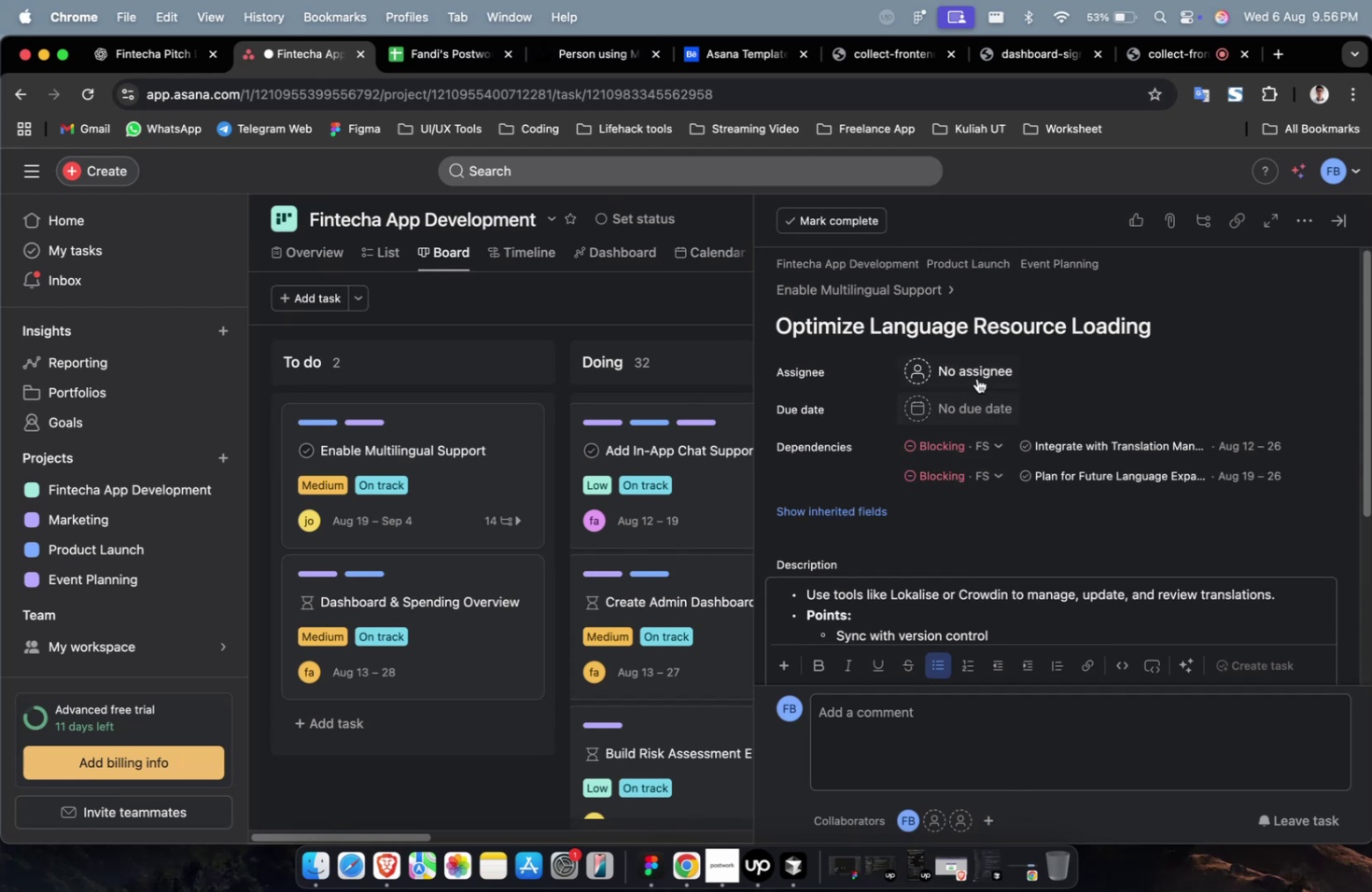 
left_click([979, 376])
 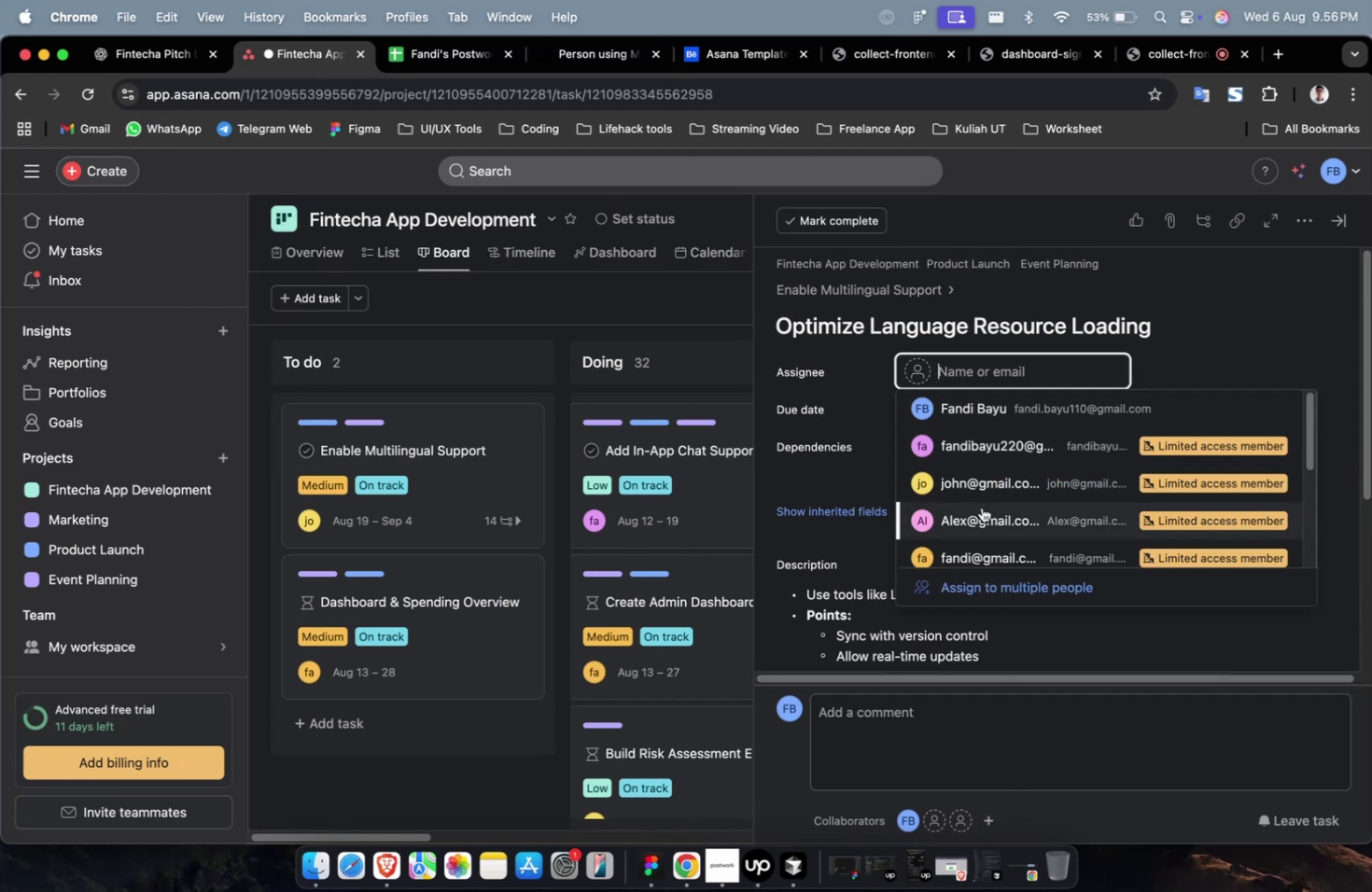 
left_click([981, 514])
 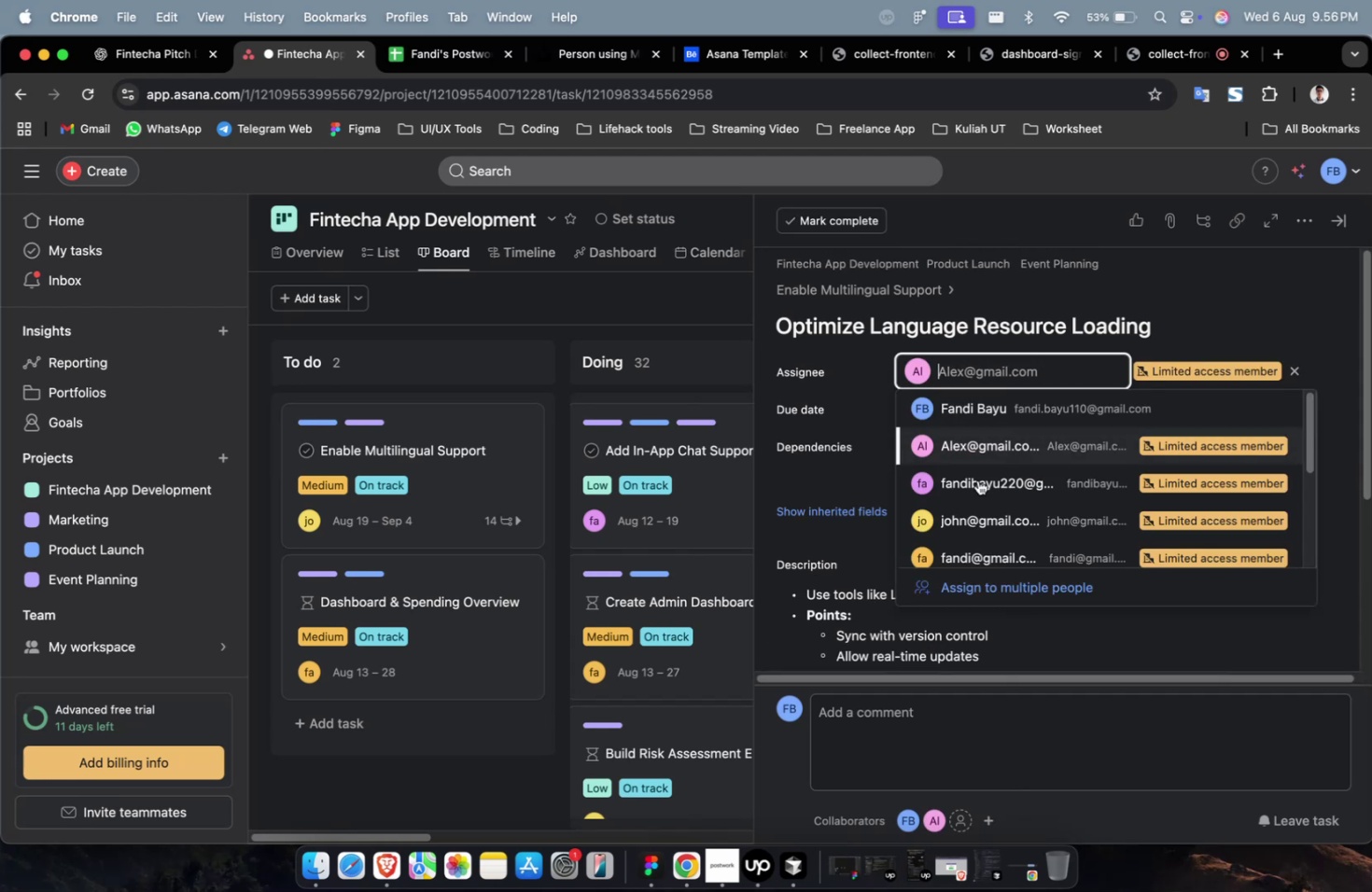 
scroll: coordinate [981, 518], scroll_direction: down, amount: 4.0
 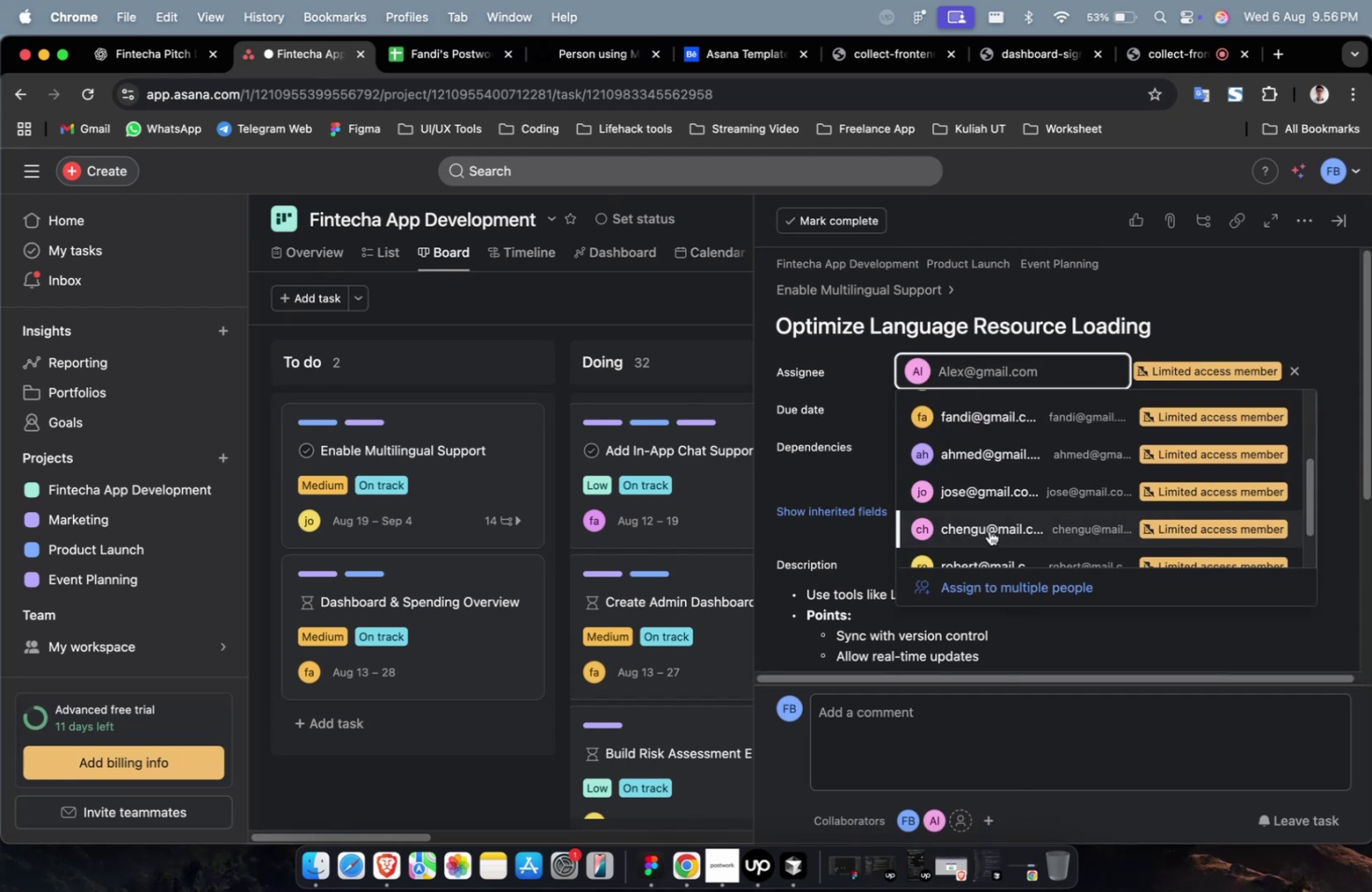 
left_click([988, 530])
 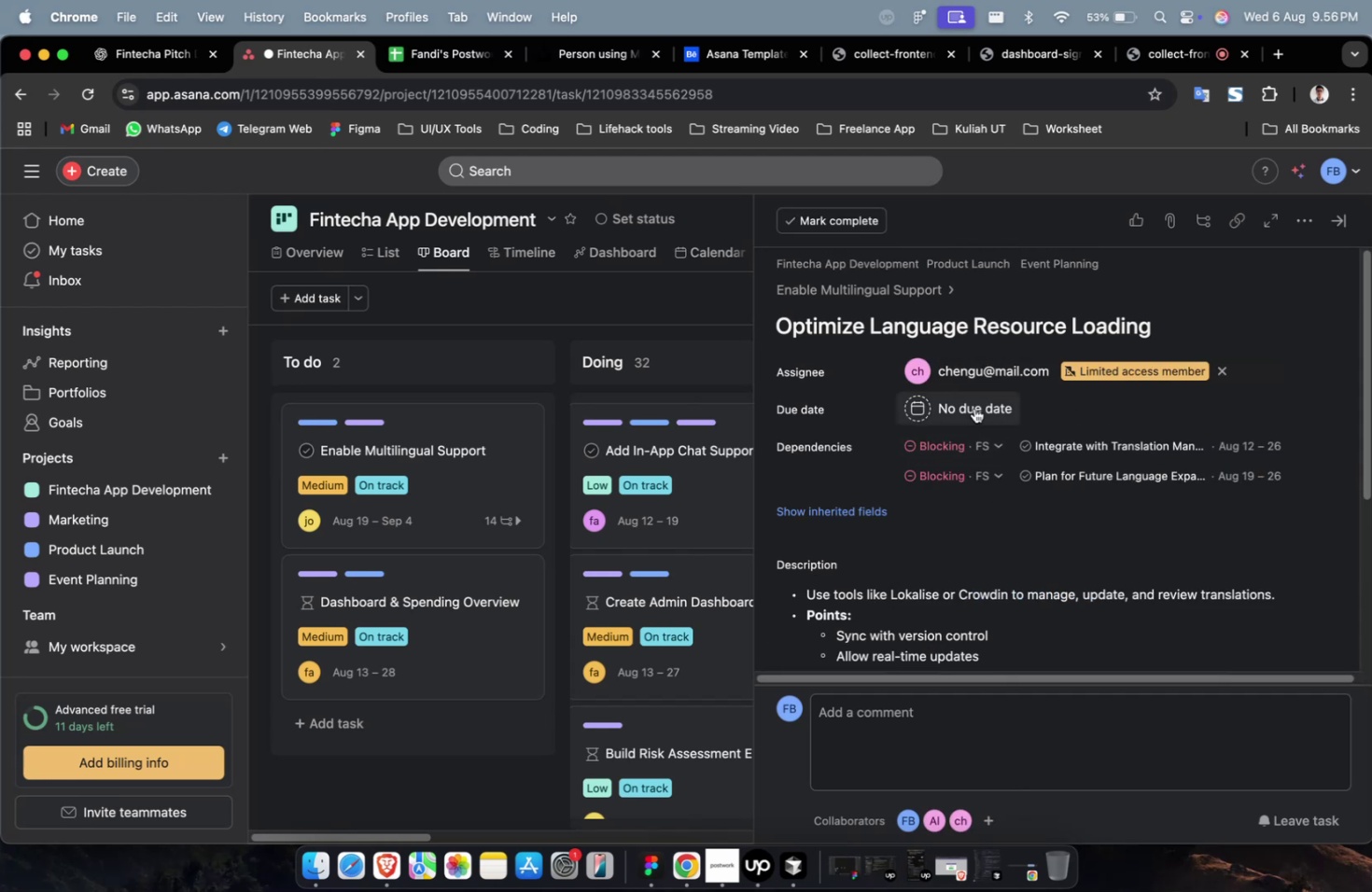 
double_click([973, 408])
 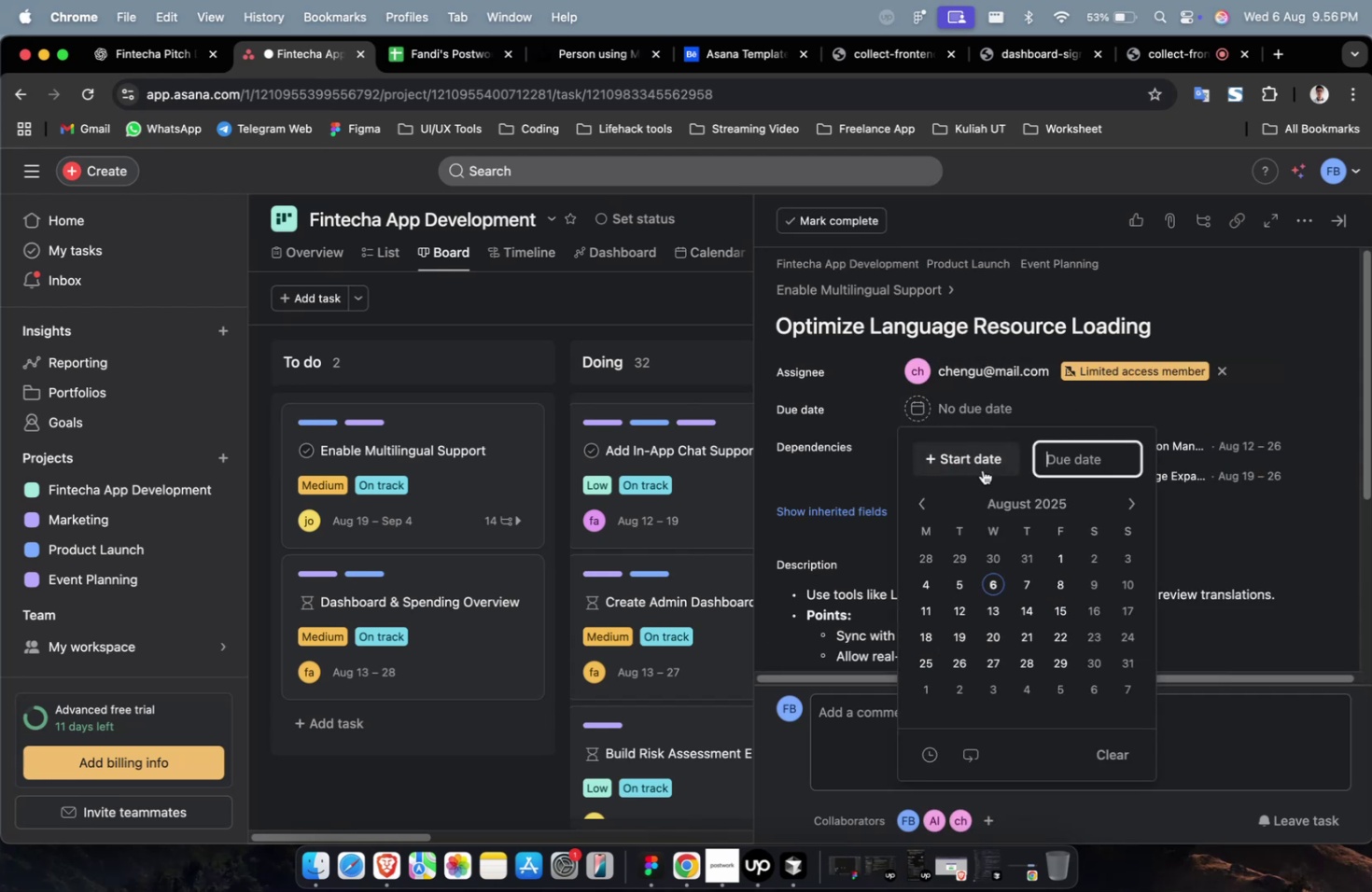 
triple_click([982, 469])
 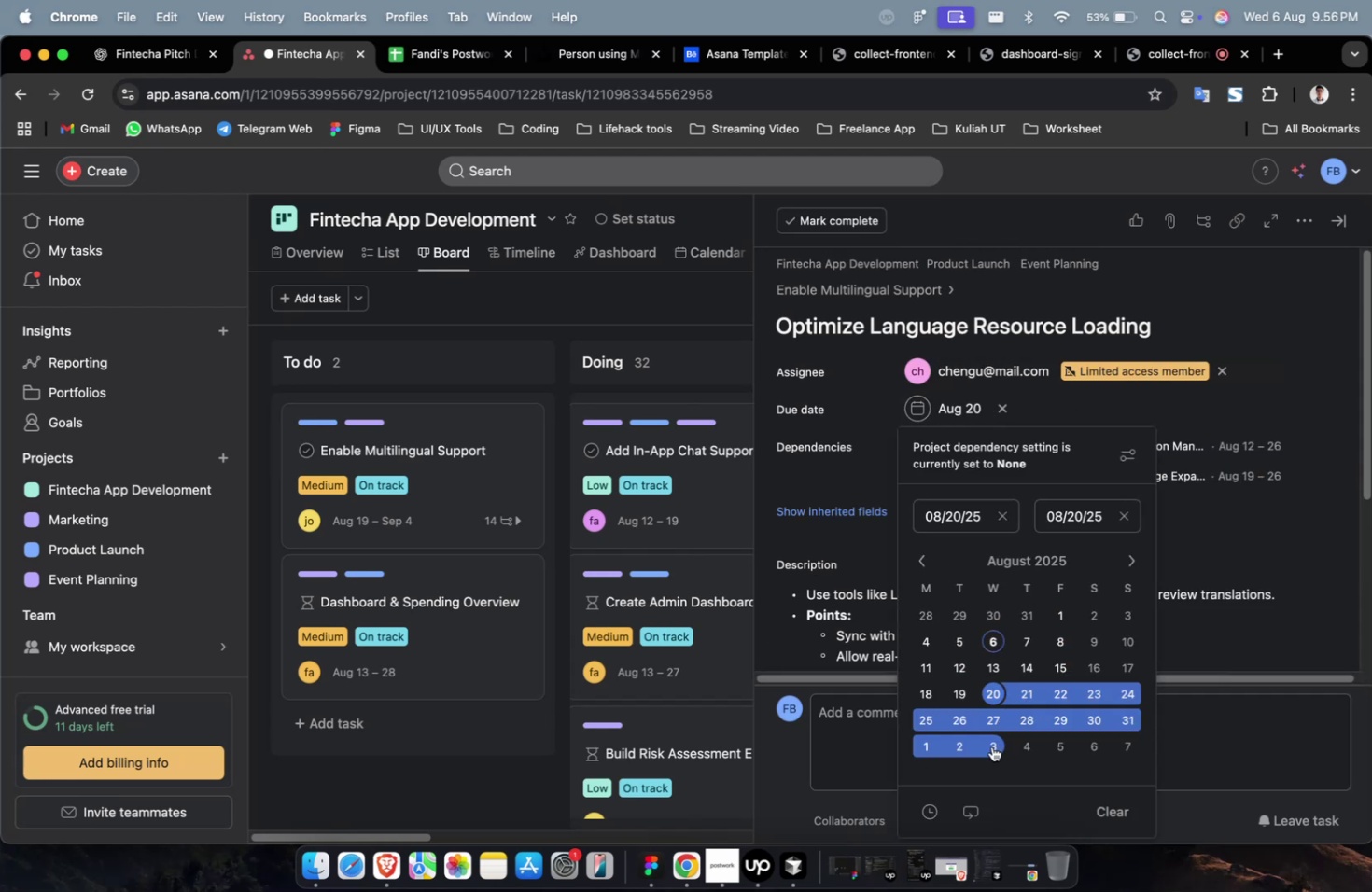 
double_click([1242, 596])
 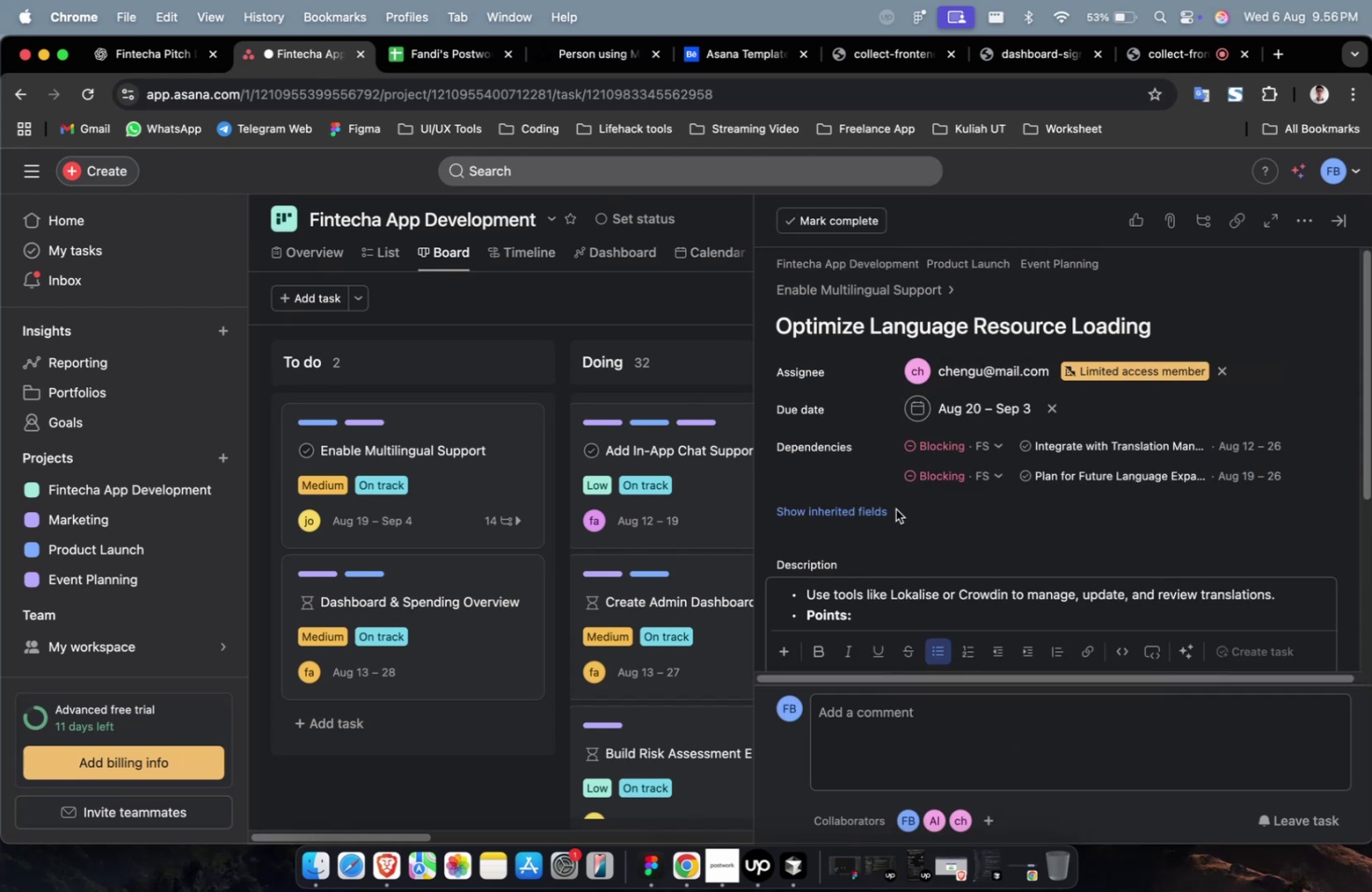 
left_click([876, 511])
 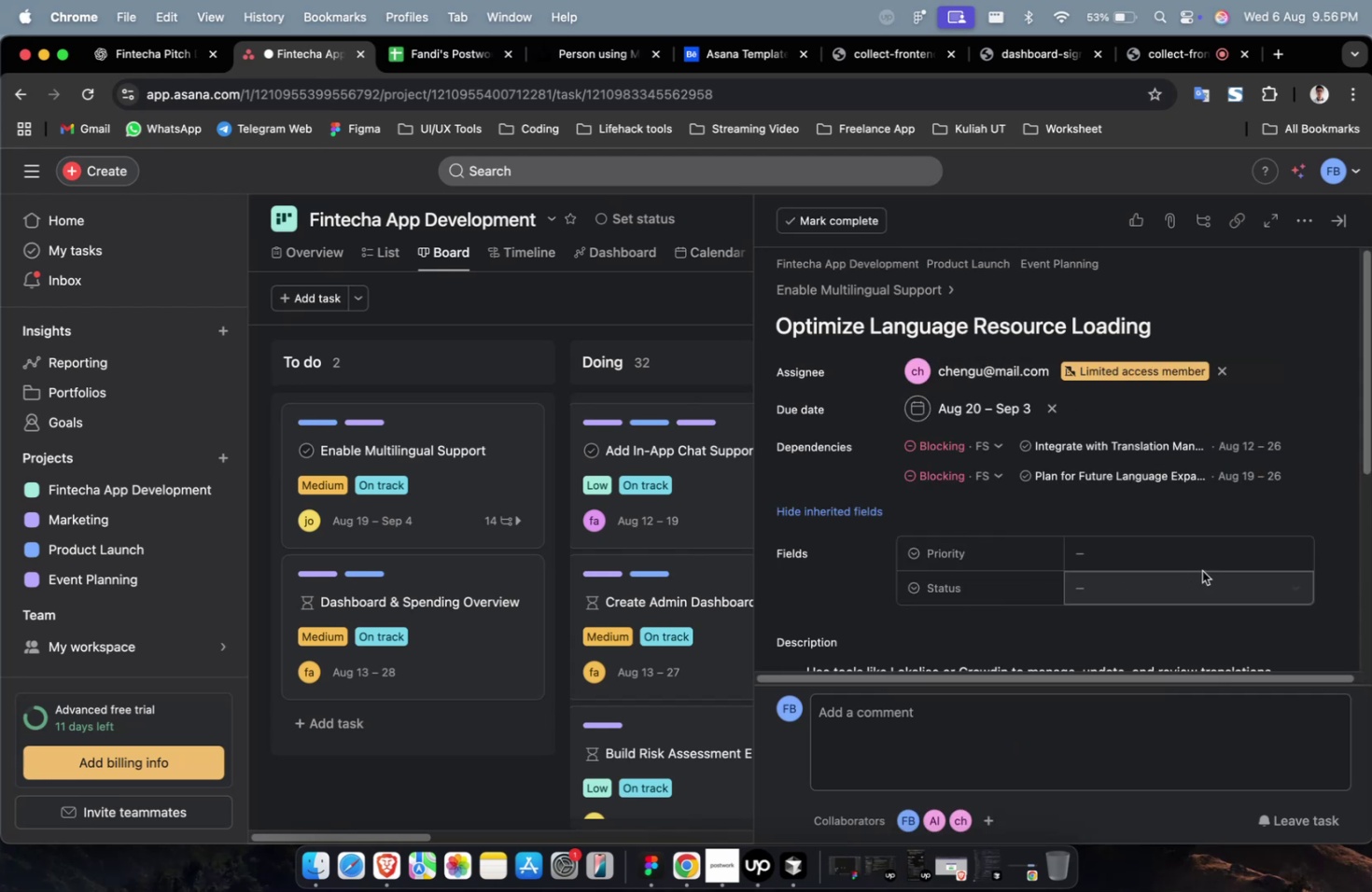 
double_click([1201, 570])
 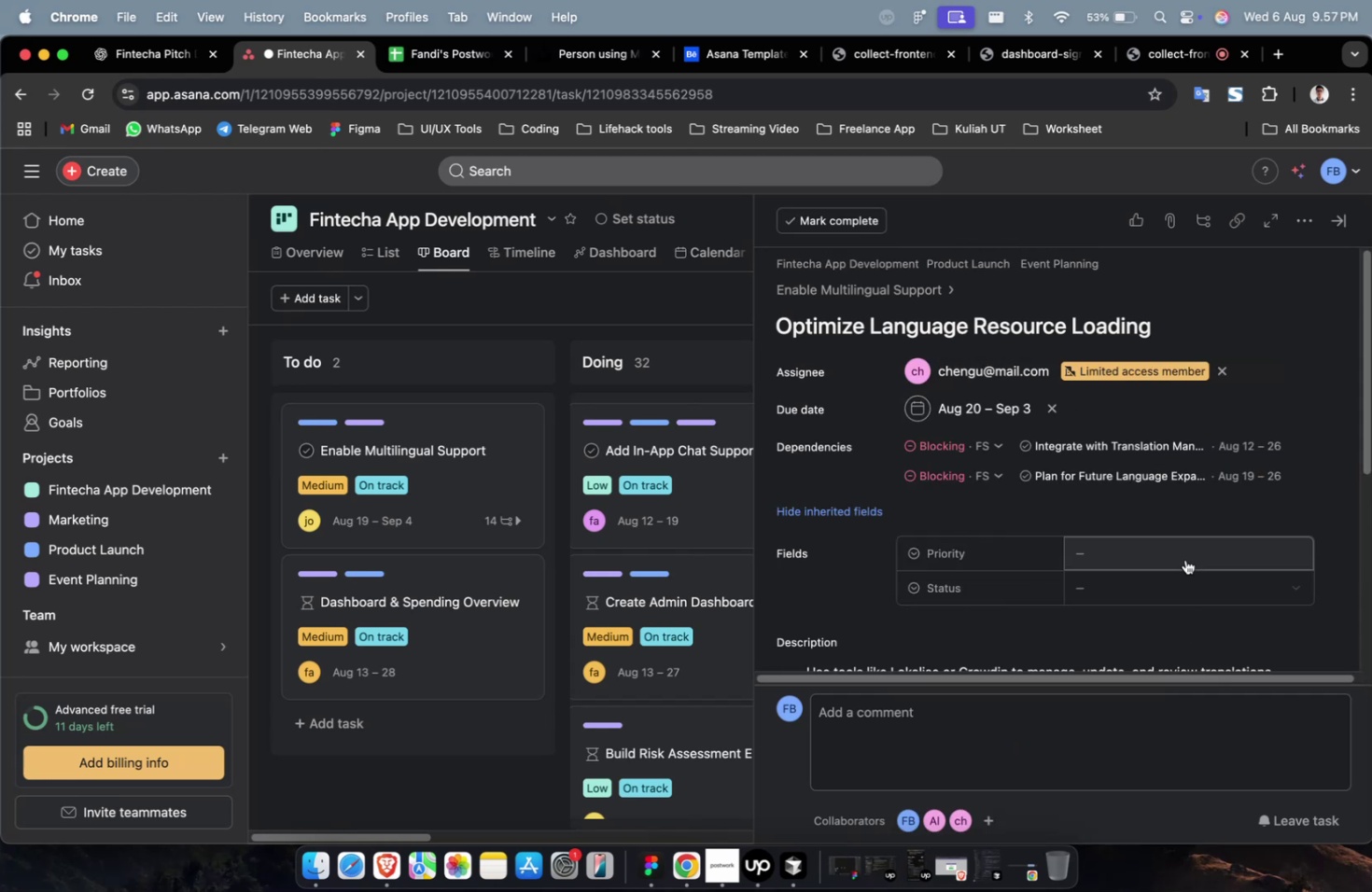 
left_click([1185, 555])
 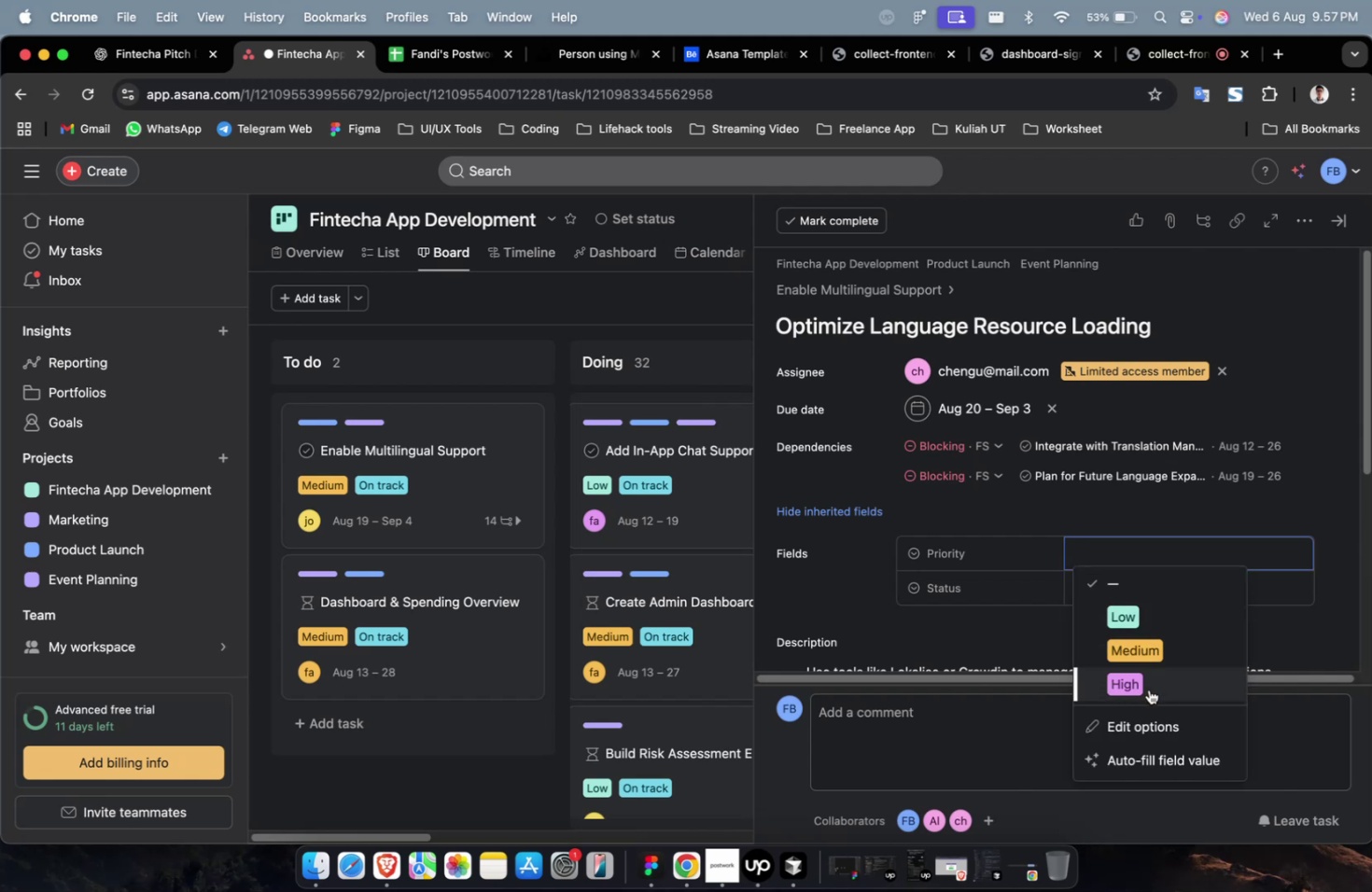 
double_click([1148, 690])
 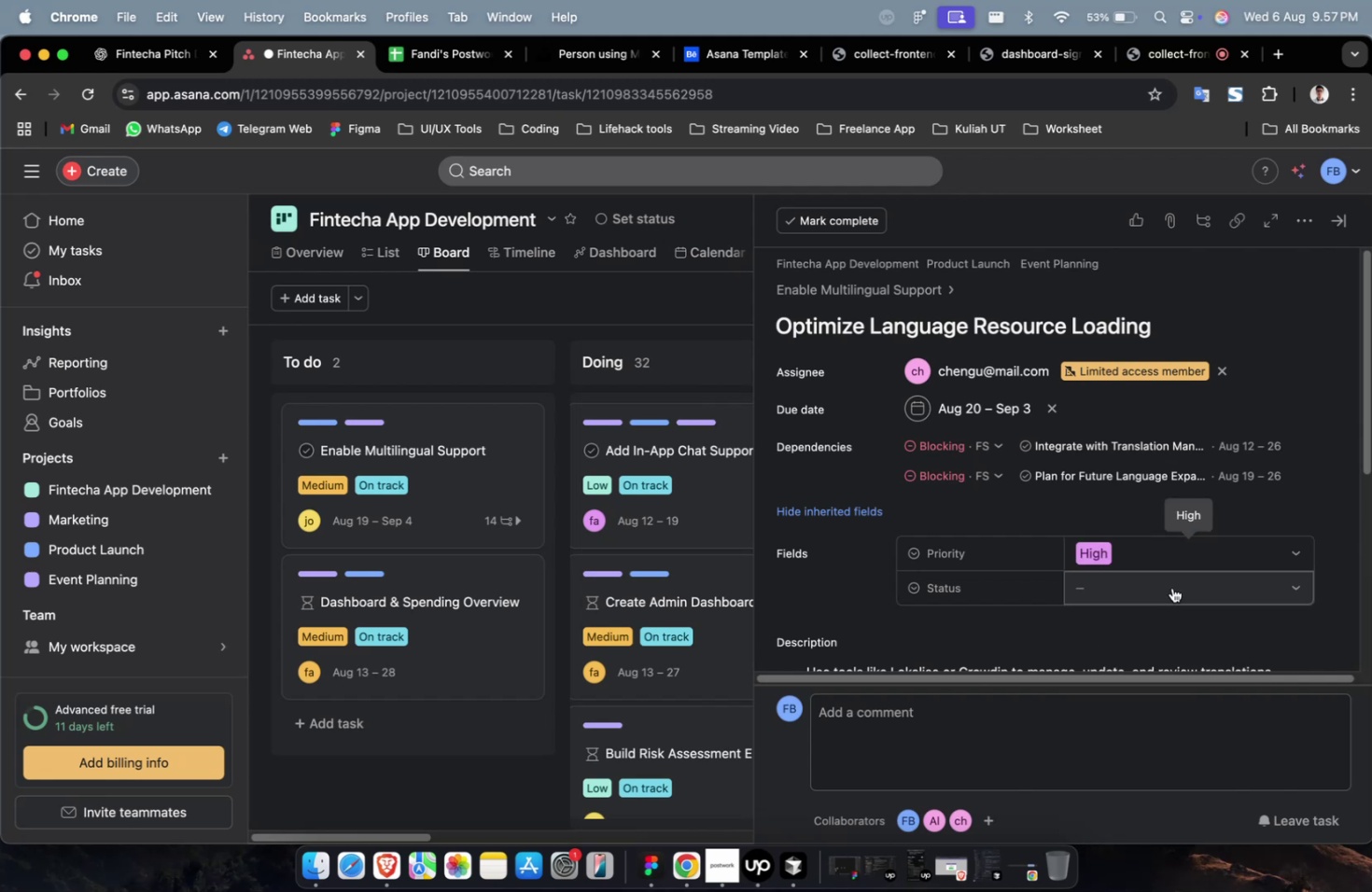 
triple_click([1171, 587])
 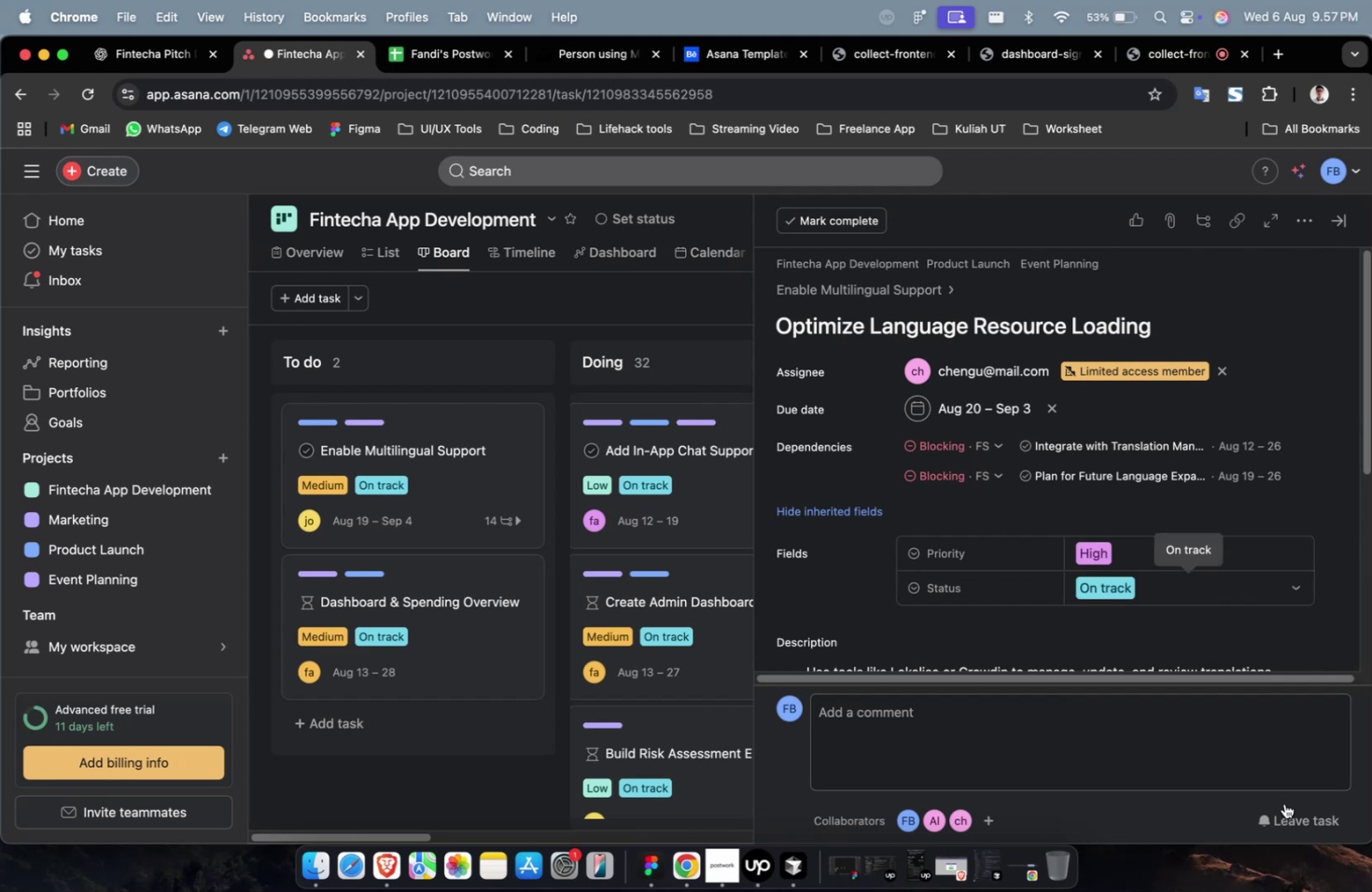 
triple_click([1291, 822])
 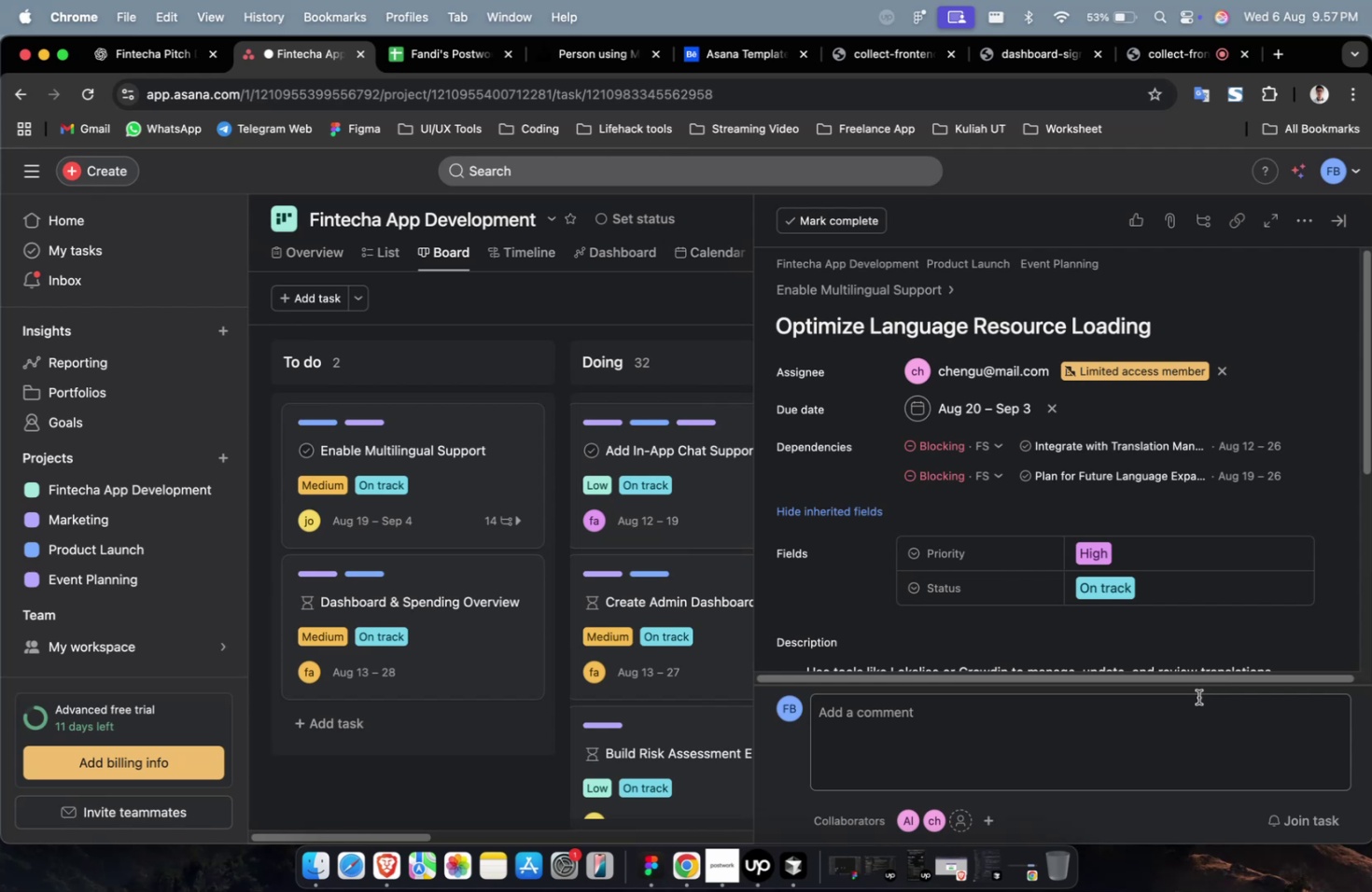 
wait(26.86)
 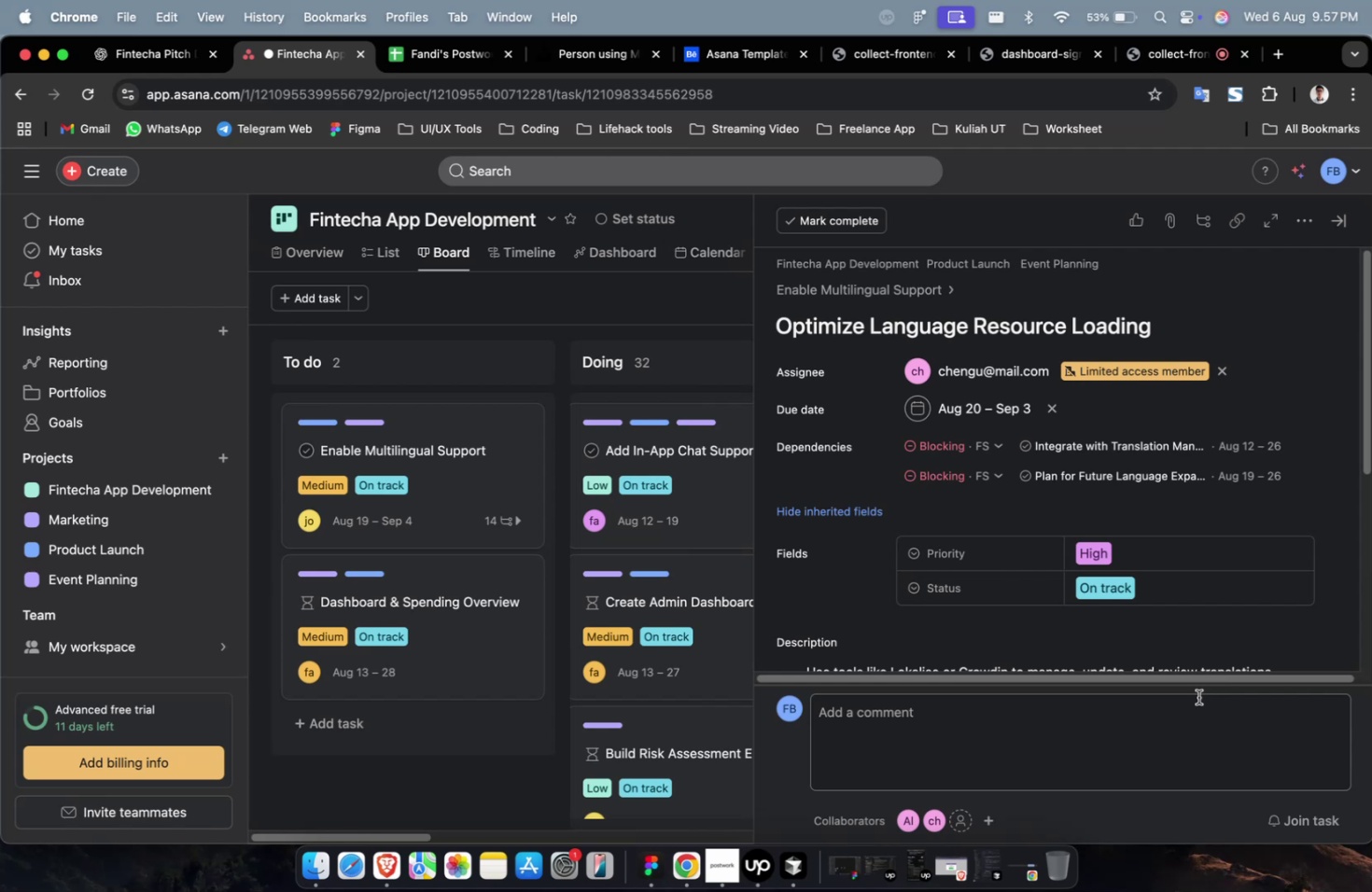 
scroll: coordinate [1065, 550], scroll_direction: down, amount: 4.0
 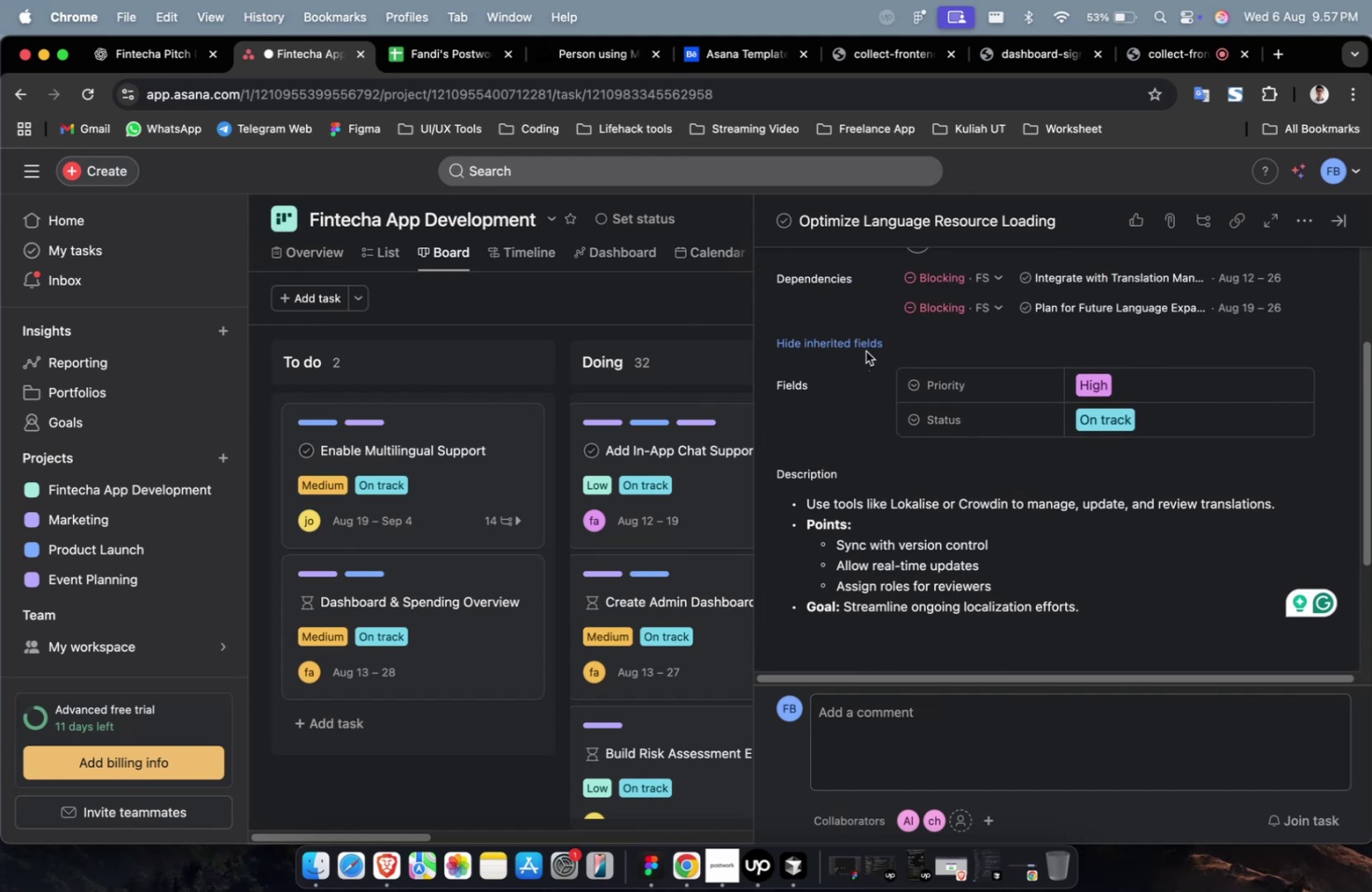 
left_click([870, 343])
 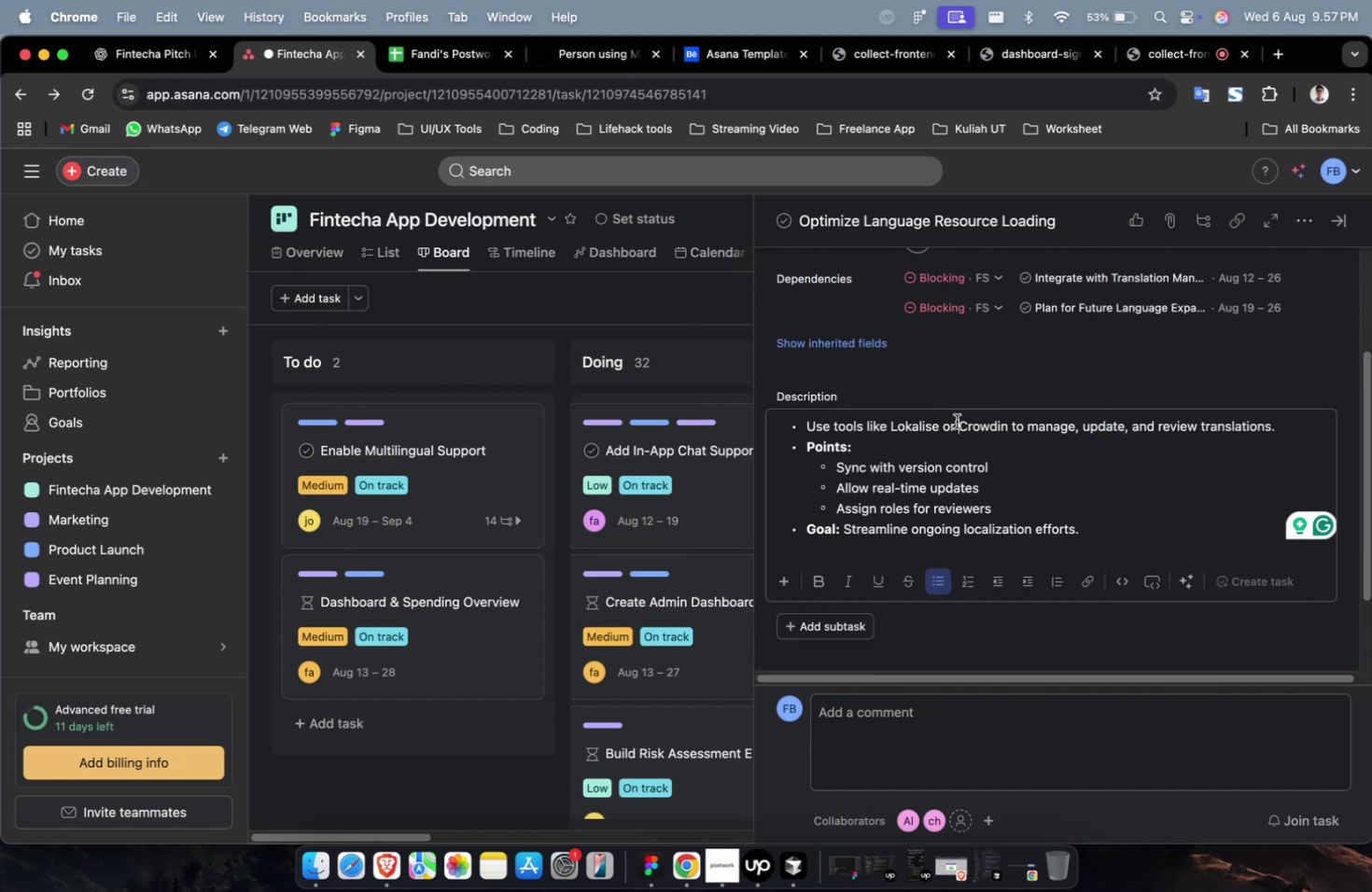 
scroll: coordinate [1093, 470], scroll_direction: down, amount: 18.0
 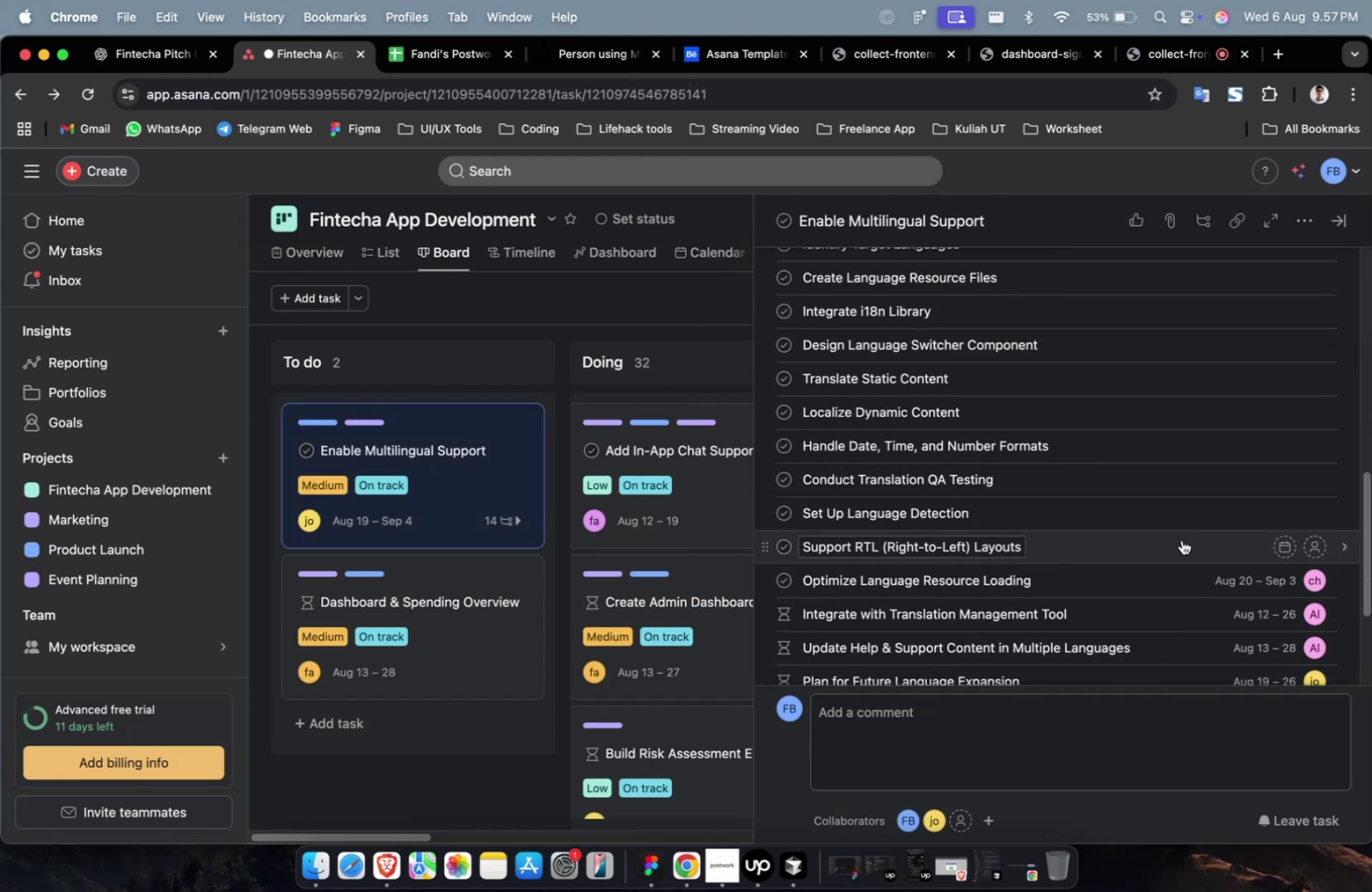 
left_click([1181, 539])
 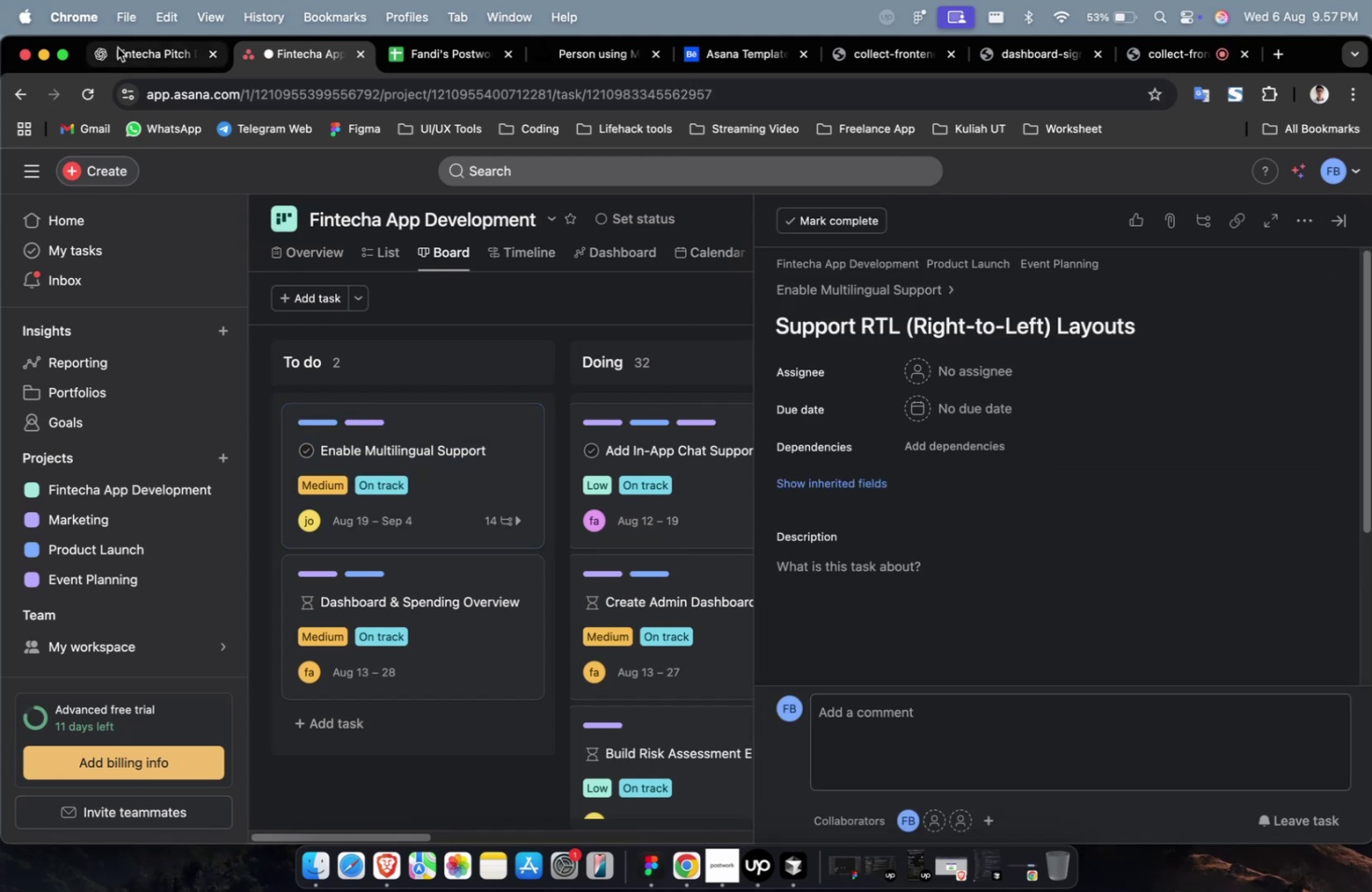 
left_click([119, 48])
 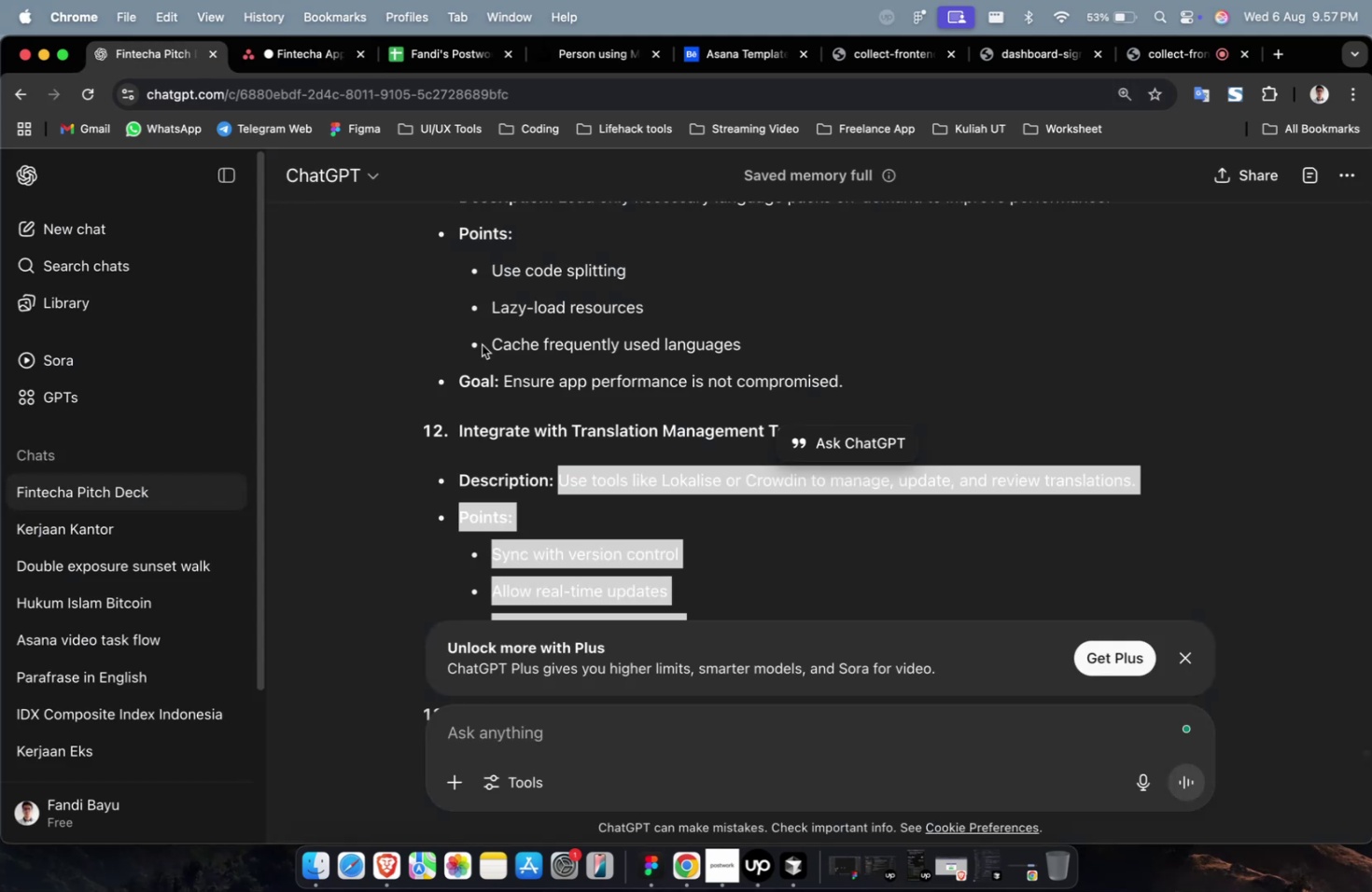 
scroll: coordinate [547, 387], scroll_direction: up, amount: 6.0
 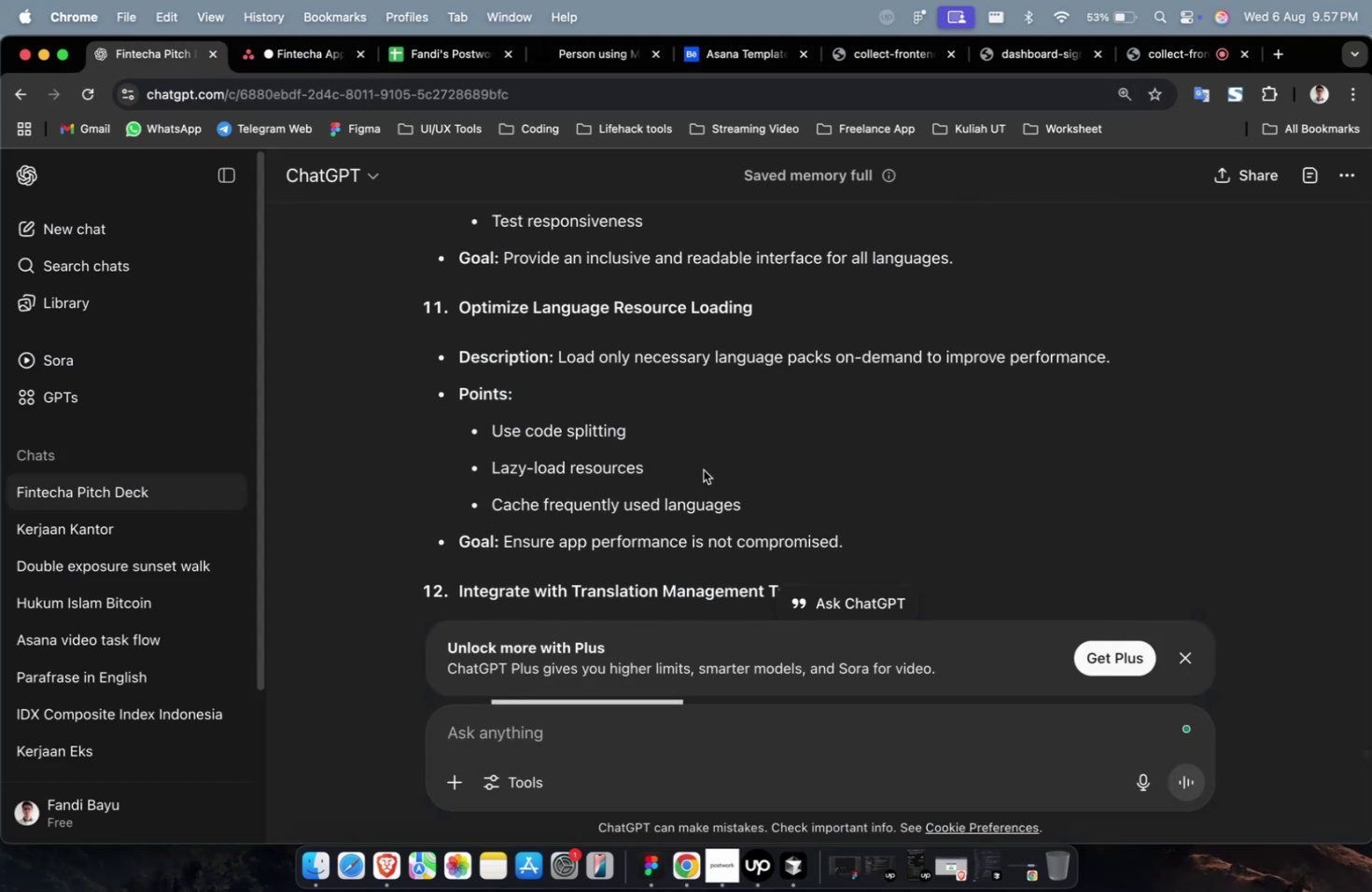 
scroll: coordinate [710, 472], scroll_direction: down, amount: 3.0
 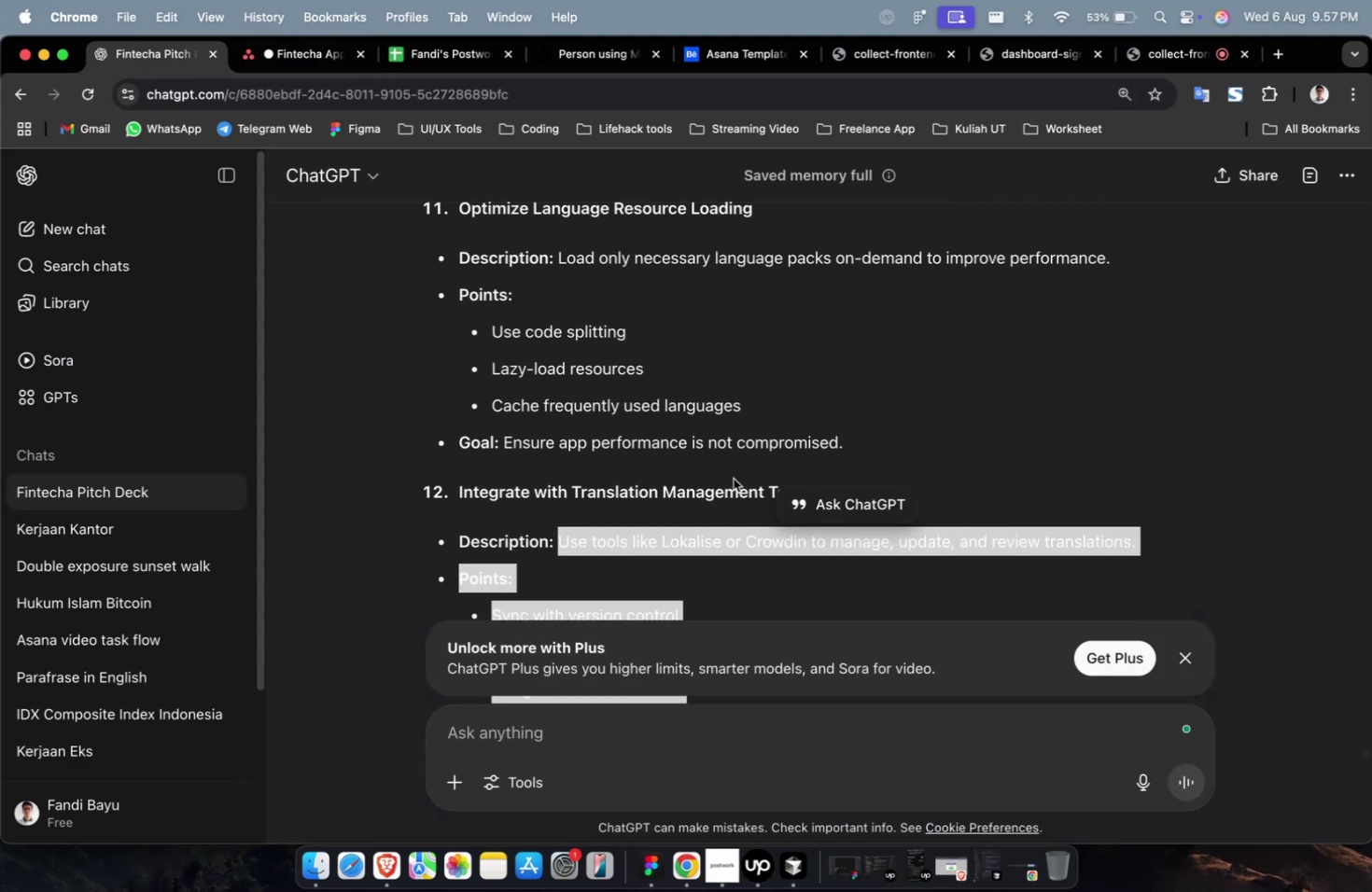 
scroll: coordinate [738, 481], scroll_direction: up, amount: 9.0
 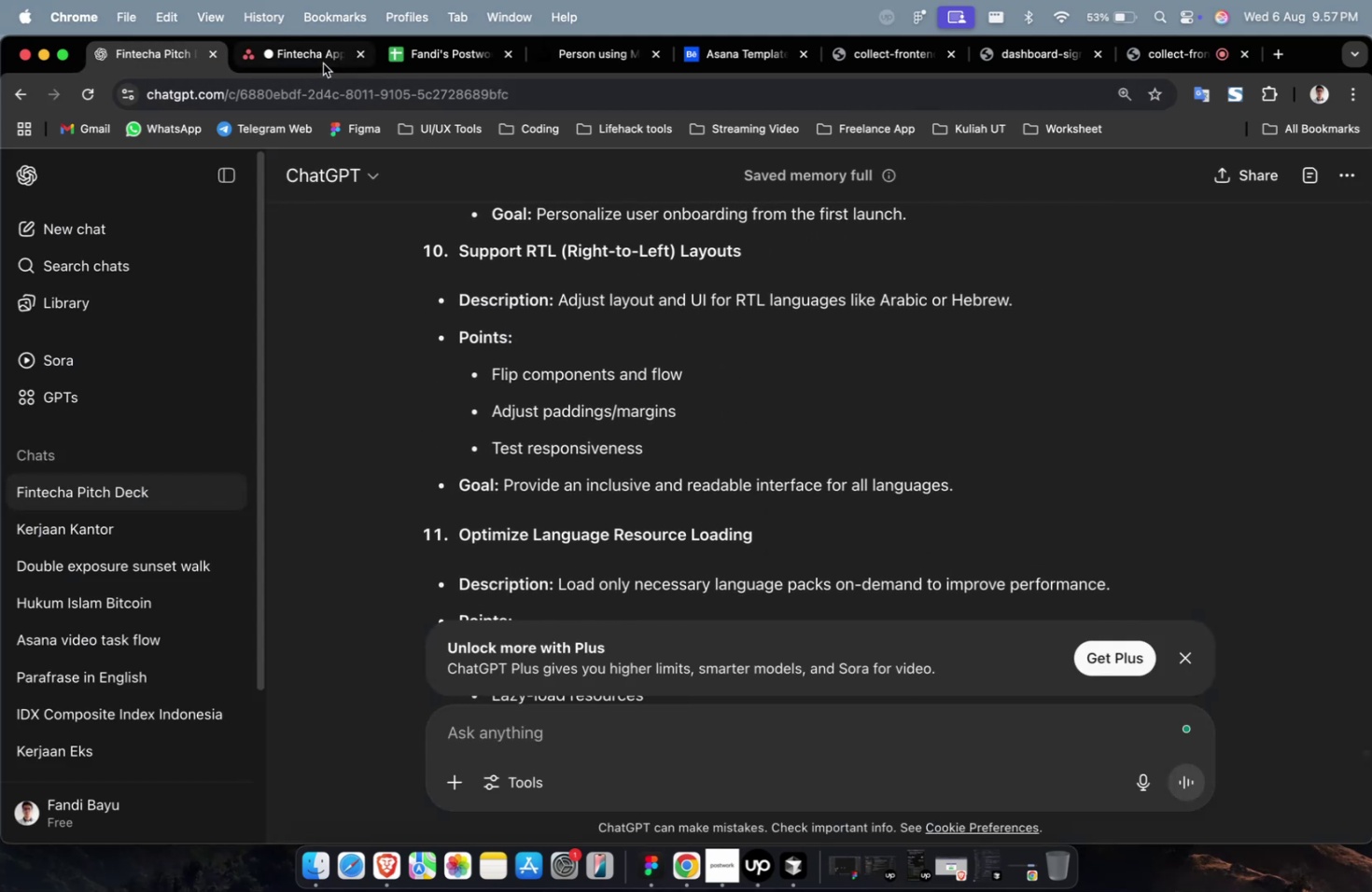 
left_click([323, 63])
 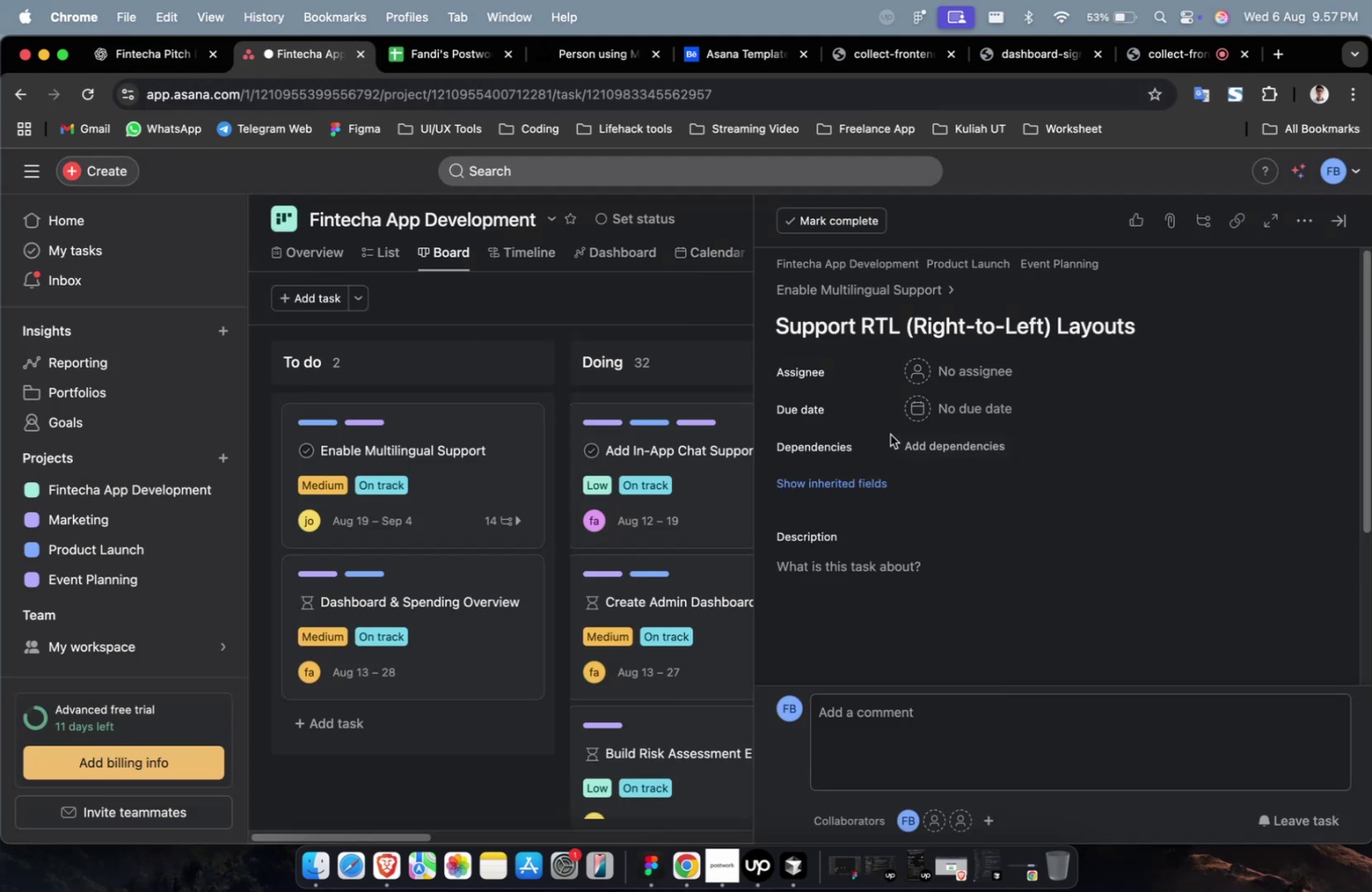 
scroll: coordinate [981, 459], scroll_direction: down, amount: 16.0
 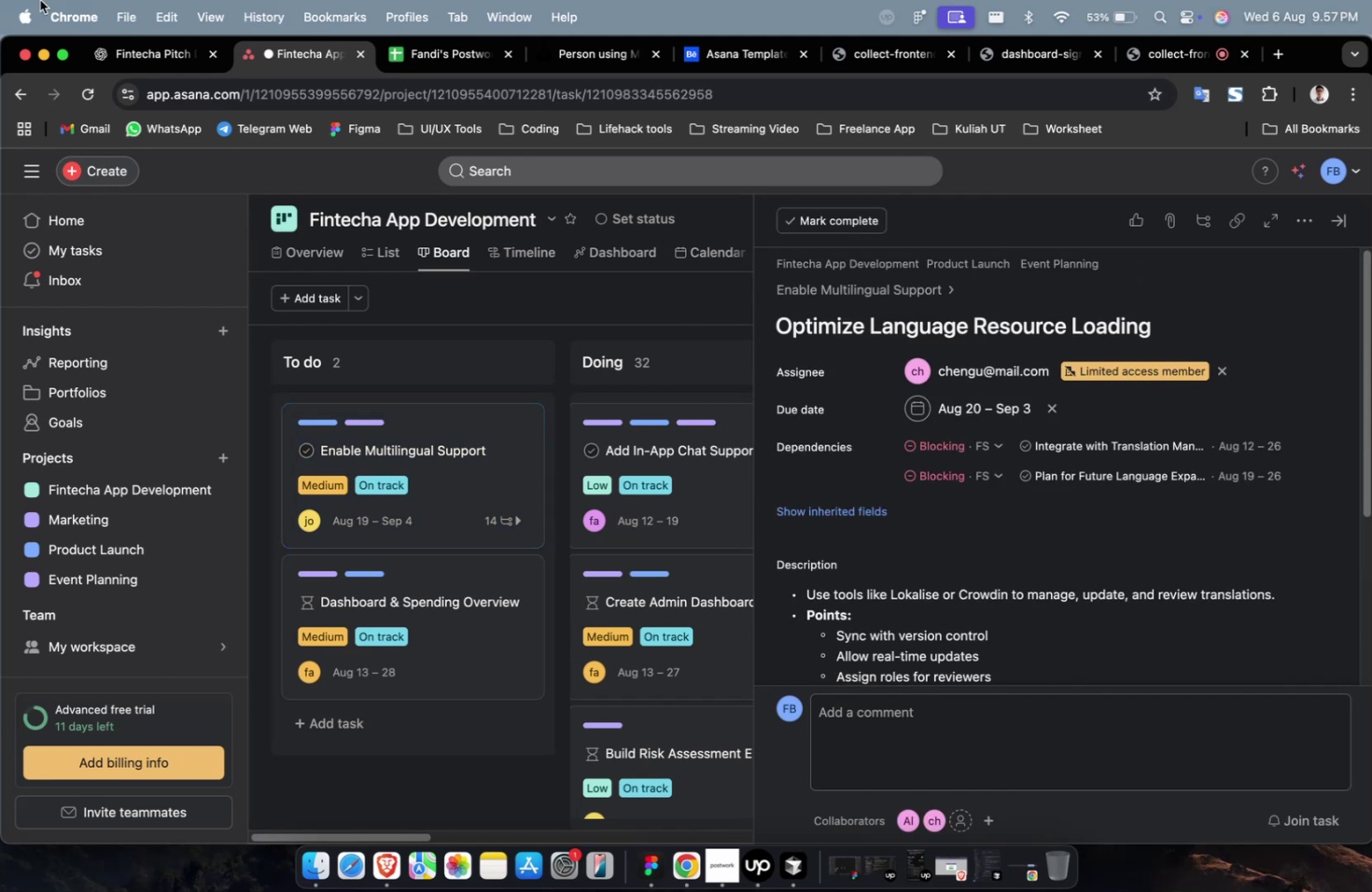 
left_click([145, 68])
 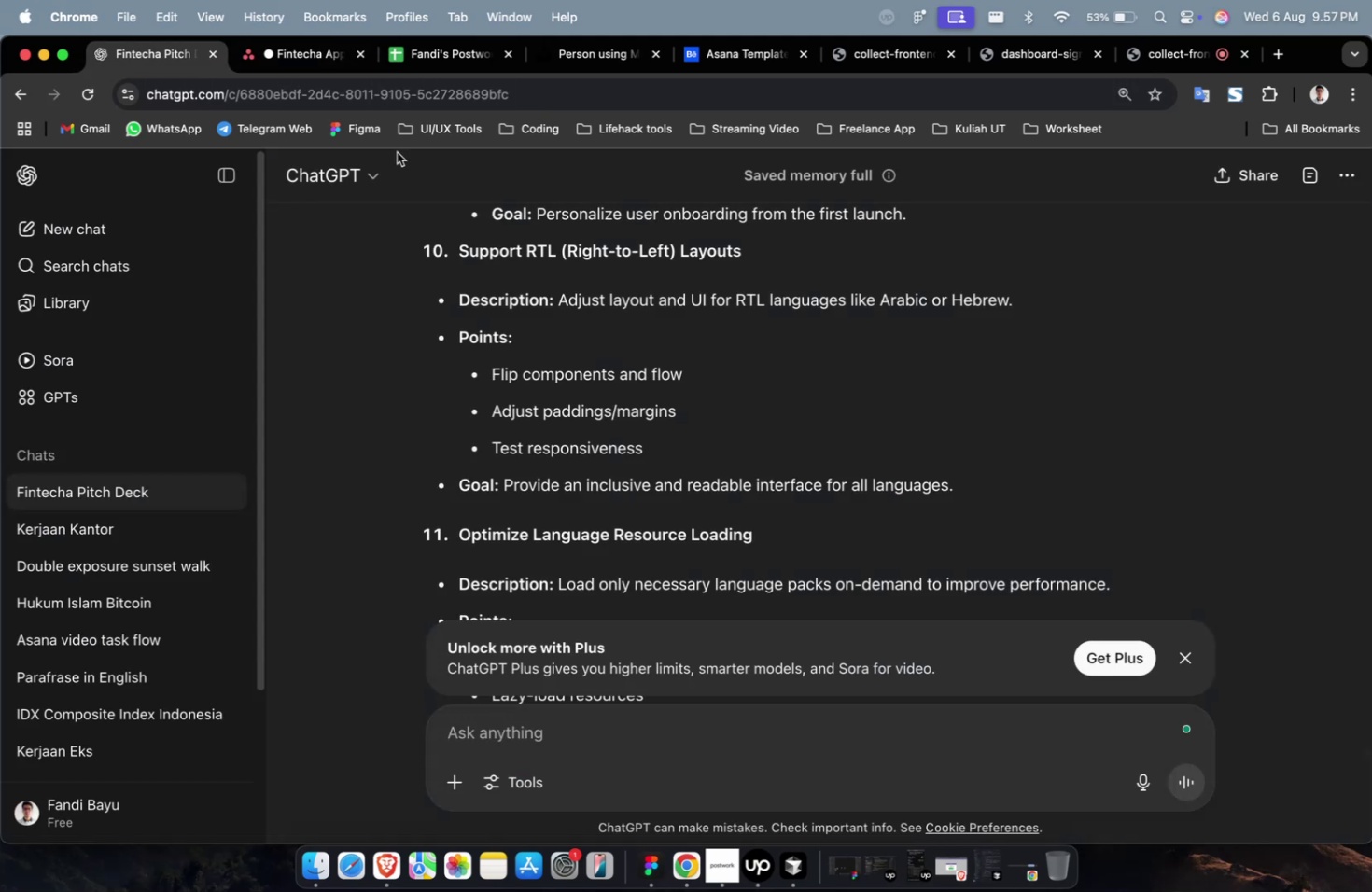 
scroll: coordinate [789, 416], scroll_direction: down, amount: 22.0
 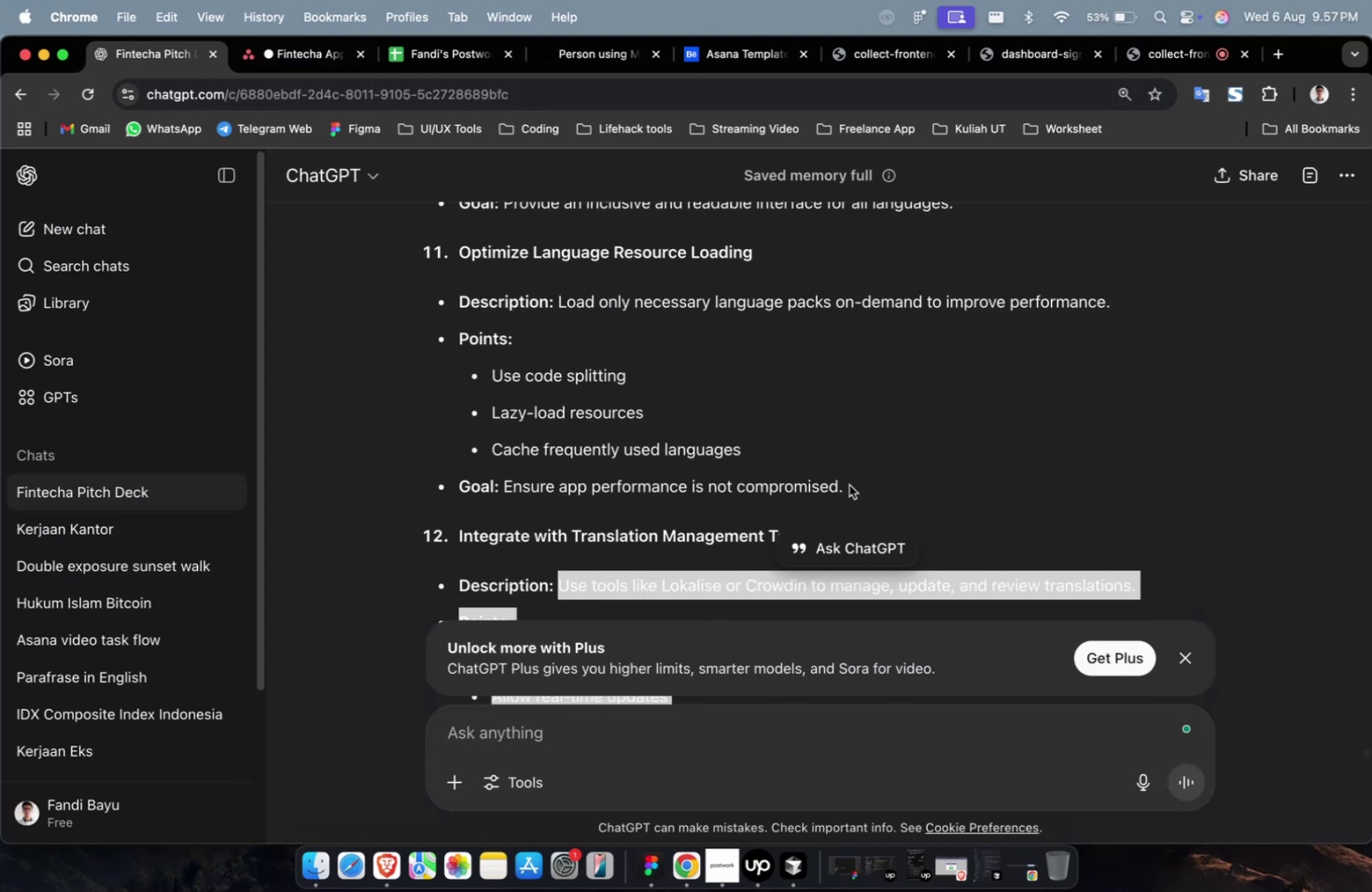 
left_click_drag(start_coordinate=[860, 485], to_coordinate=[557, 305])
 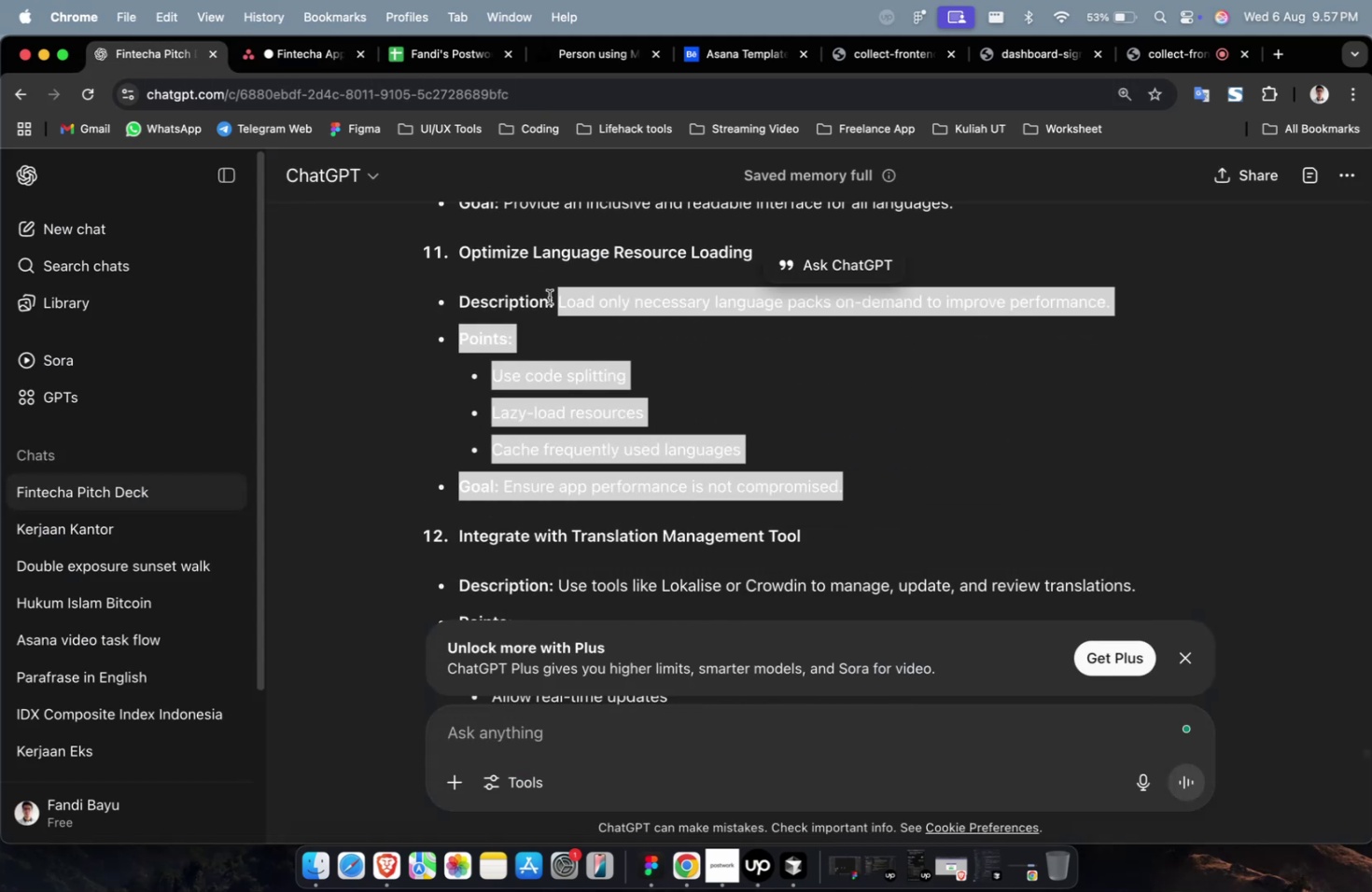 
key(Meta+C)
 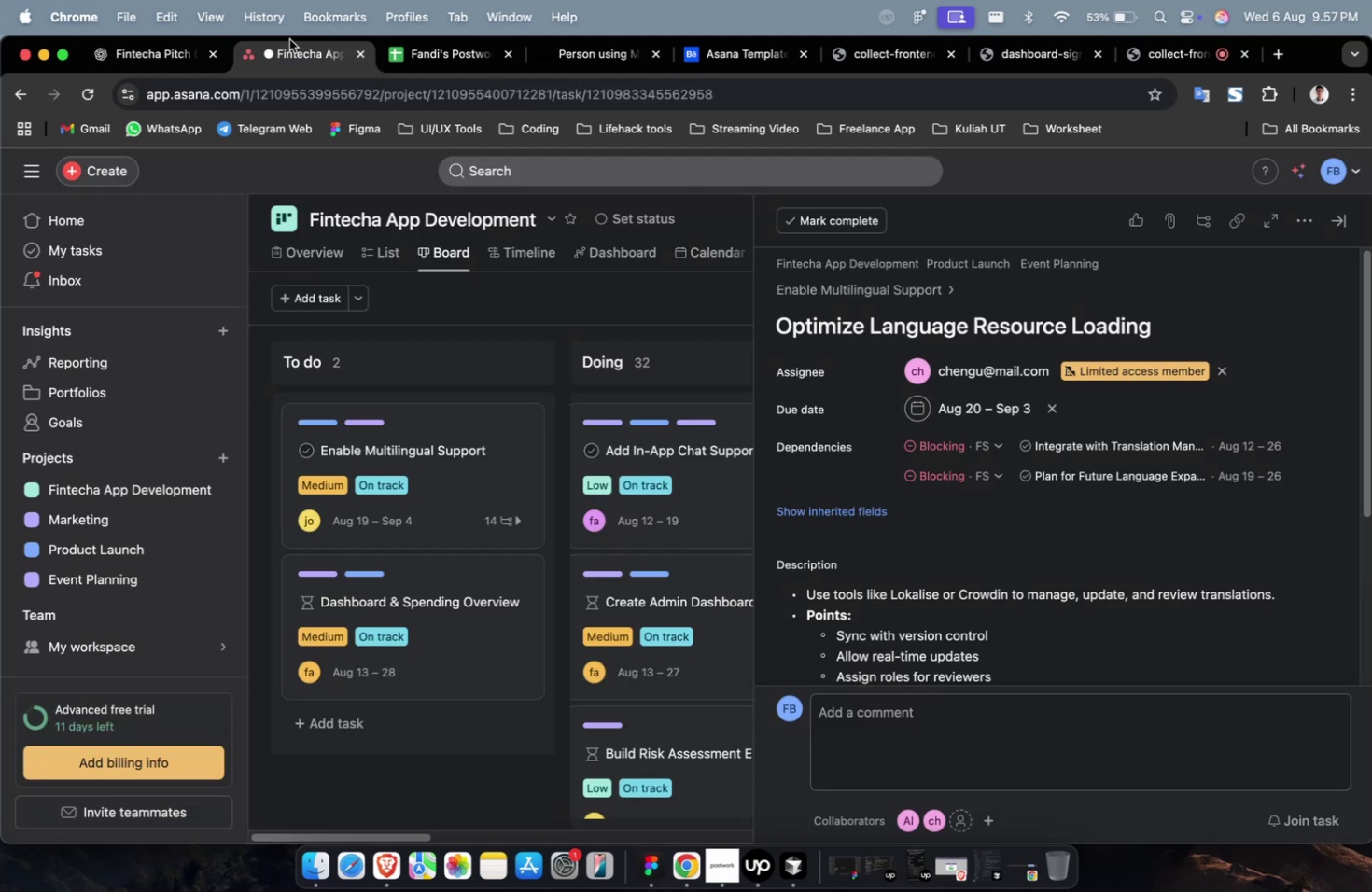 
left_click([289, 39])
 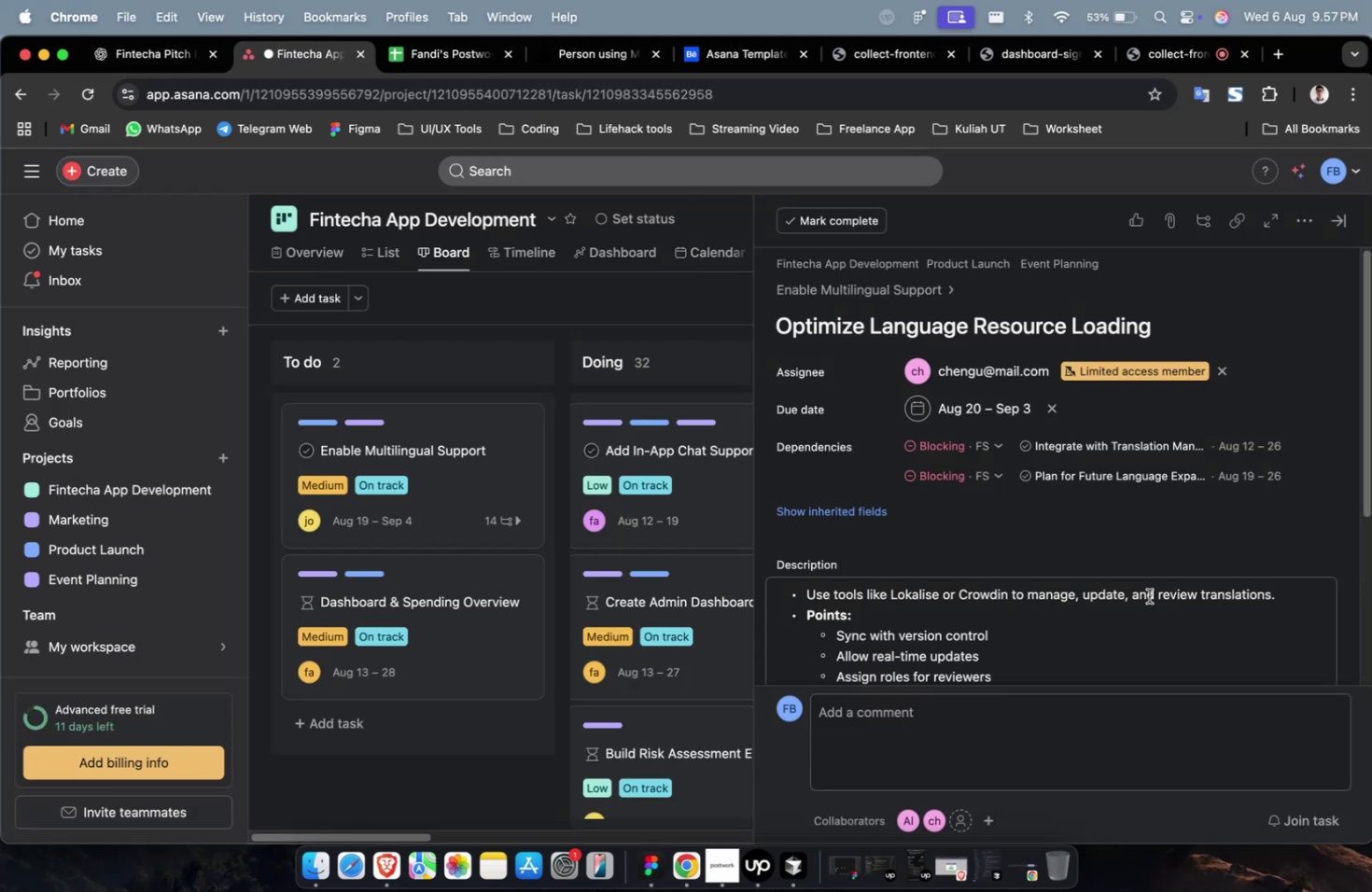 
left_click([1130, 629])
 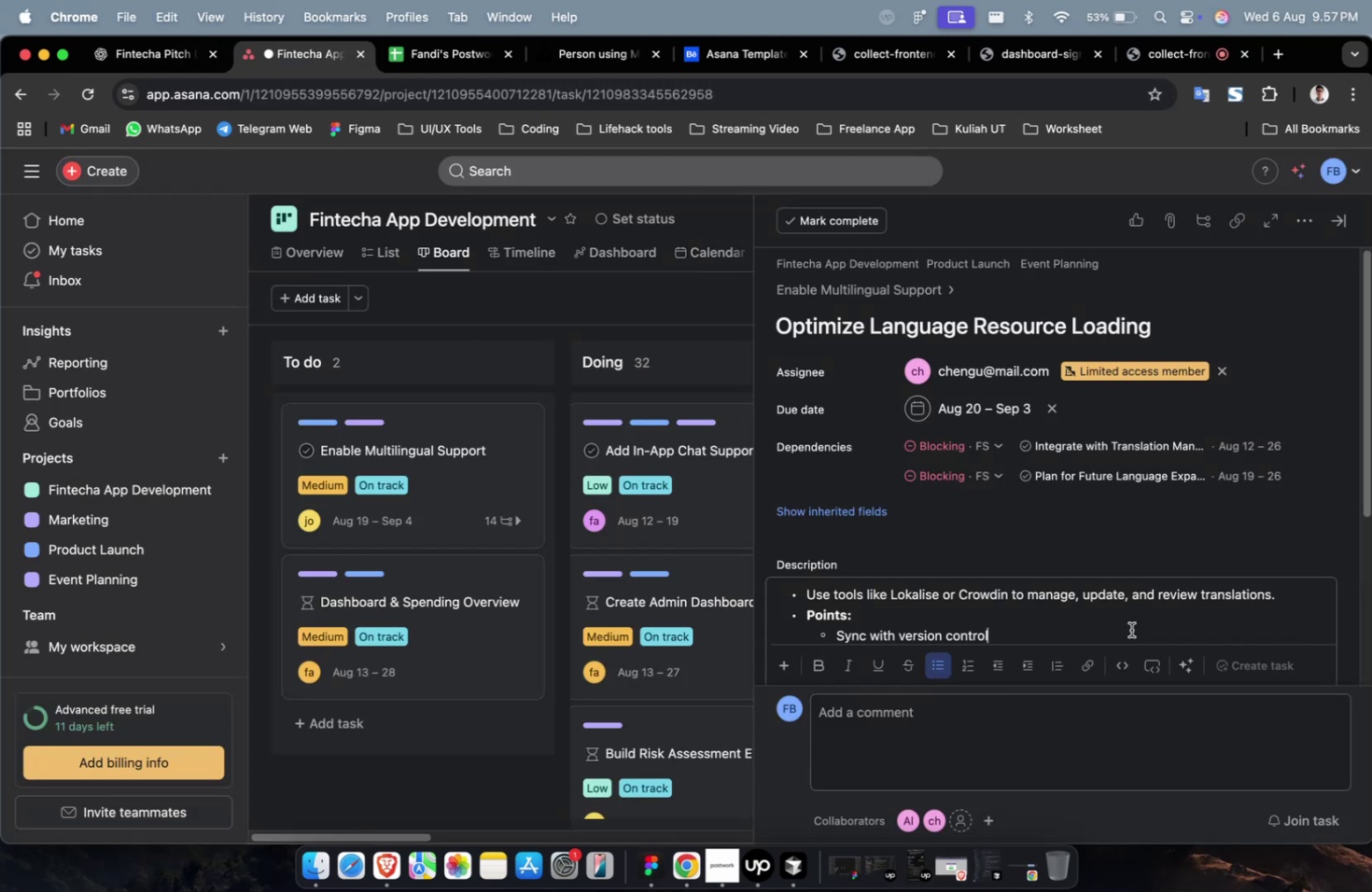 
key(Meta+A)
 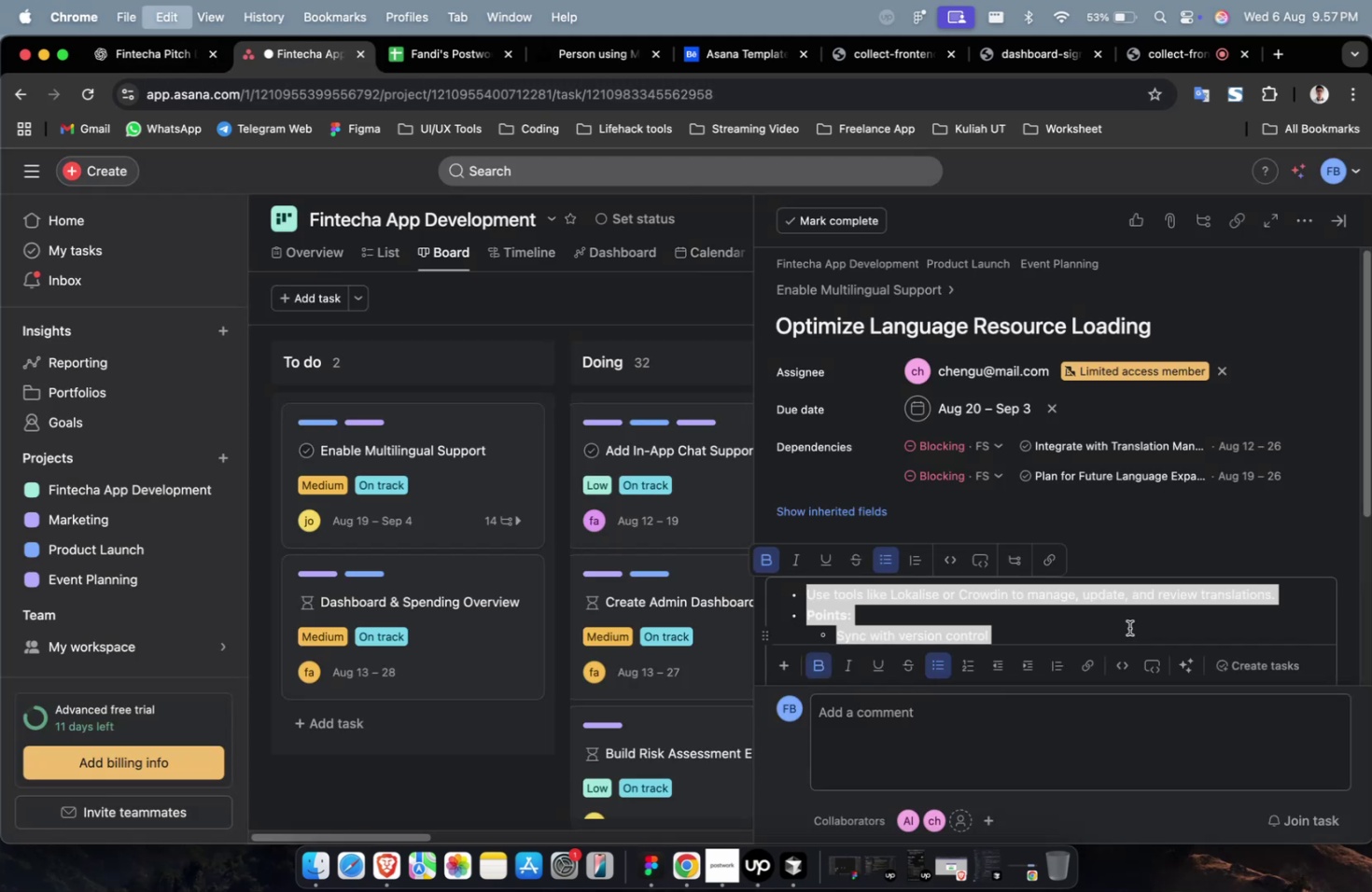 
key(Meta+V)
 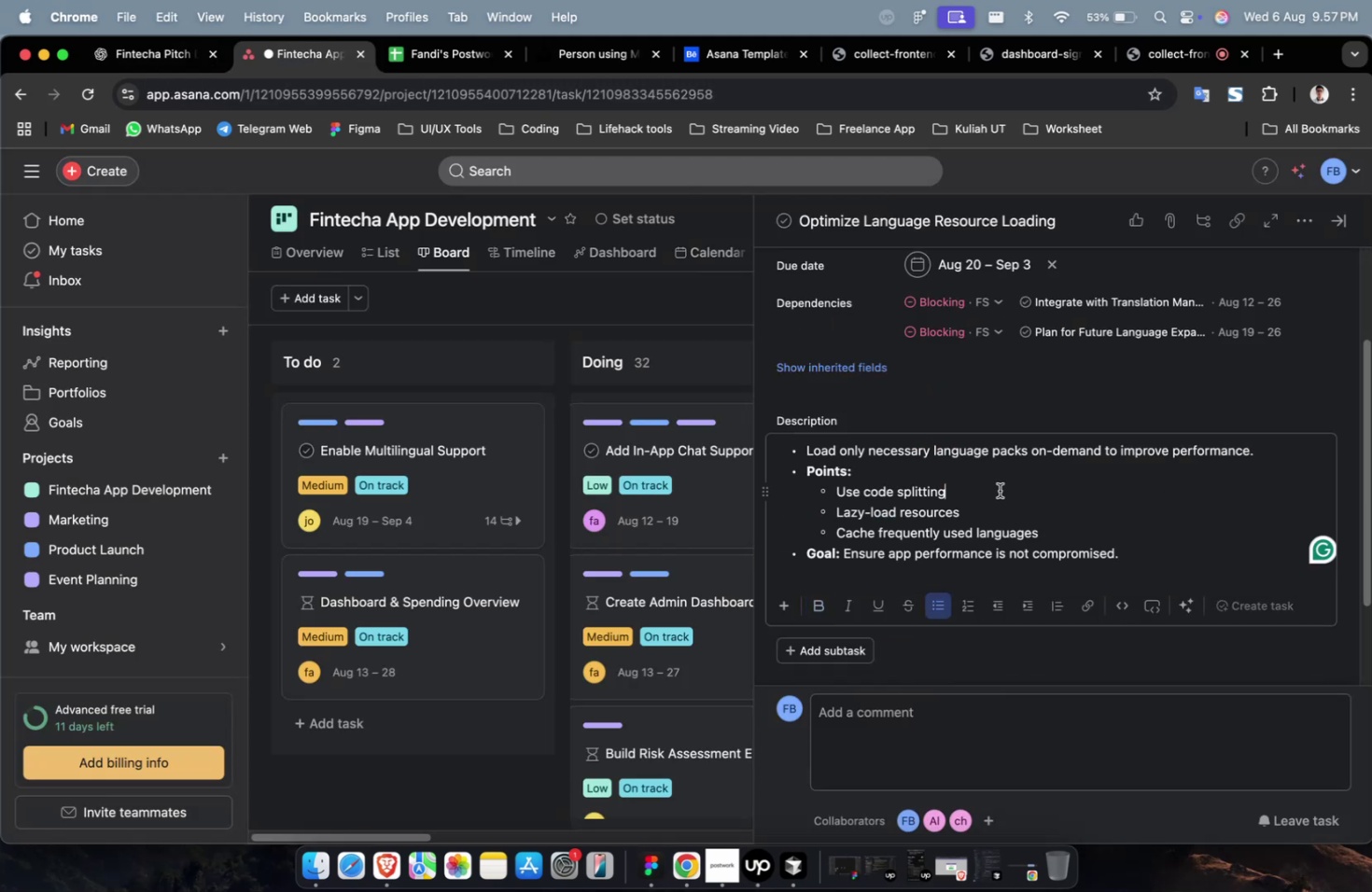 
scroll: coordinate [998, 489], scroll_direction: down, amount: 16.0
 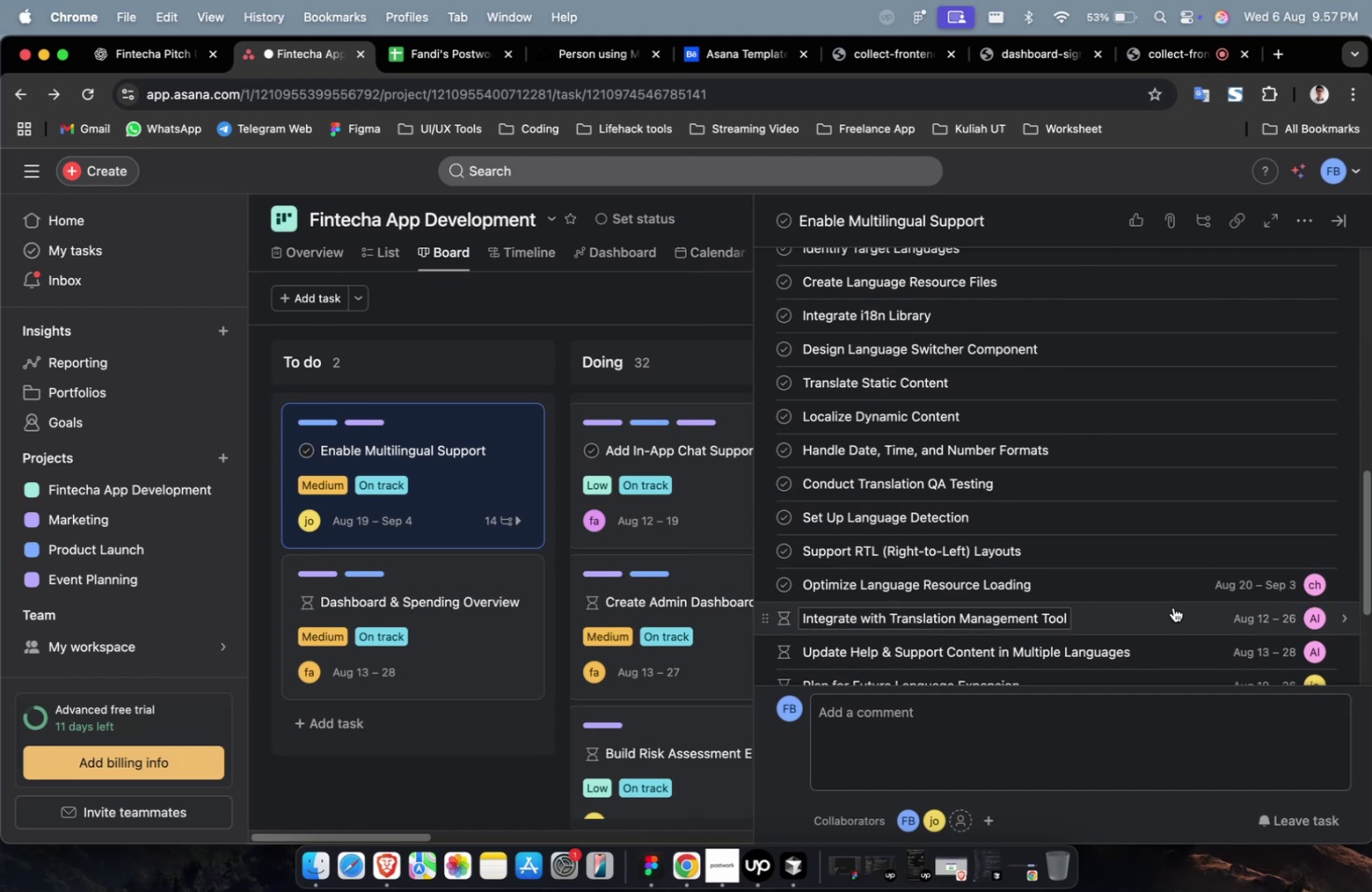 
left_click([1171, 608])
 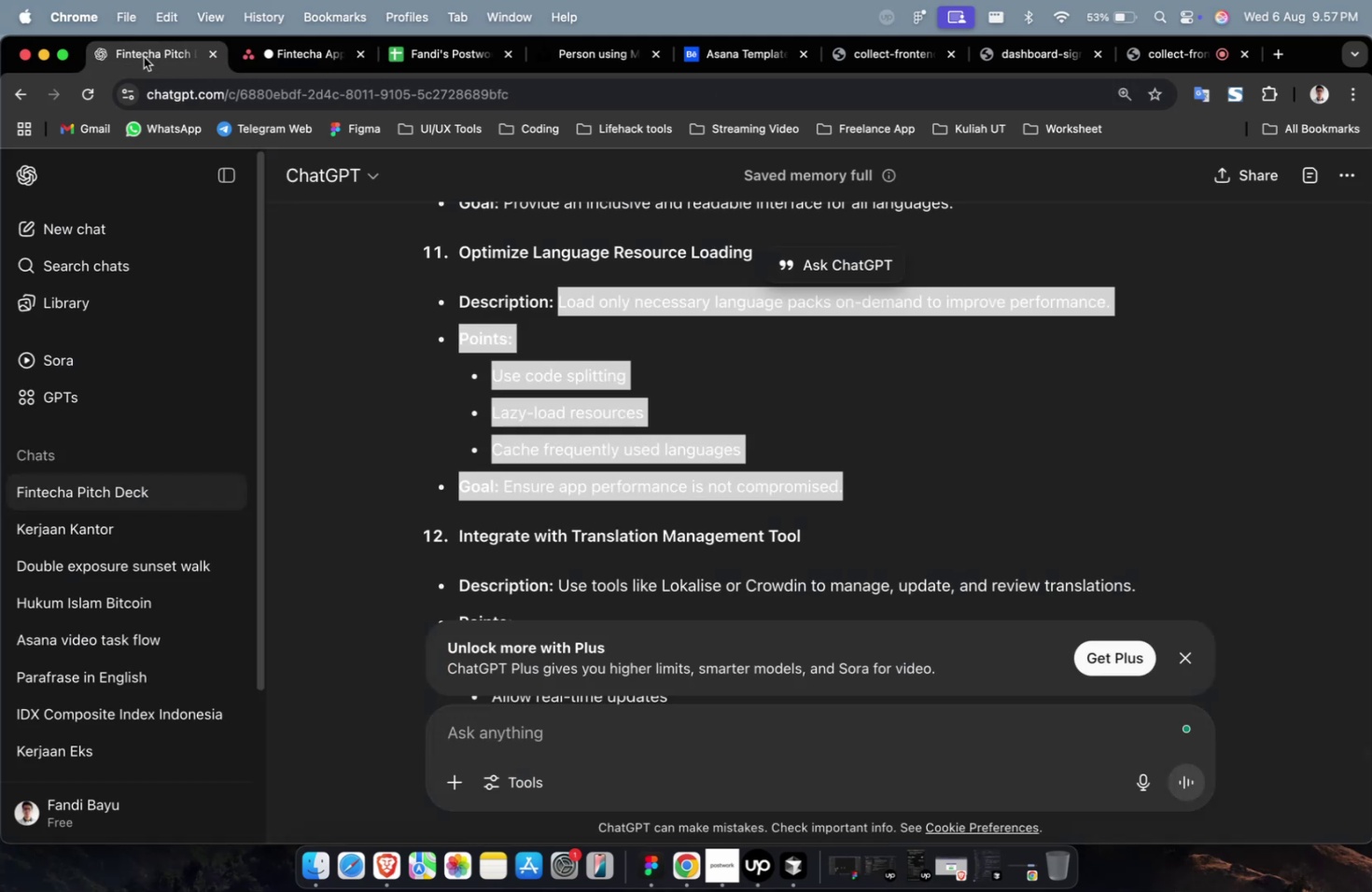 
scroll: coordinate [599, 291], scroll_direction: down, amount: 19.0
 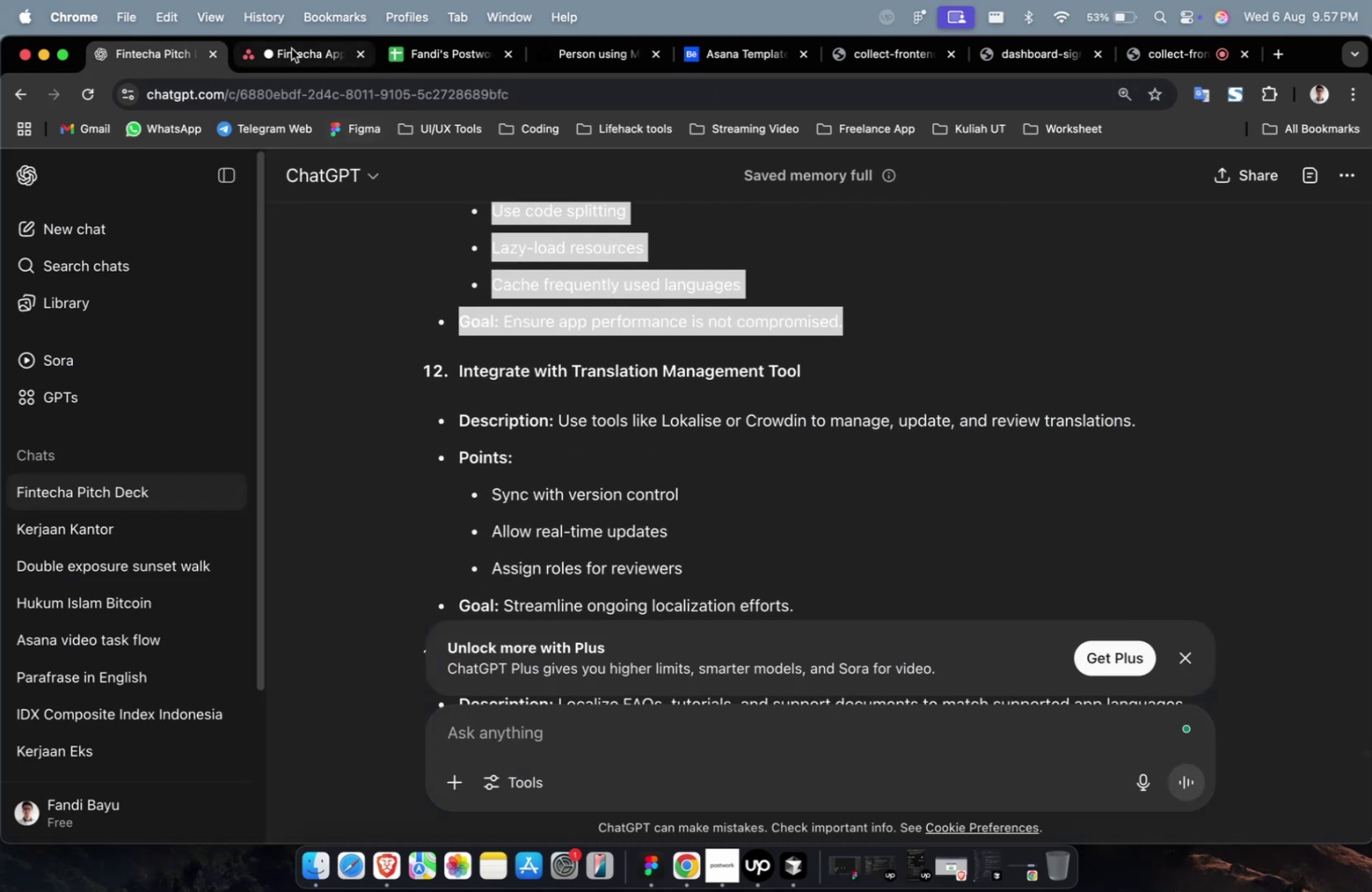 
left_click([290, 47])
 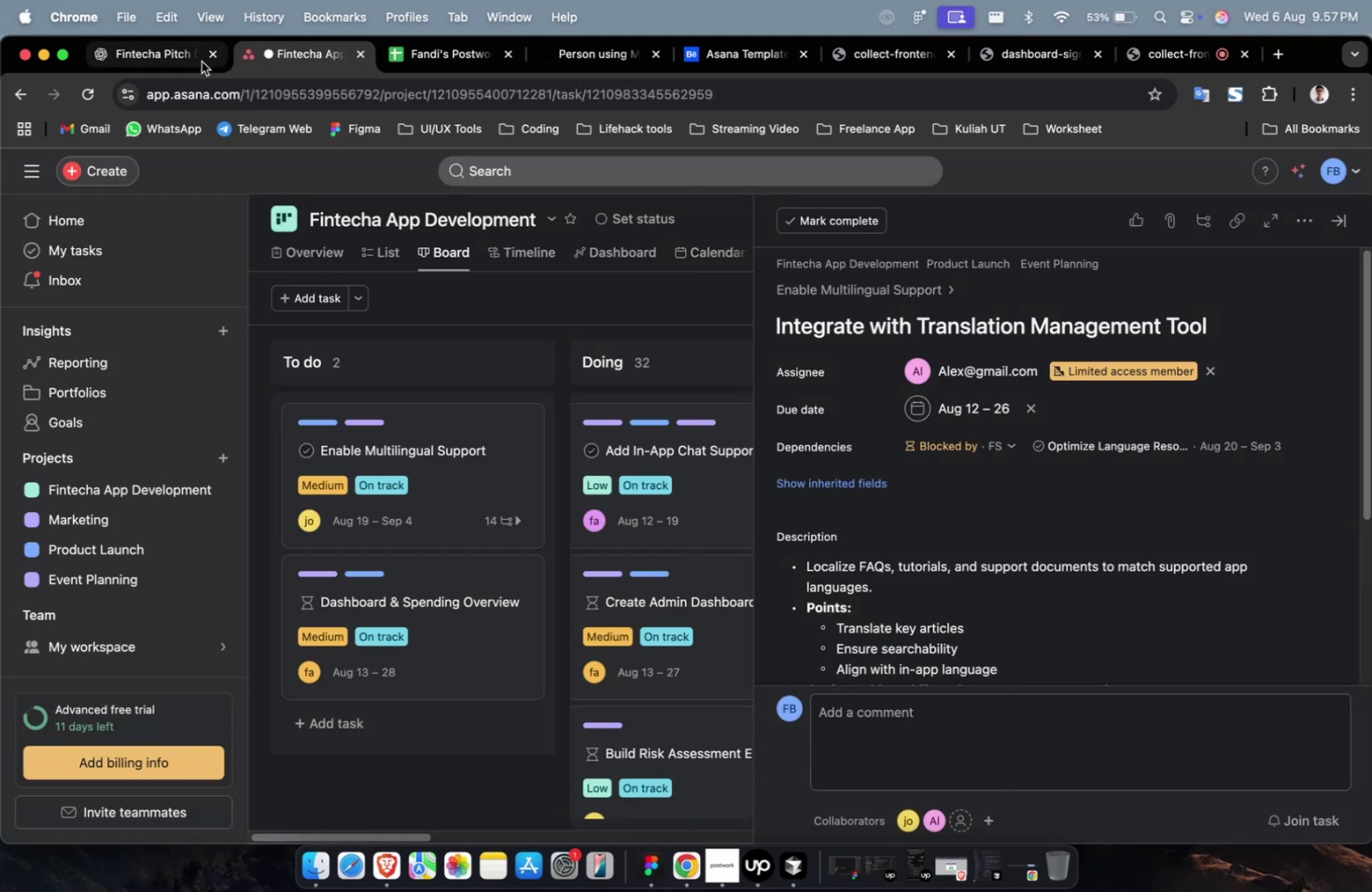 
left_click([150, 59])
 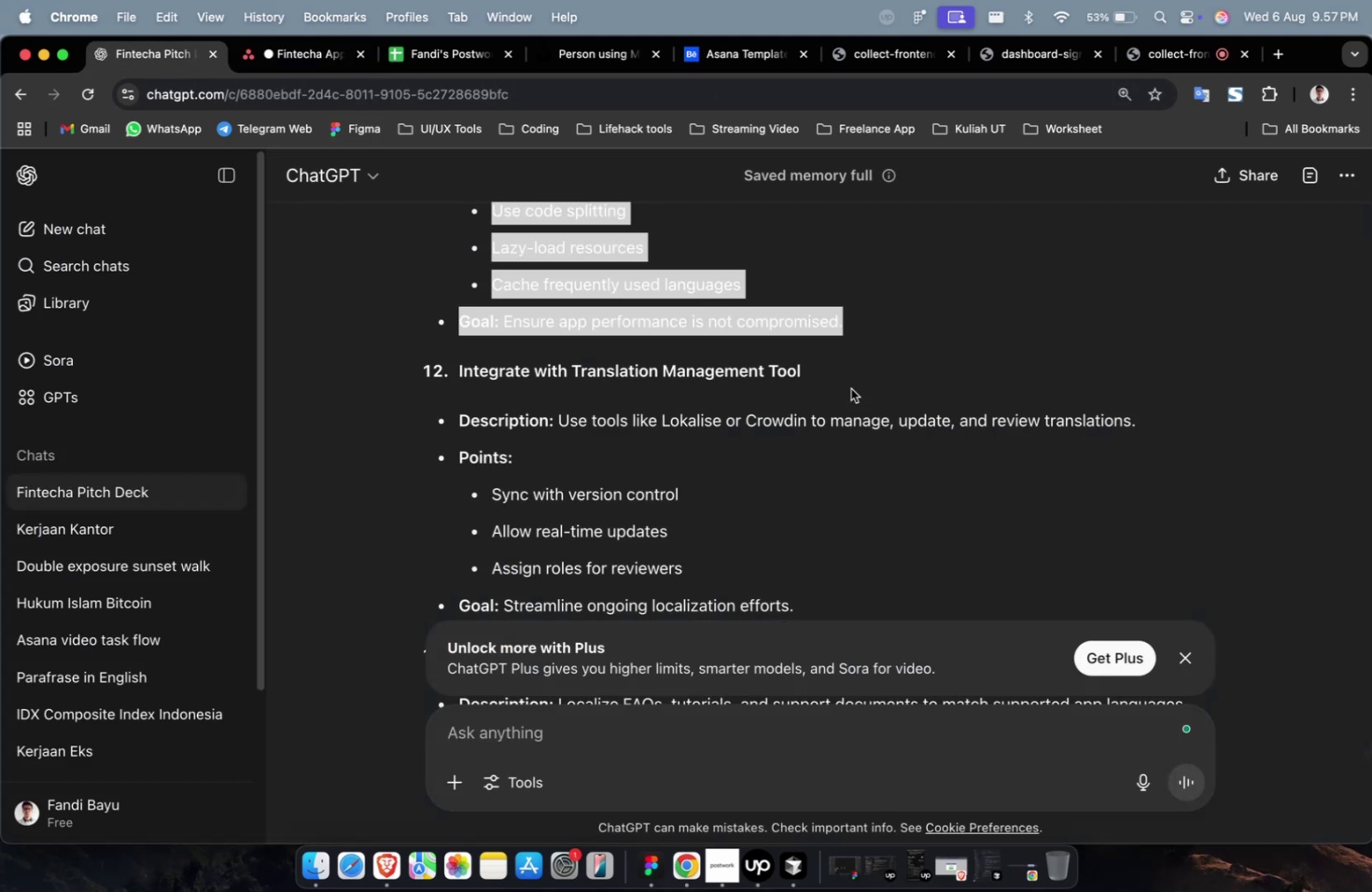 
scroll: coordinate [854, 391], scroll_direction: down, amount: 8.0
 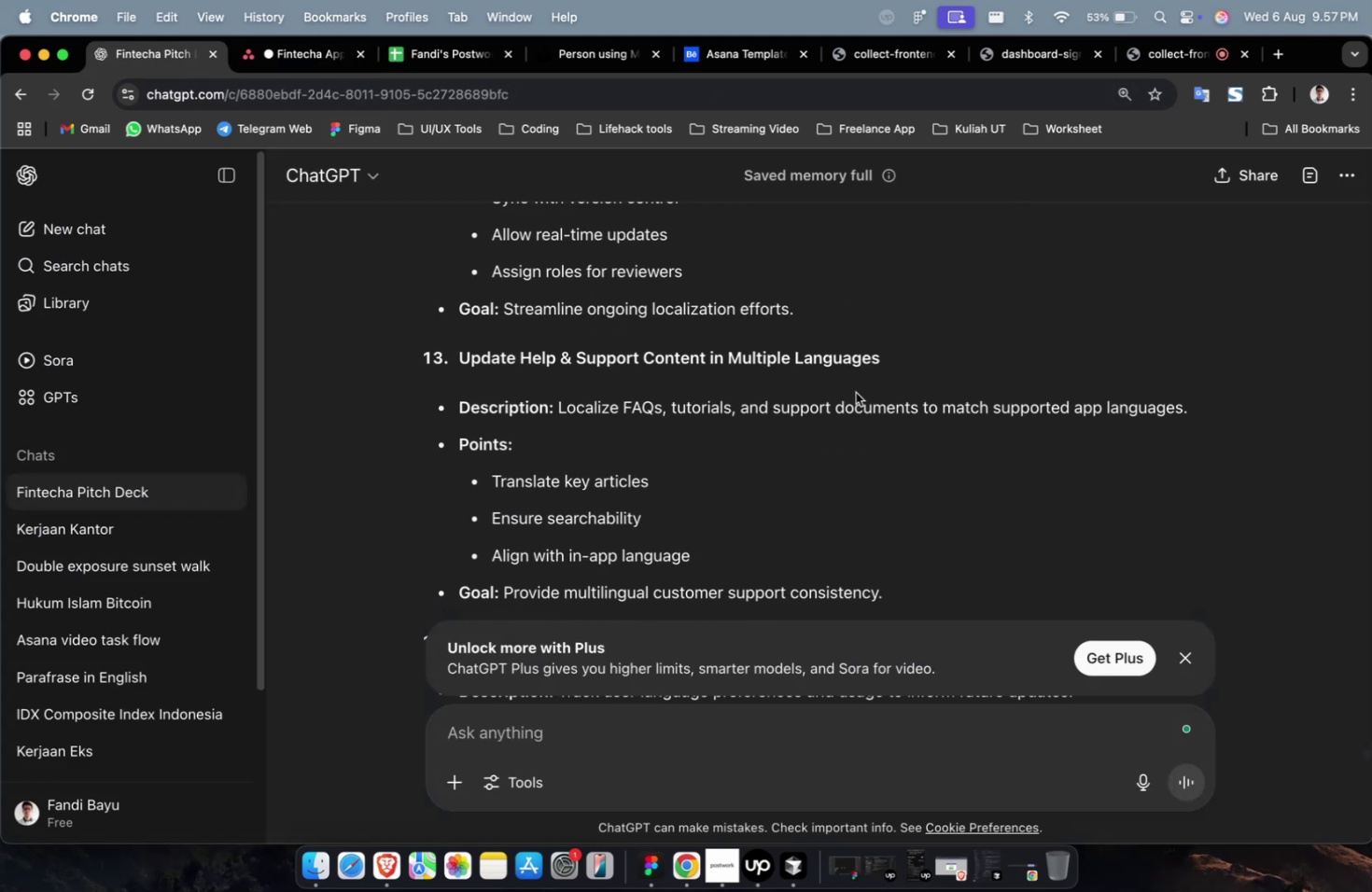 
scroll: coordinate [857, 411], scroll_direction: up, amount: 10.0
 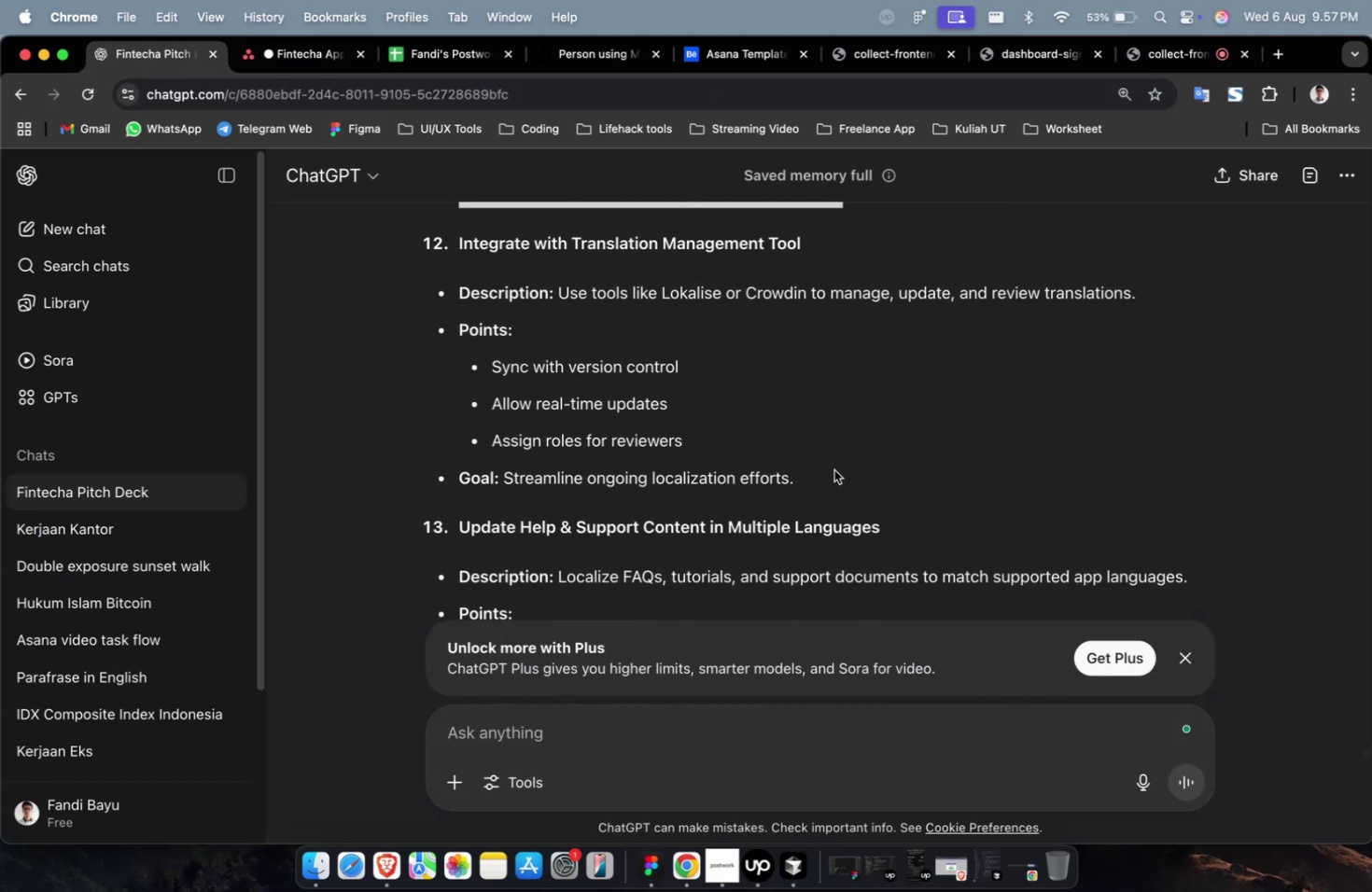 
left_click_drag(start_coordinate=[823, 481], to_coordinate=[556, 305])
 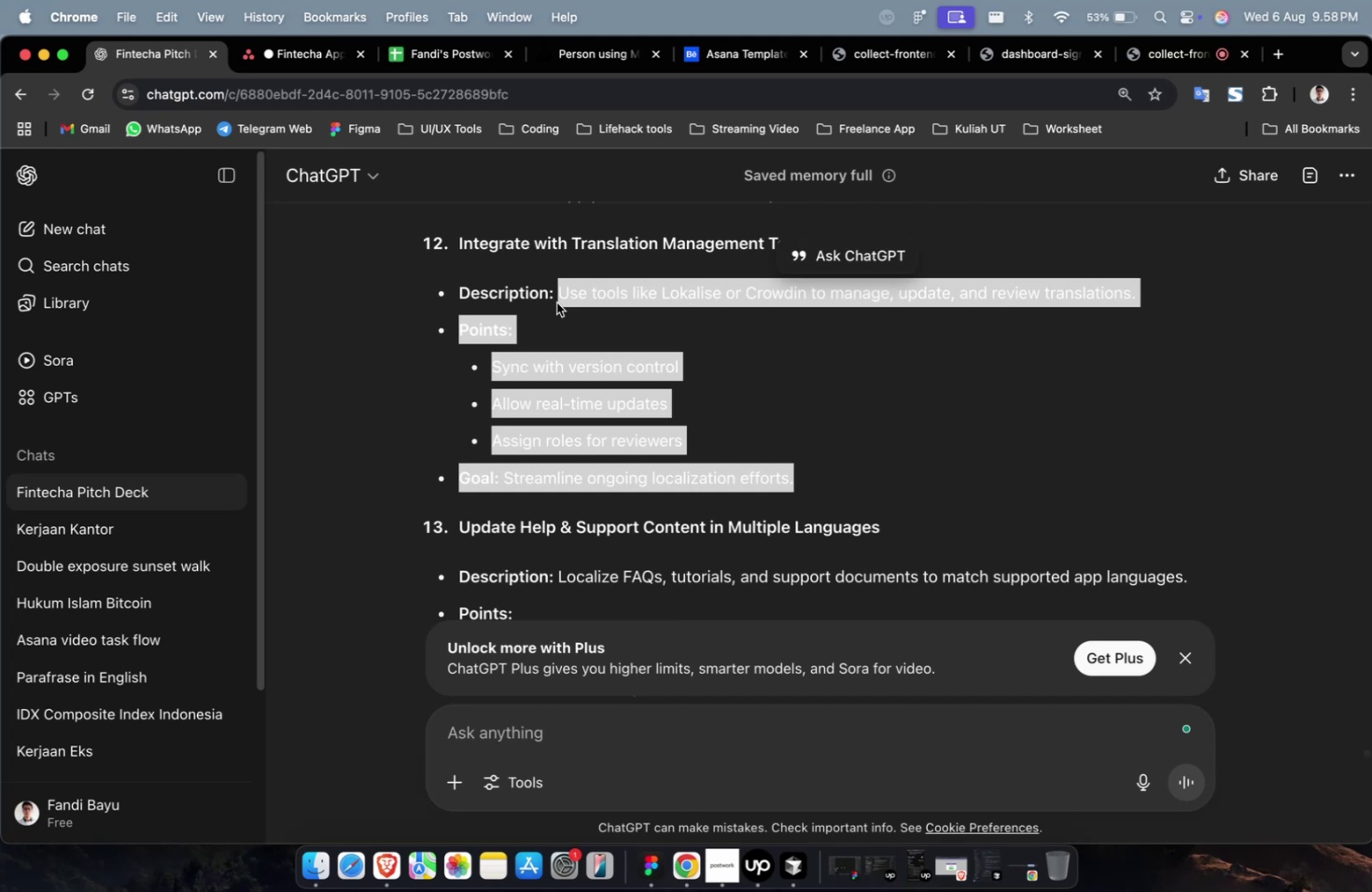 
key(Meta+CommandLeft)
 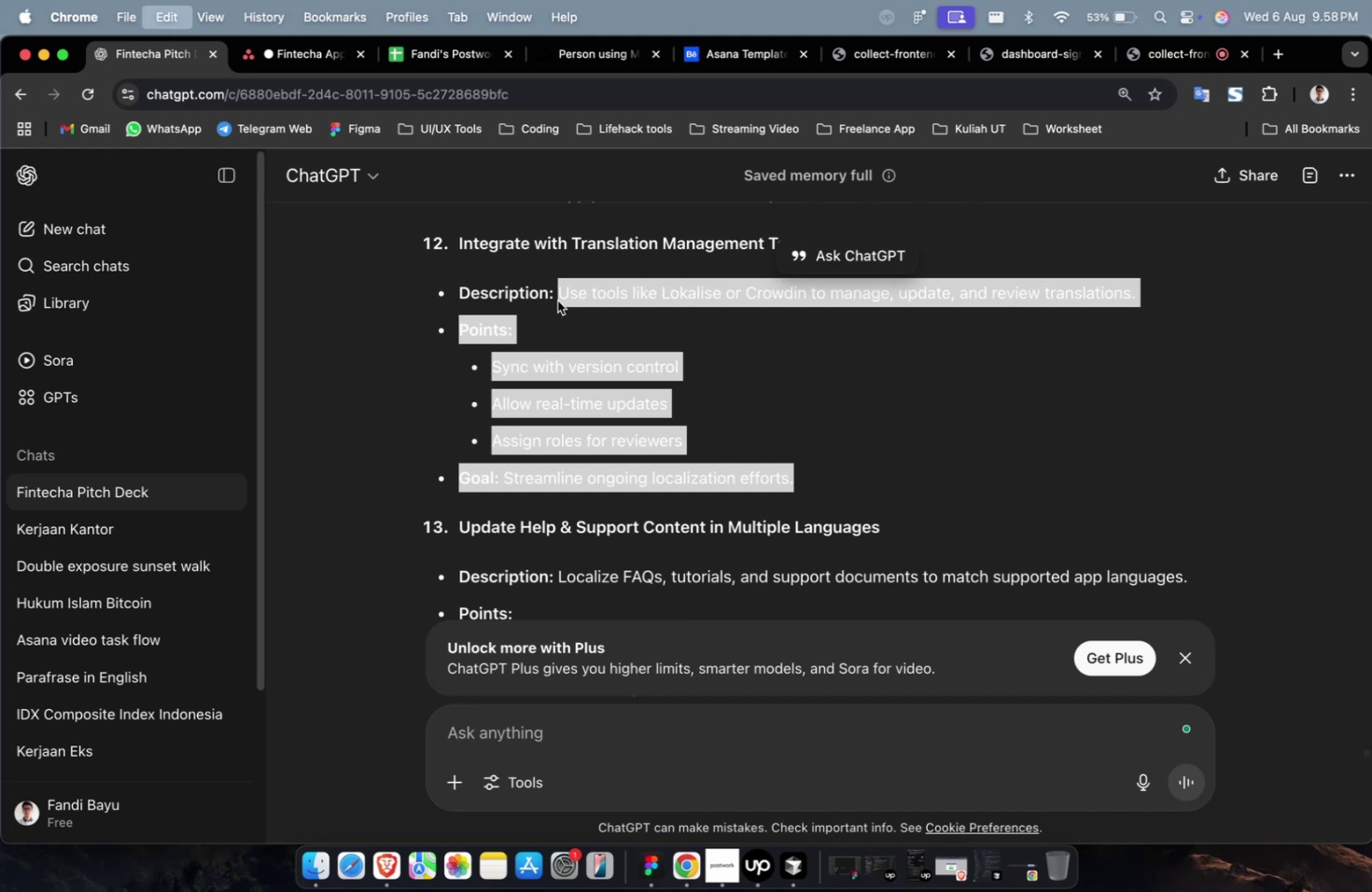 
key(Meta+C)
 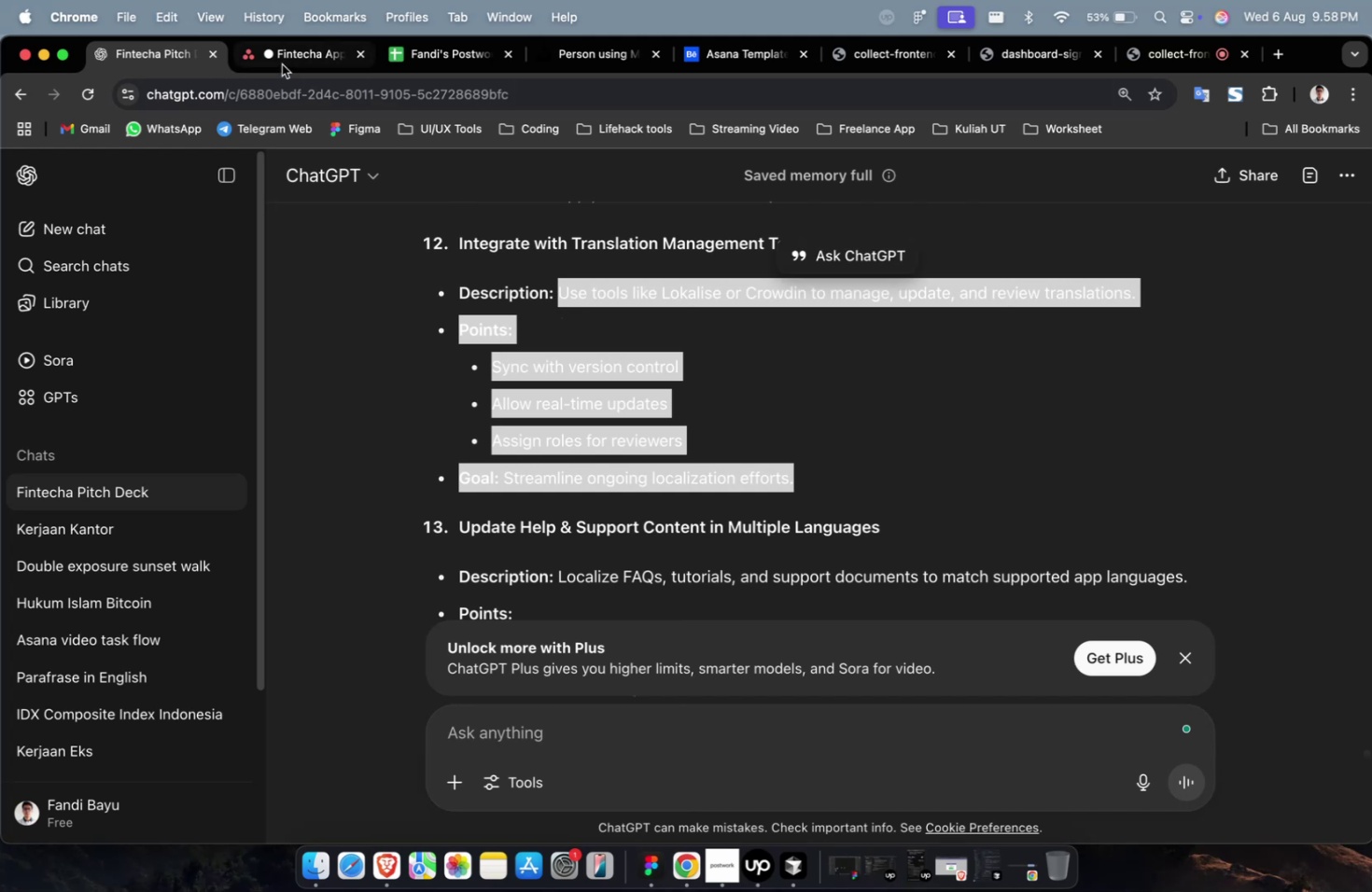 
left_click([282, 64])
 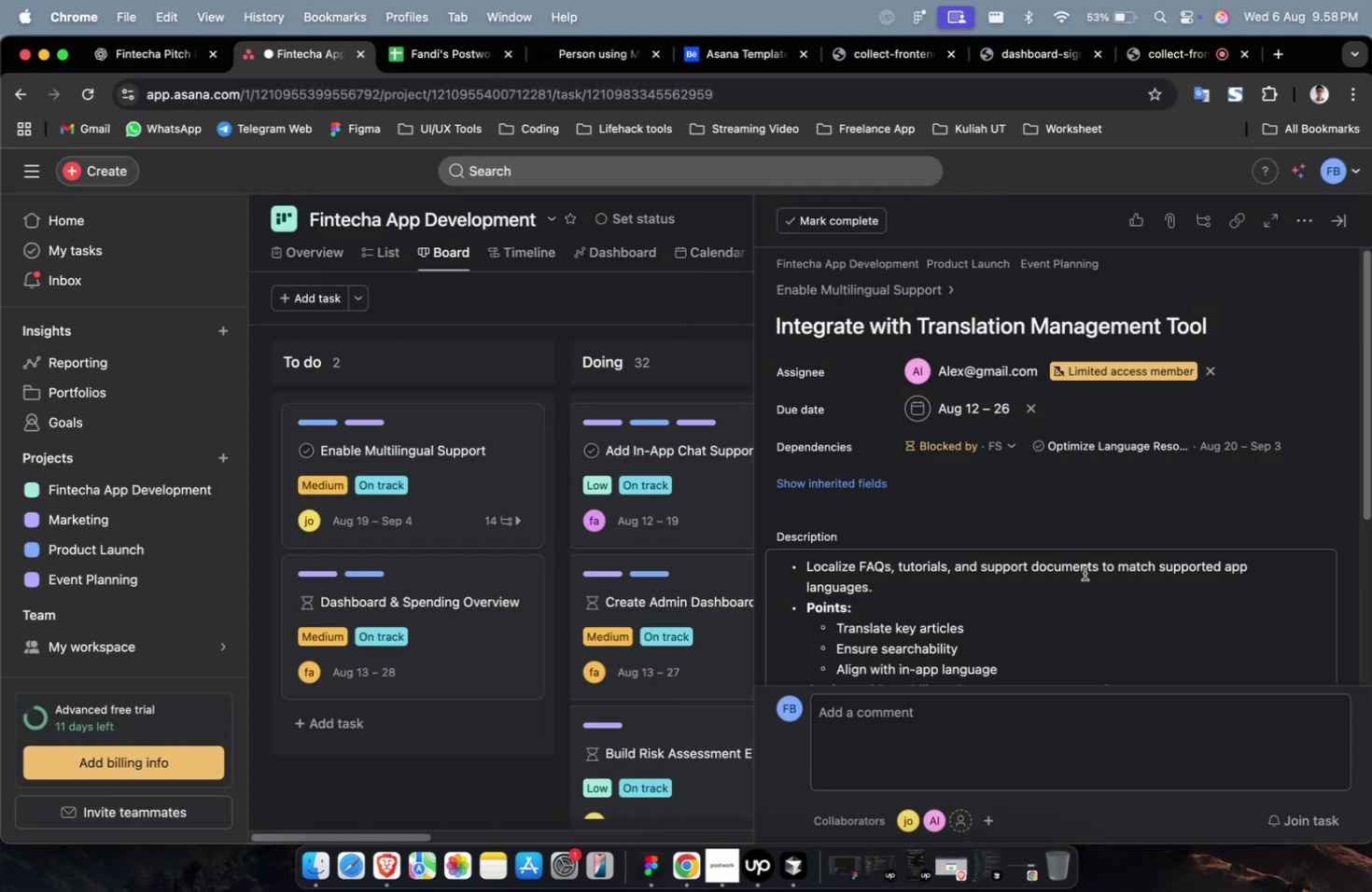 
double_click([1084, 572])
 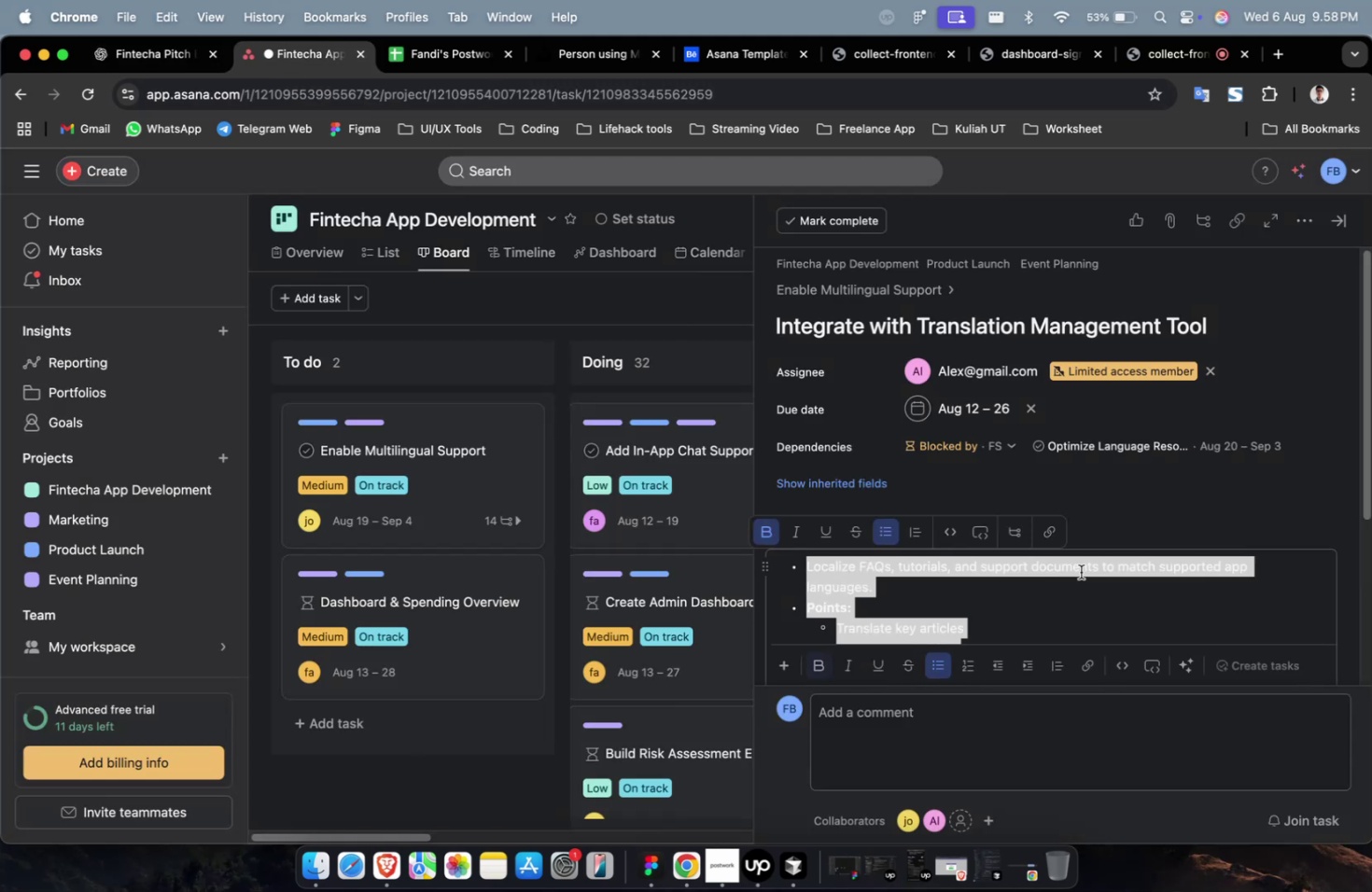 
key(Meta+A)
 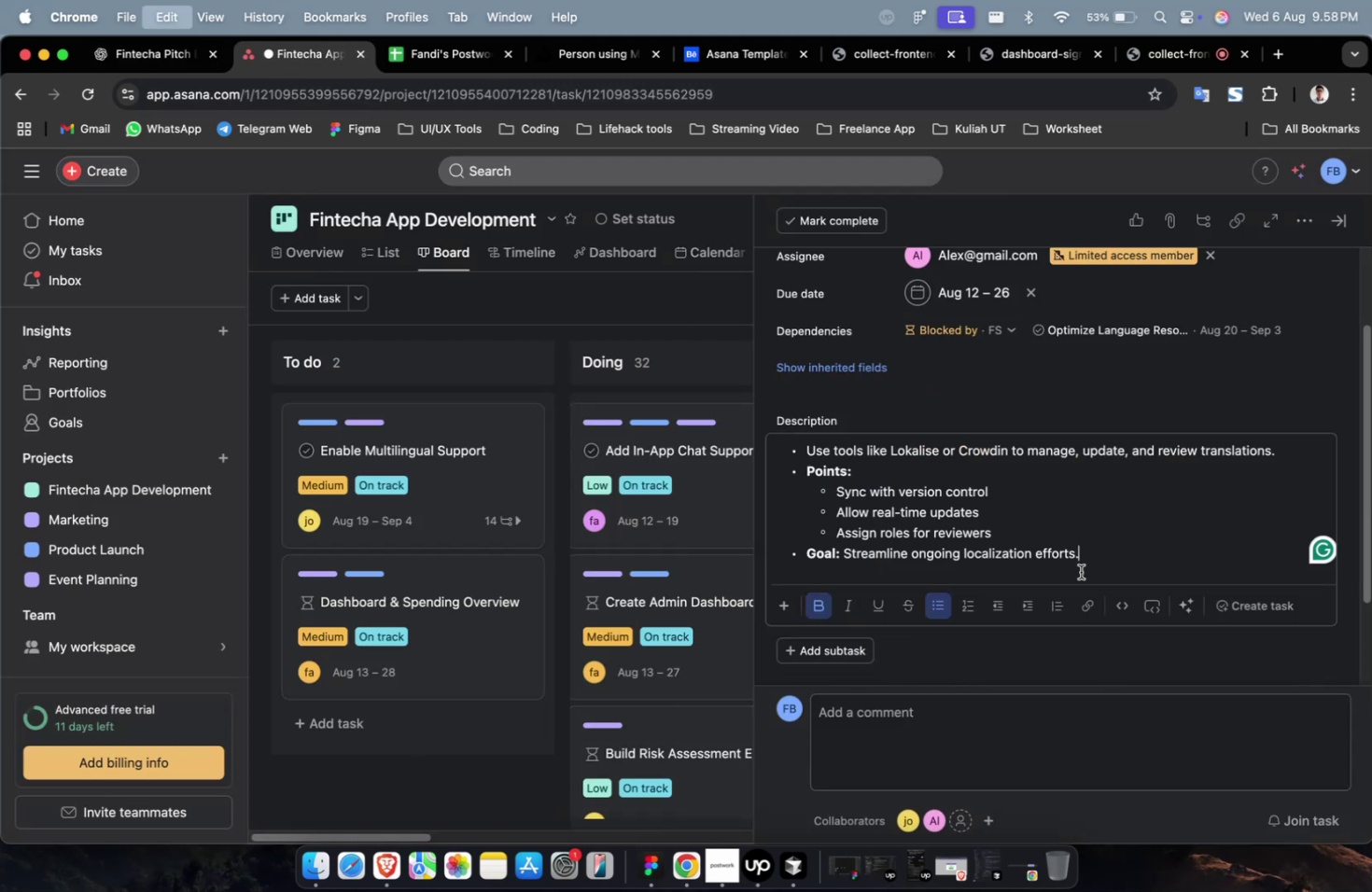 
key(Meta+V)
 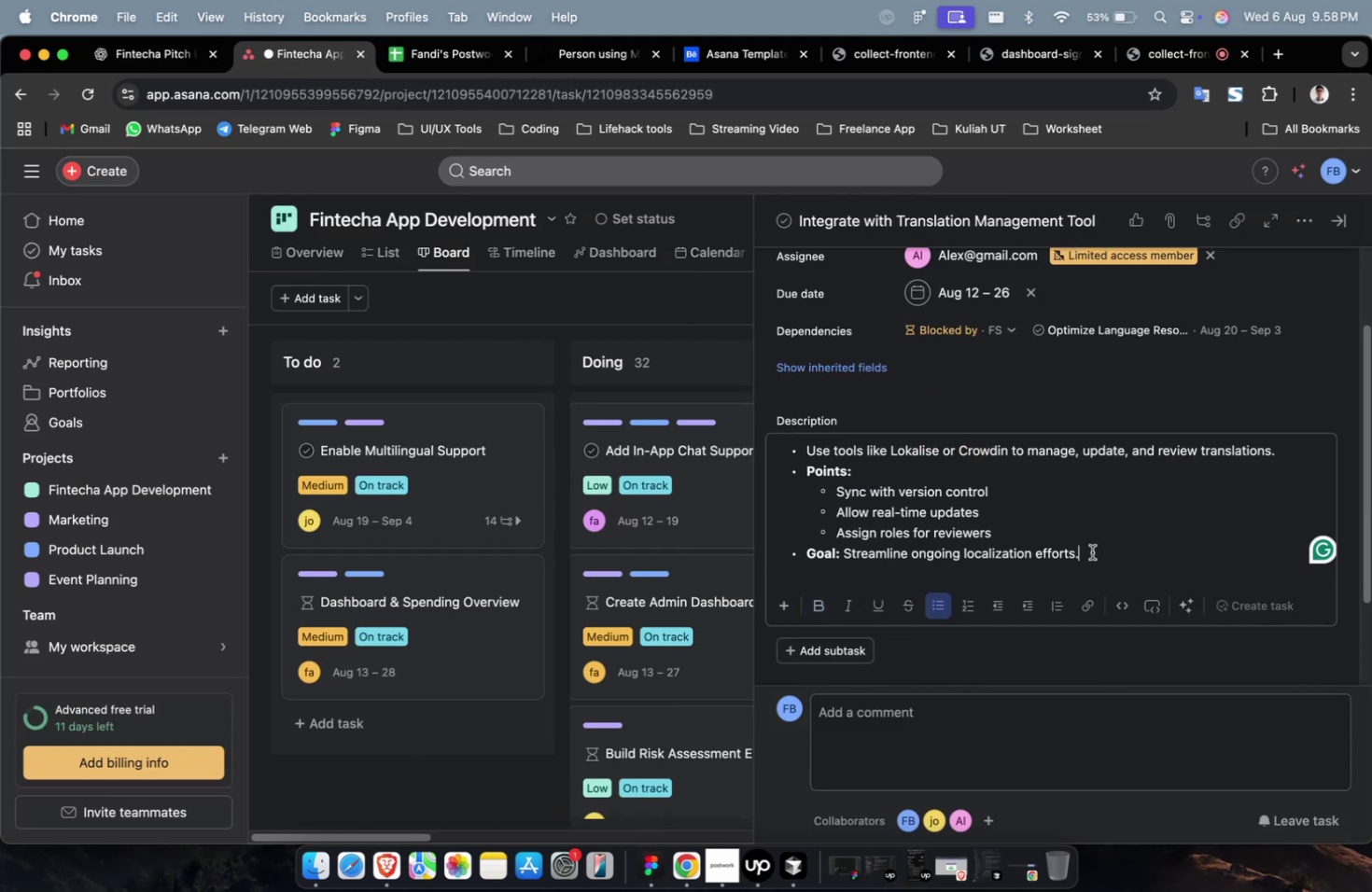 
scroll: coordinate [1091, 551], scroll_direction: down, amount: 19.0
 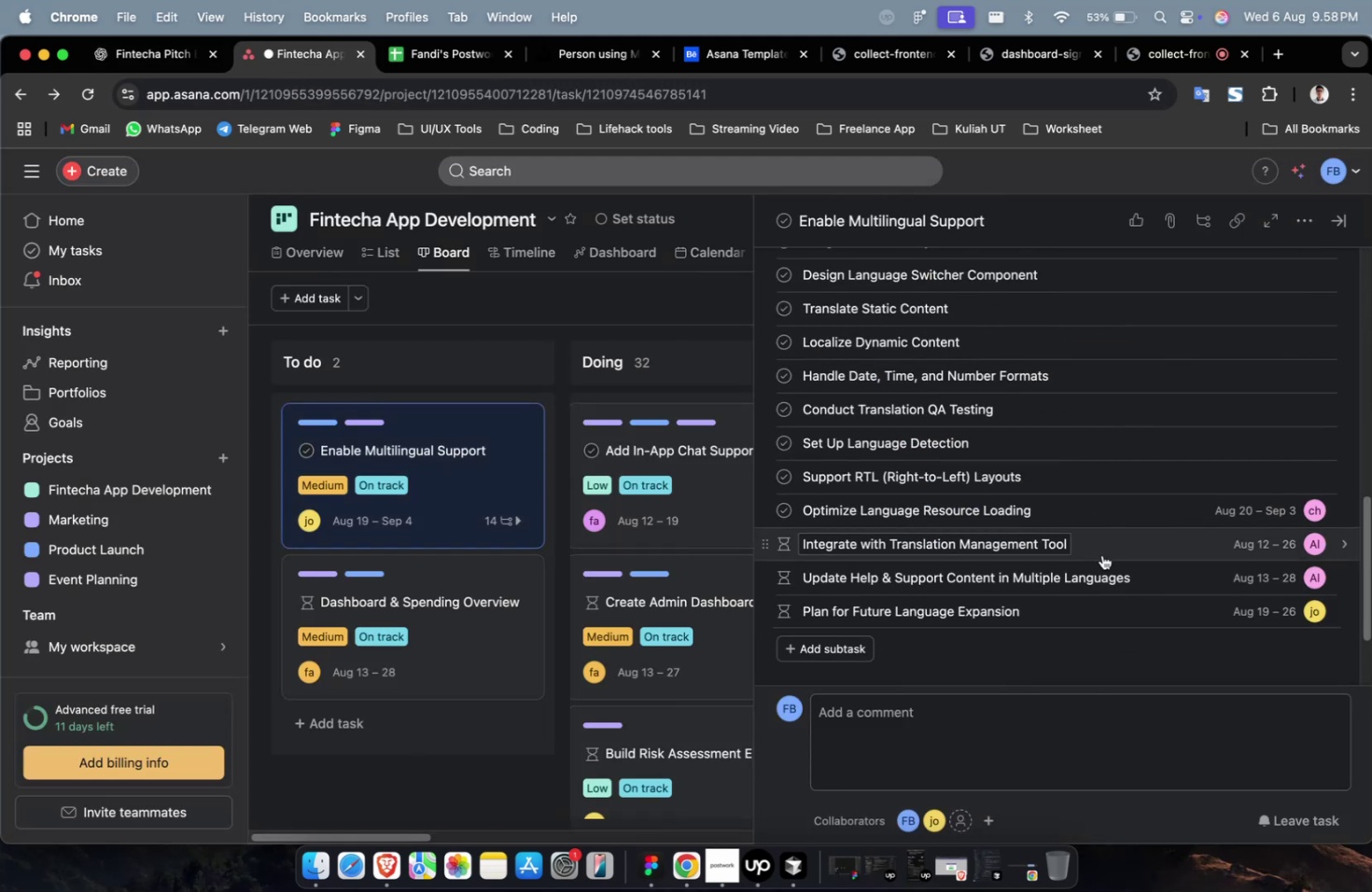 
left_click([1095, 570])
 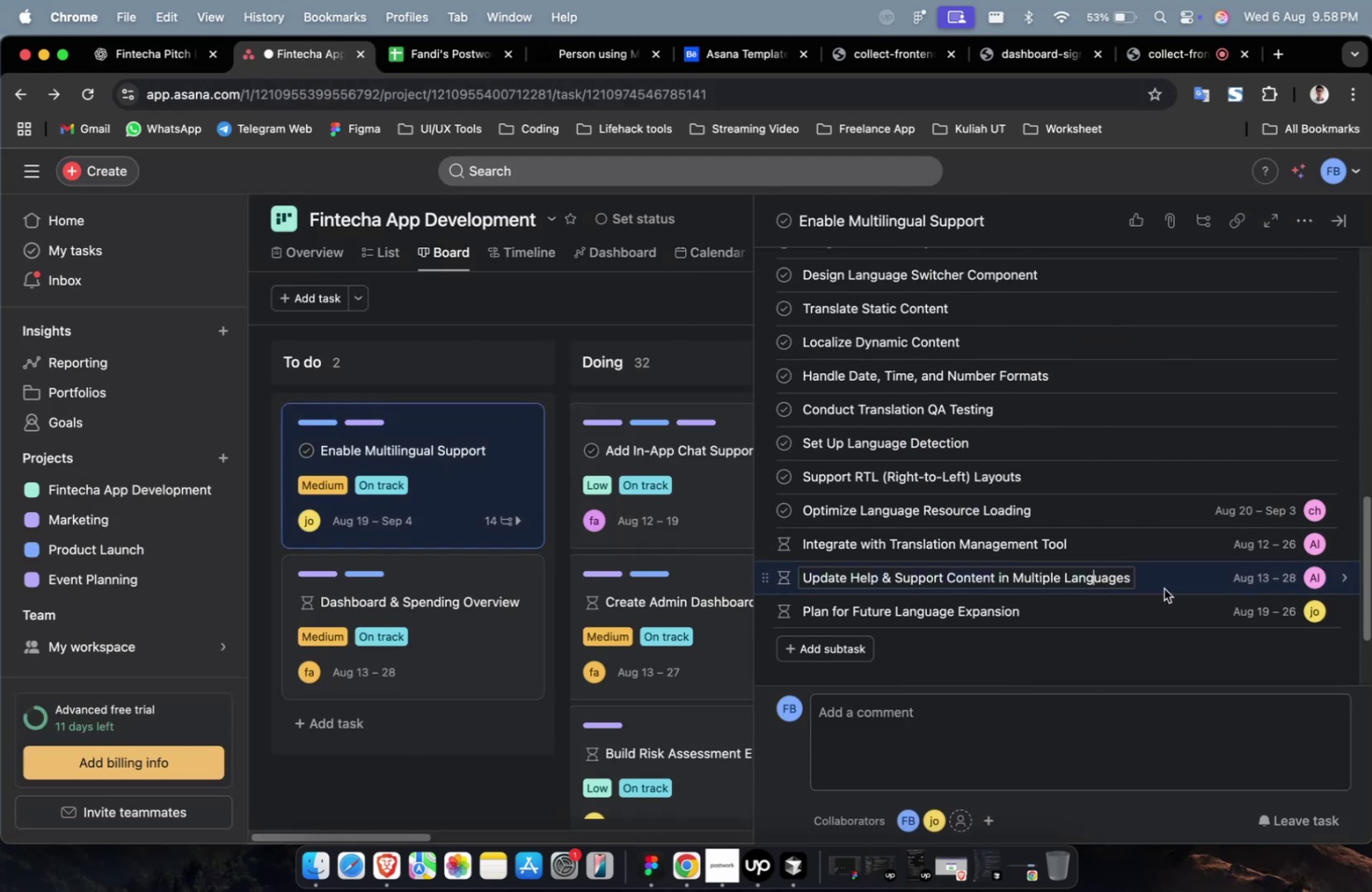 
left_click([1202, 587])
 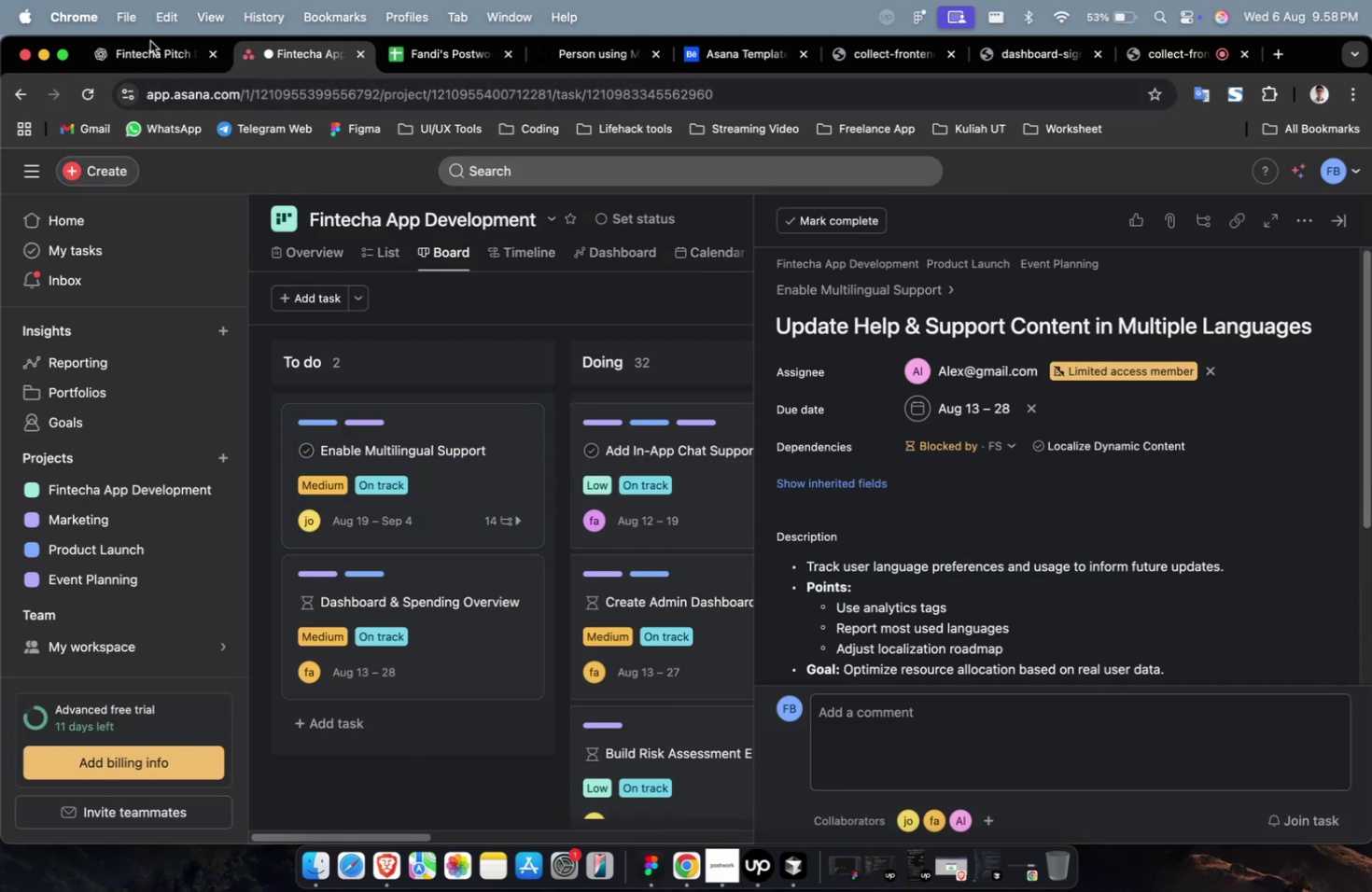 
left_click([155, 49])
 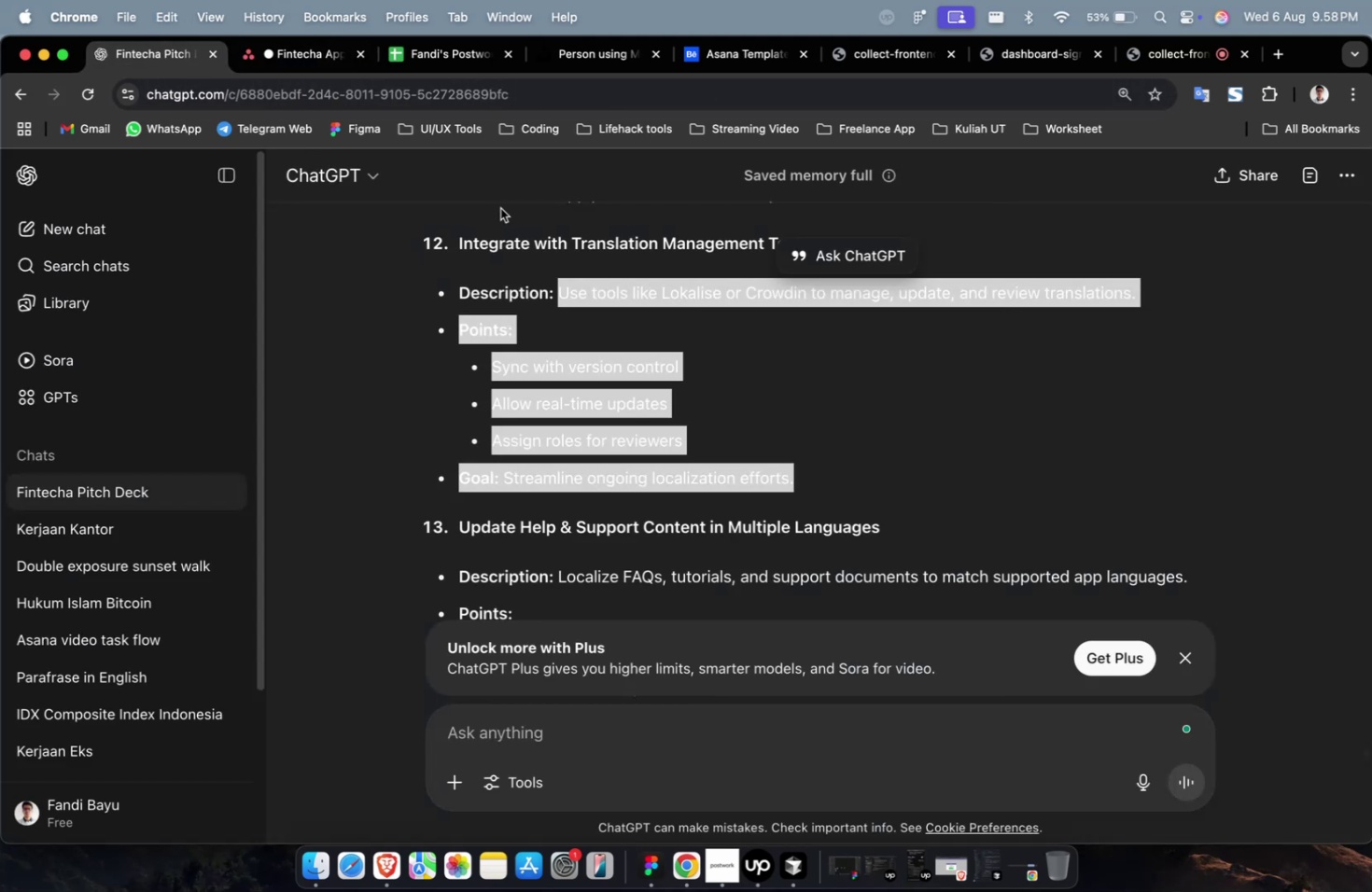 
scroll: coordinate [542, 239], scroll_direction: down, amount: 9.0
 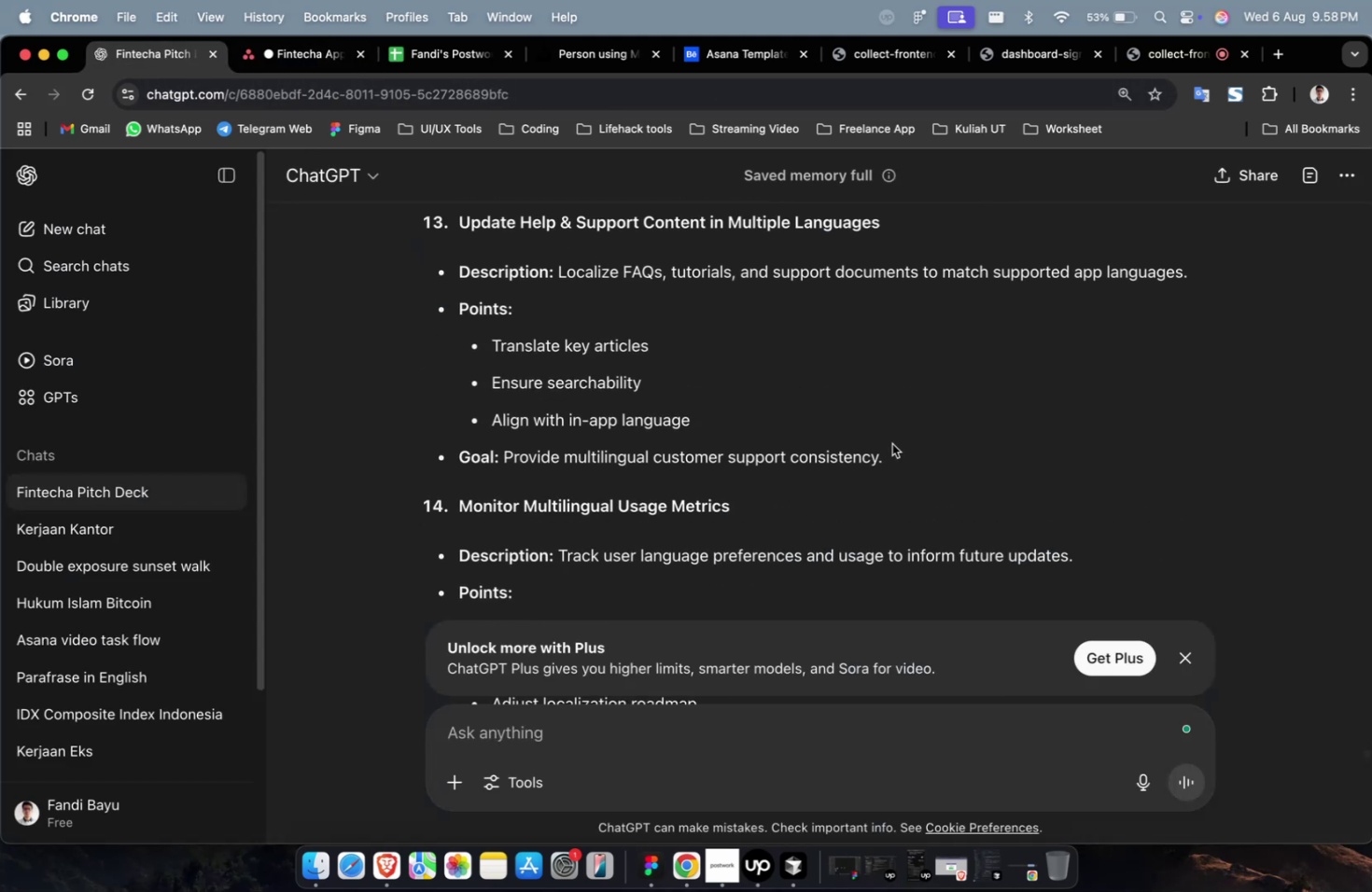 
left_click_drag(start_coordinate=[898, 453], to_coordinate=[557, 276])
 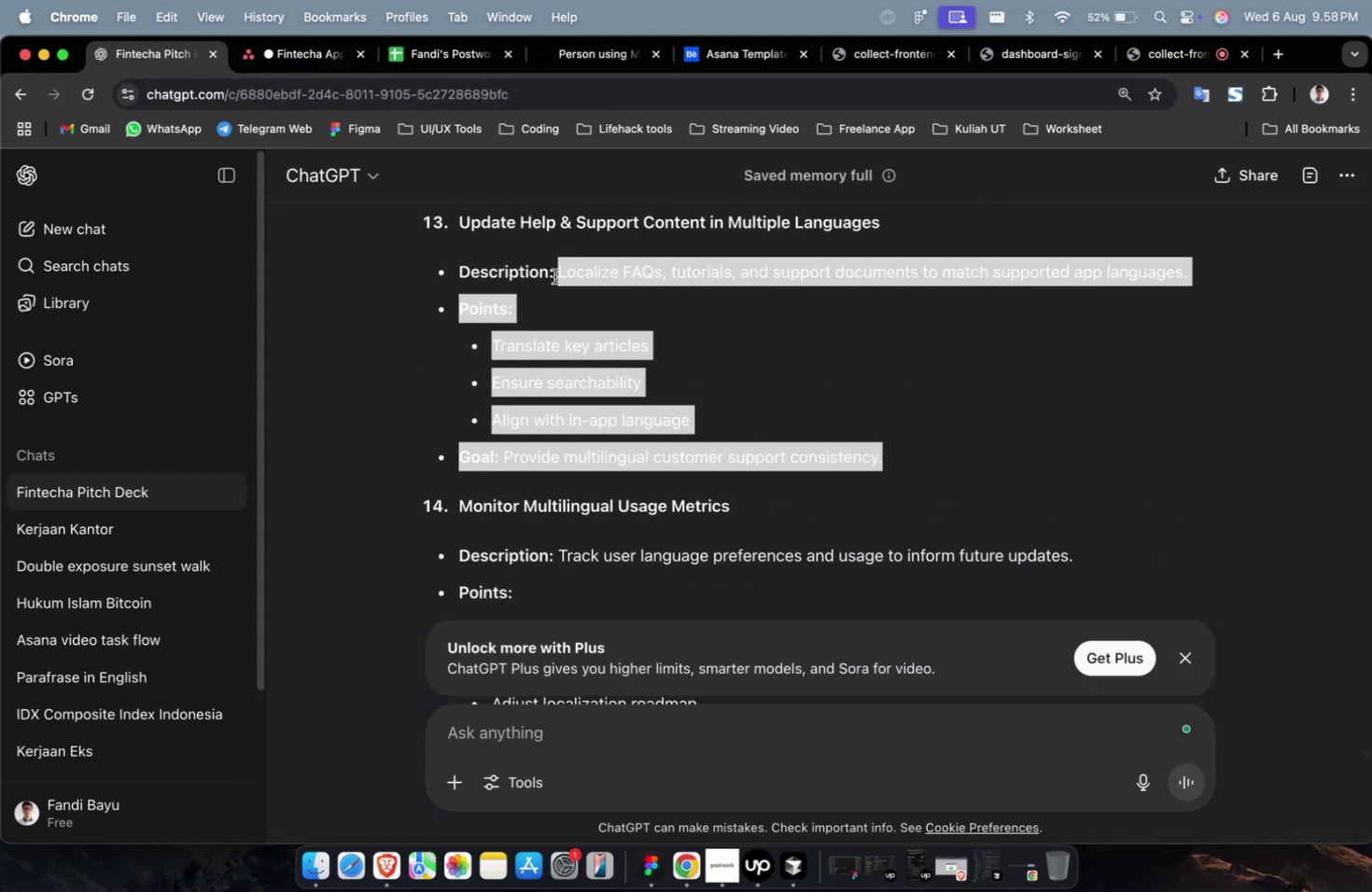 
key(Meta+CommandLeft)
 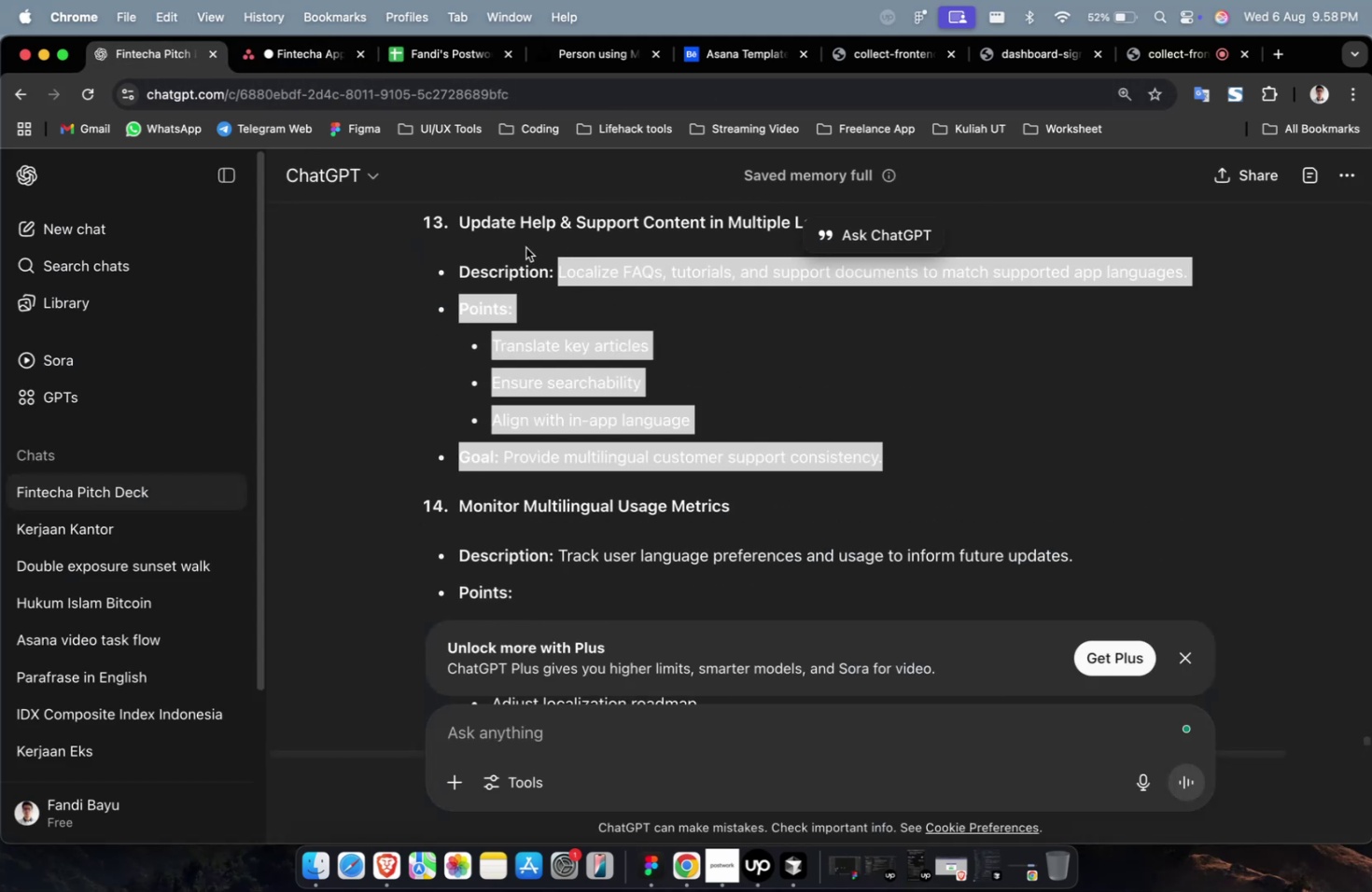 
key(Meta+C)
 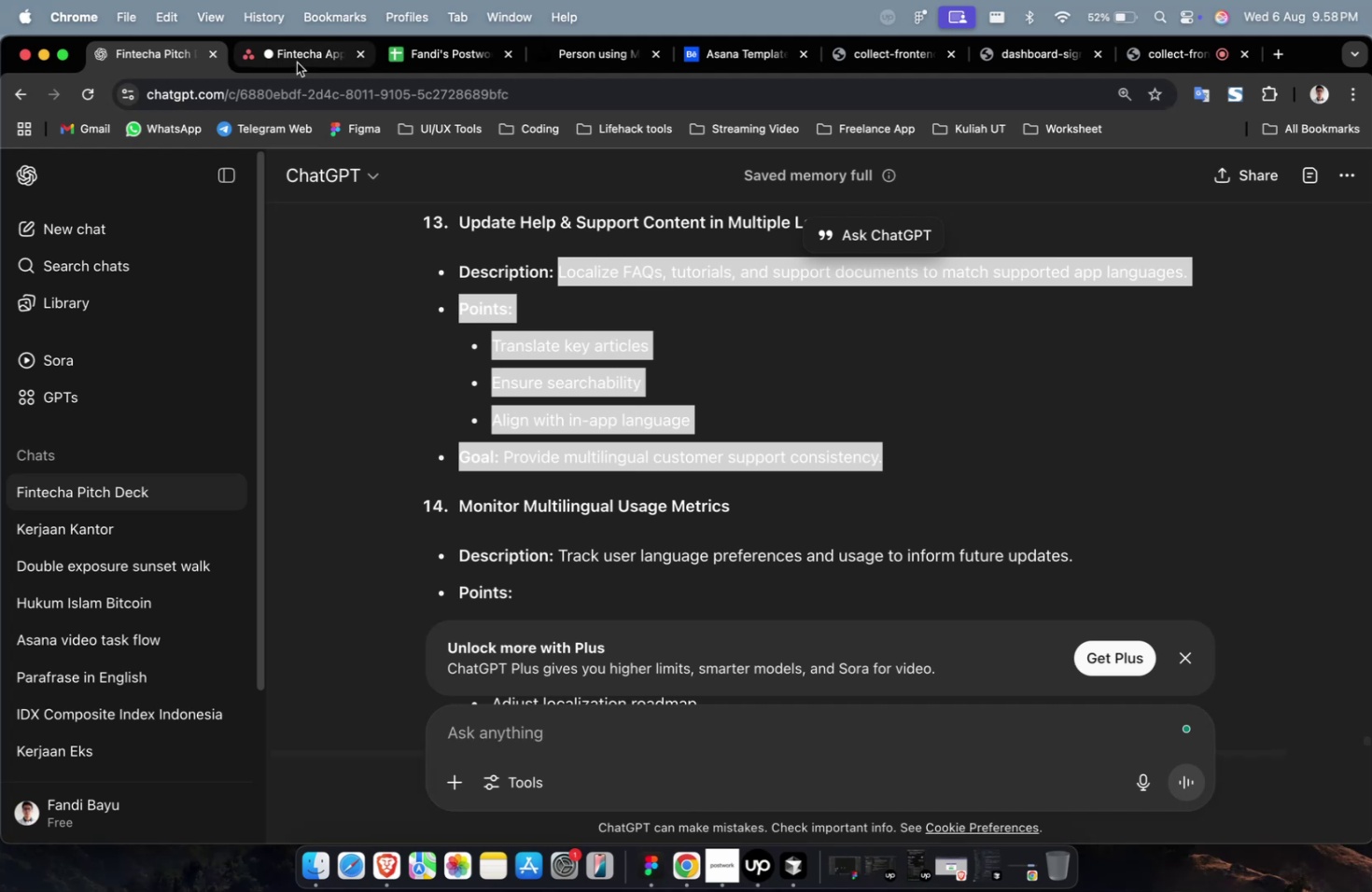 
left_click([297, 63])
 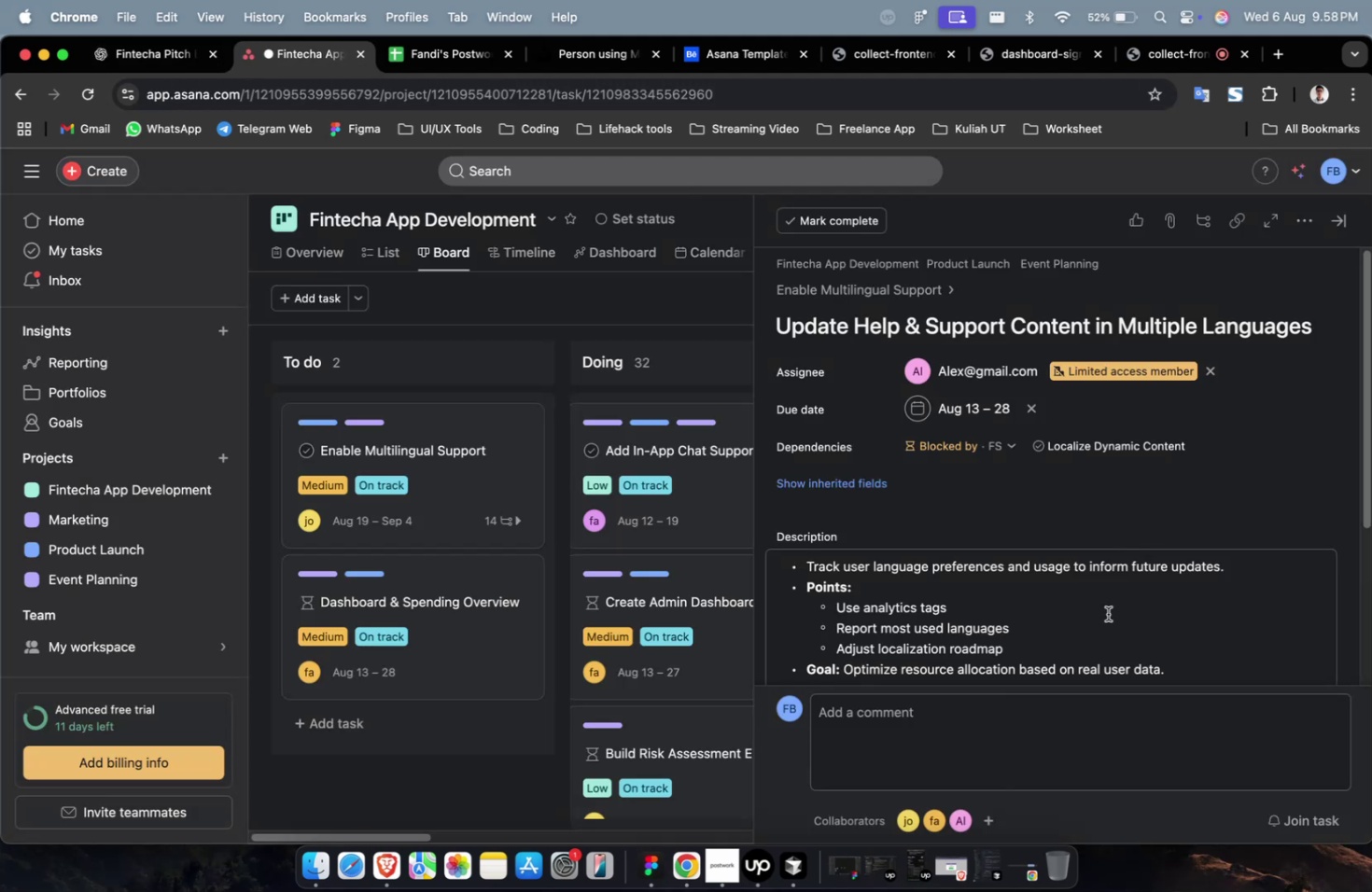 
double_click([1107, 613])
 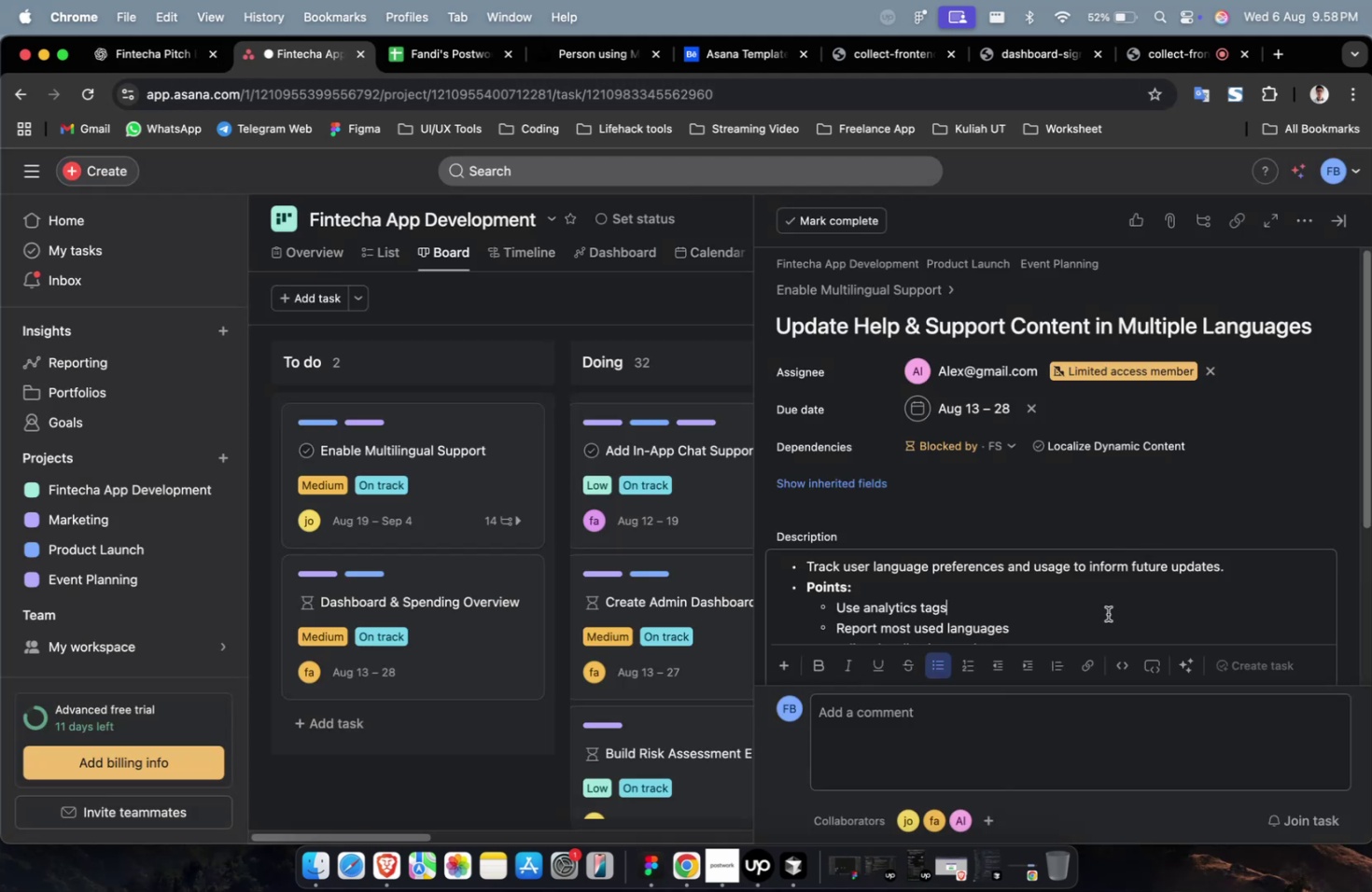 
key(Meta+A)
 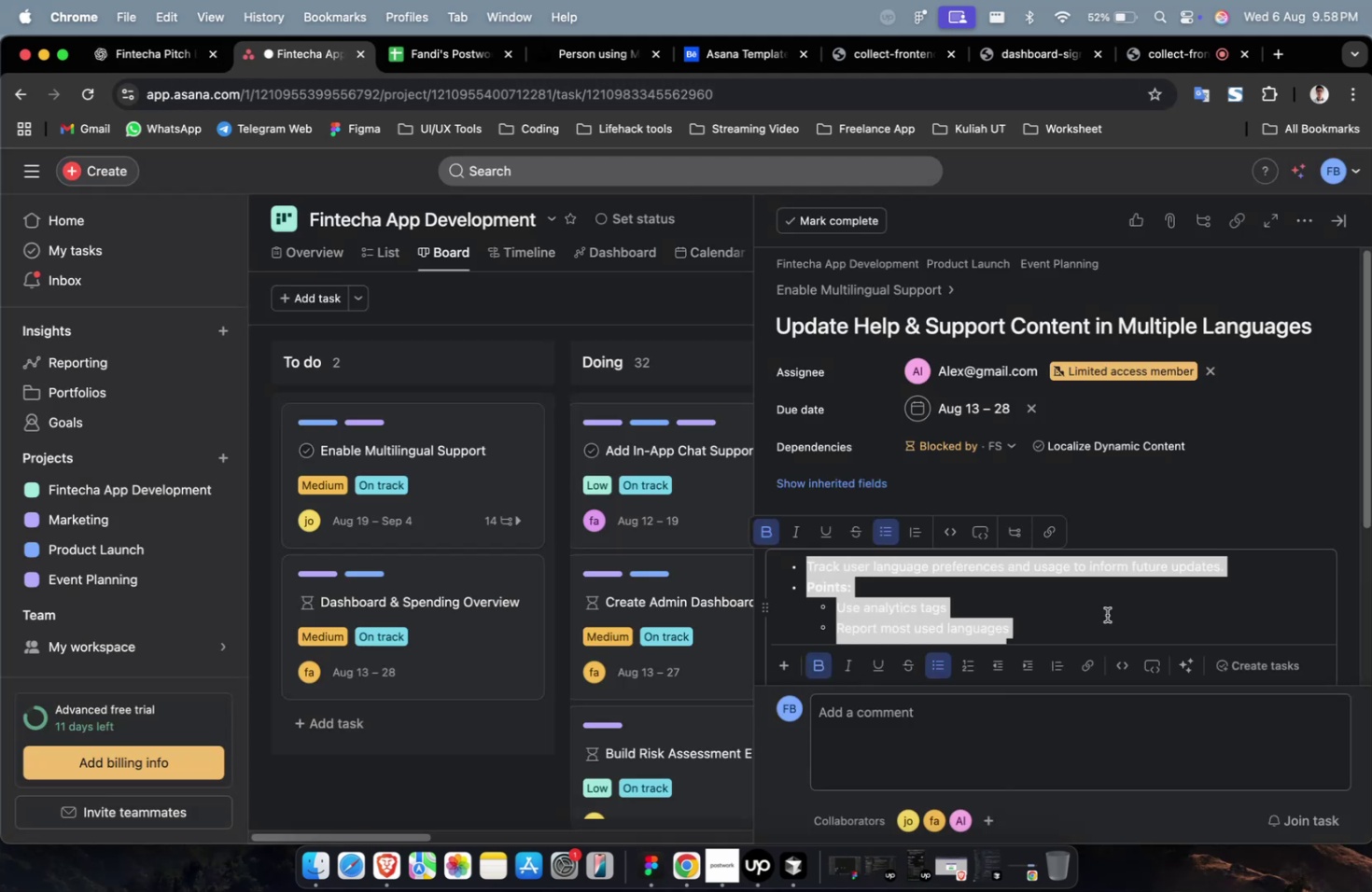 
key(Meta+V)
 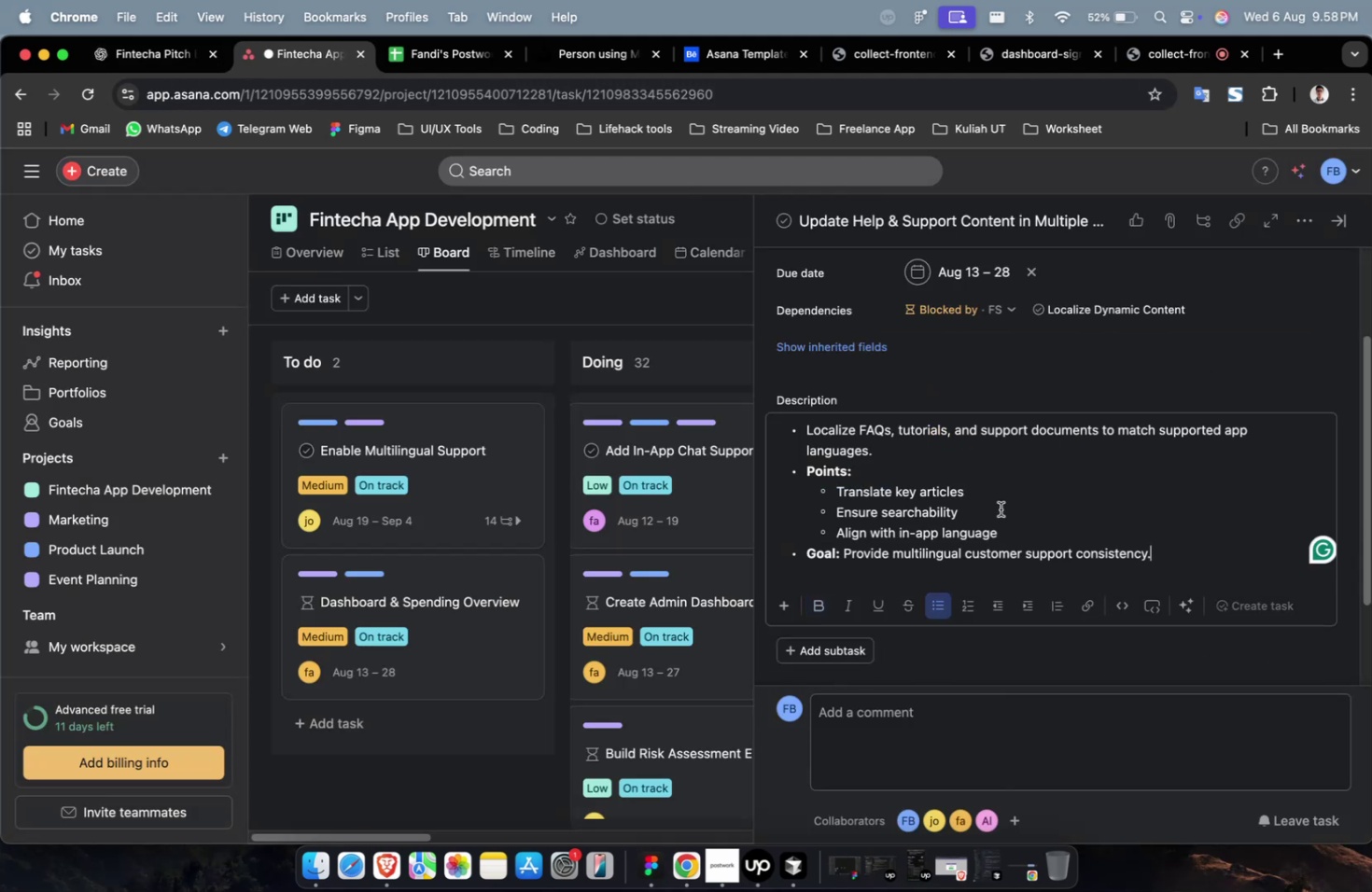 
scroll: coordinate [995, 505], scroll_direction: up, amount: 9.0
 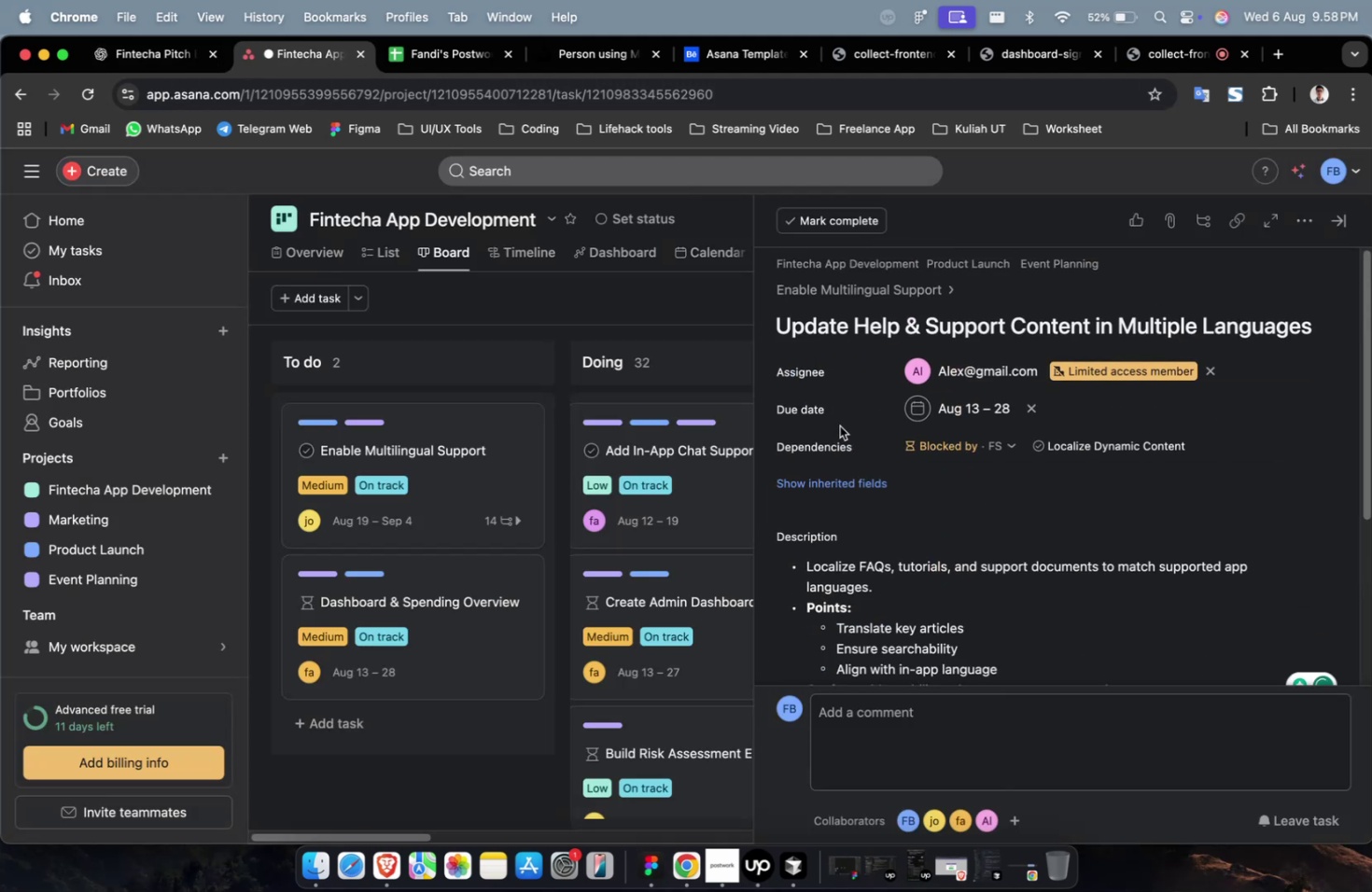 
scroll: coordinate [842, 424], scroll_direction: down, amount: 19.0
 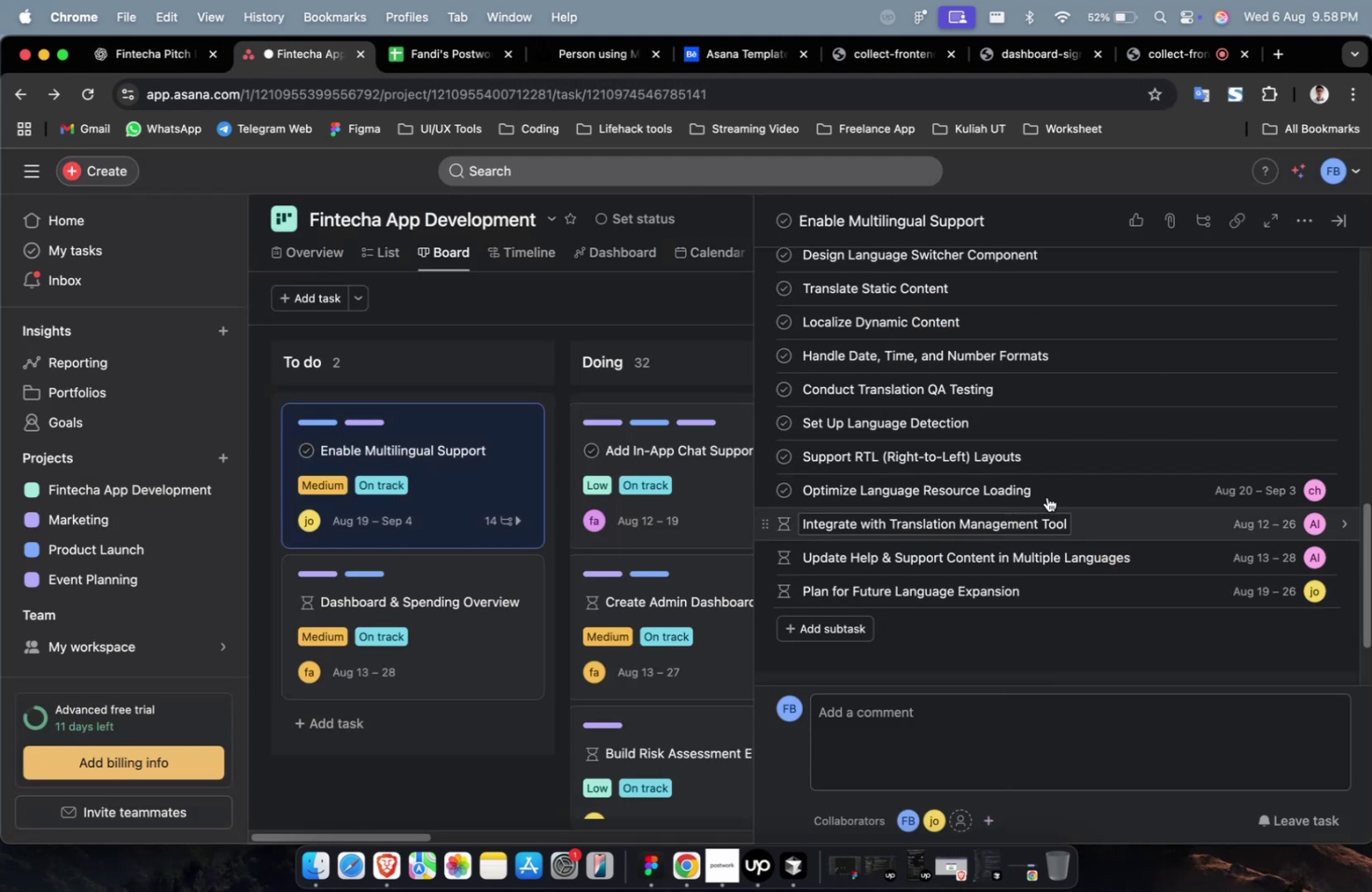 
left_click([133, 52])
 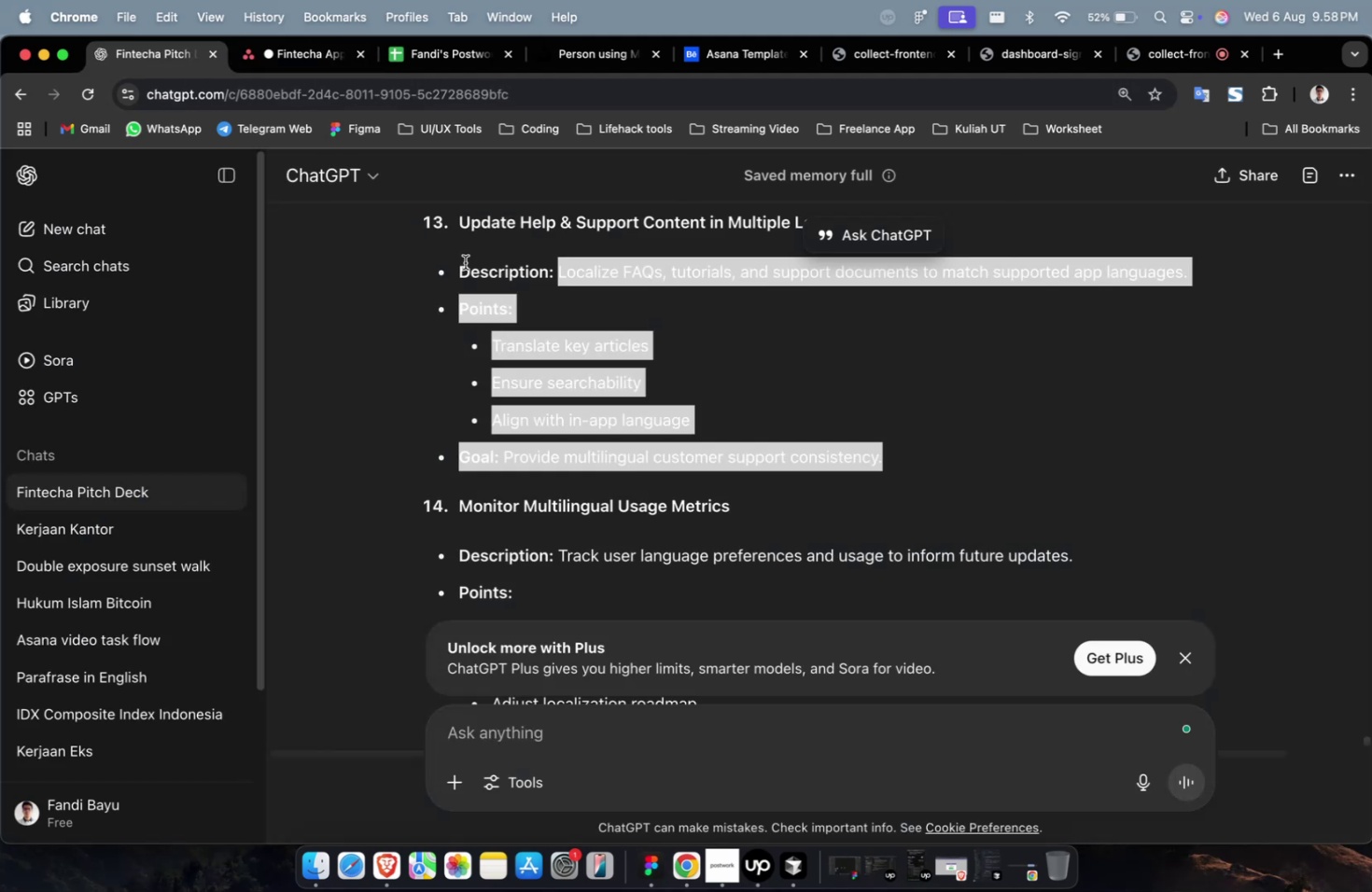 
scroll: coordinate [484, 266], scroll_direction: down, amount: 8.0
 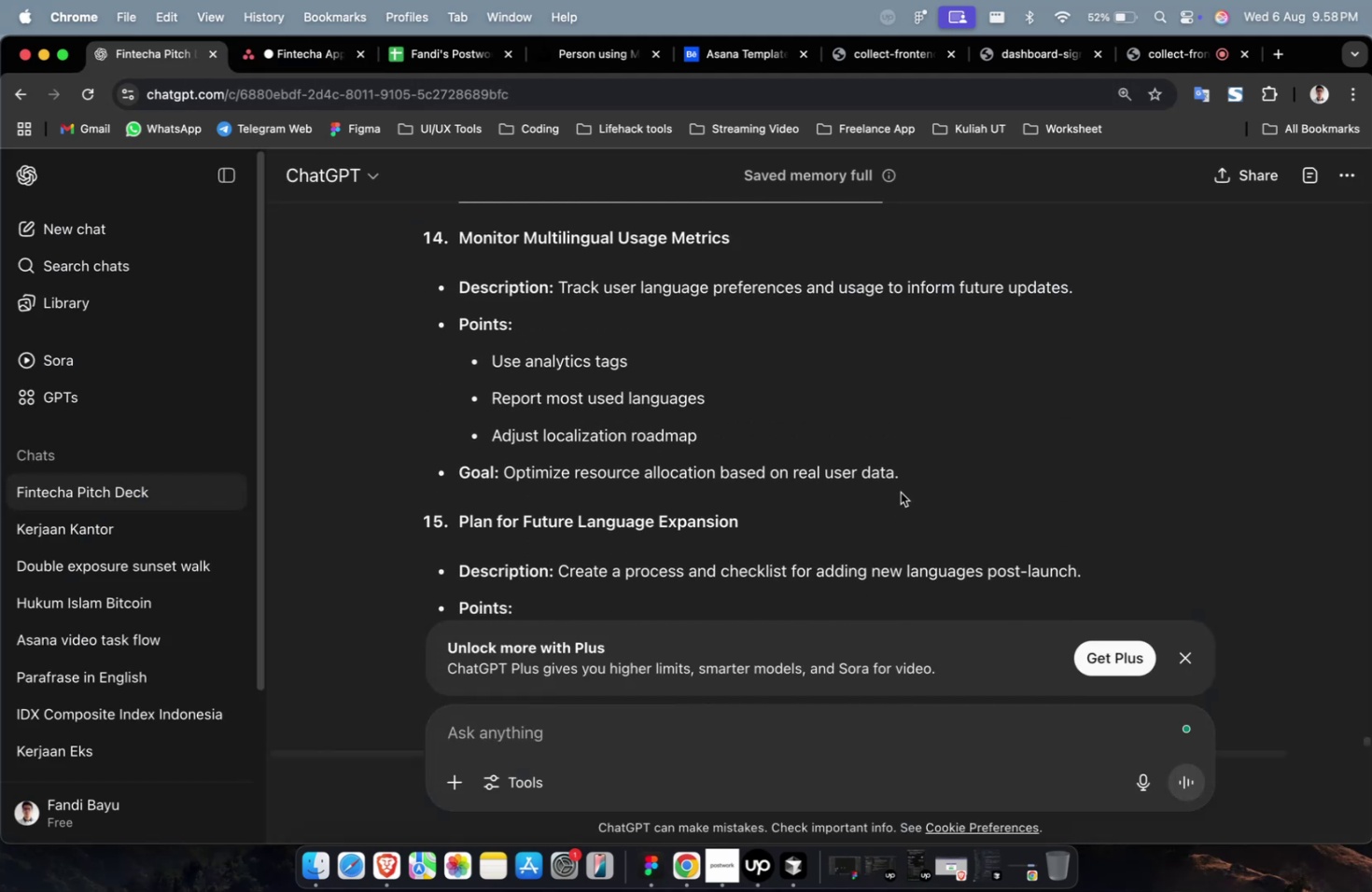 
left_click_drag(start_coordinate=[908, 480], to_coordinate=[559, 291])
 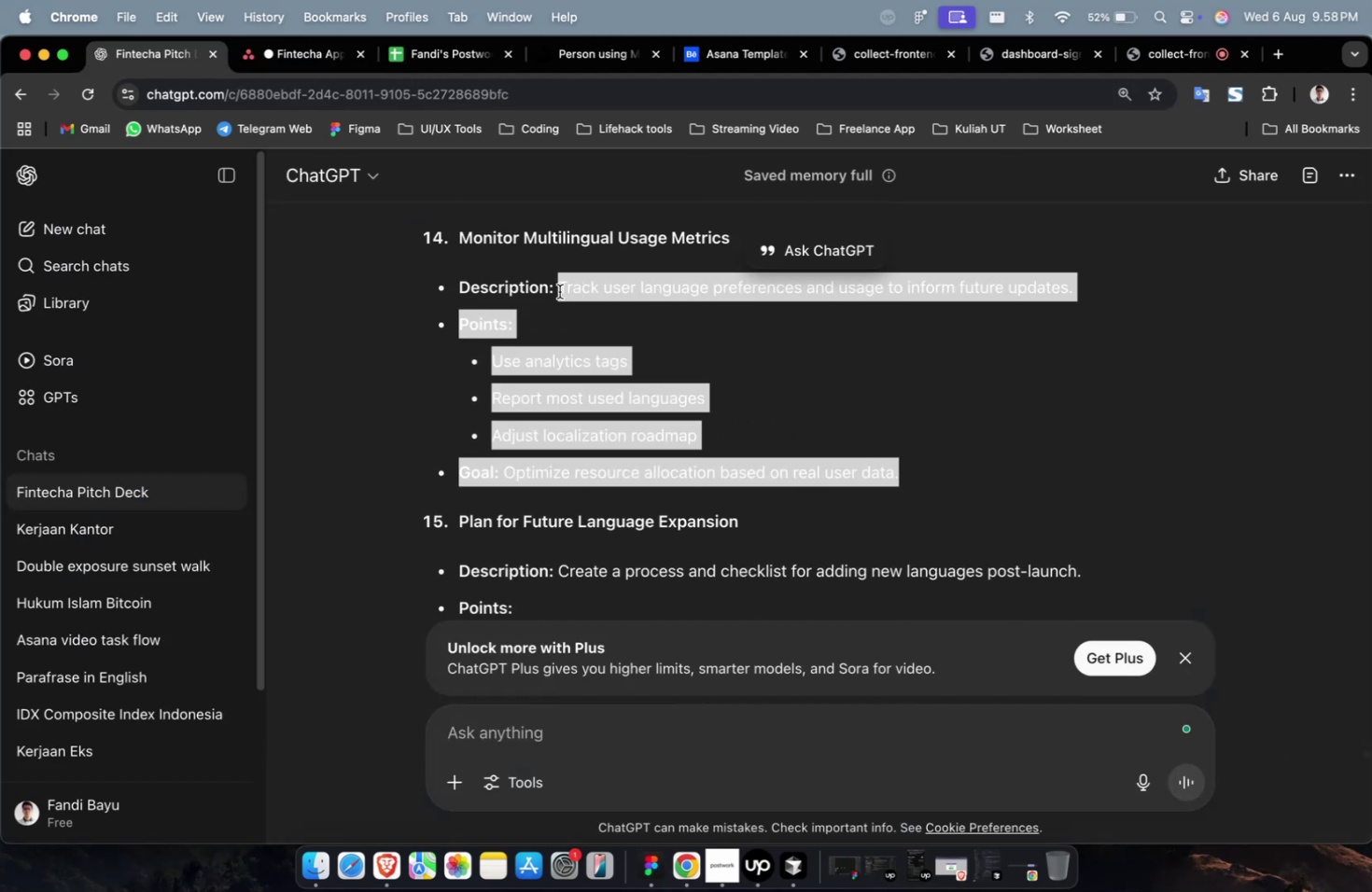 
key(Meta+CommandLeft)
 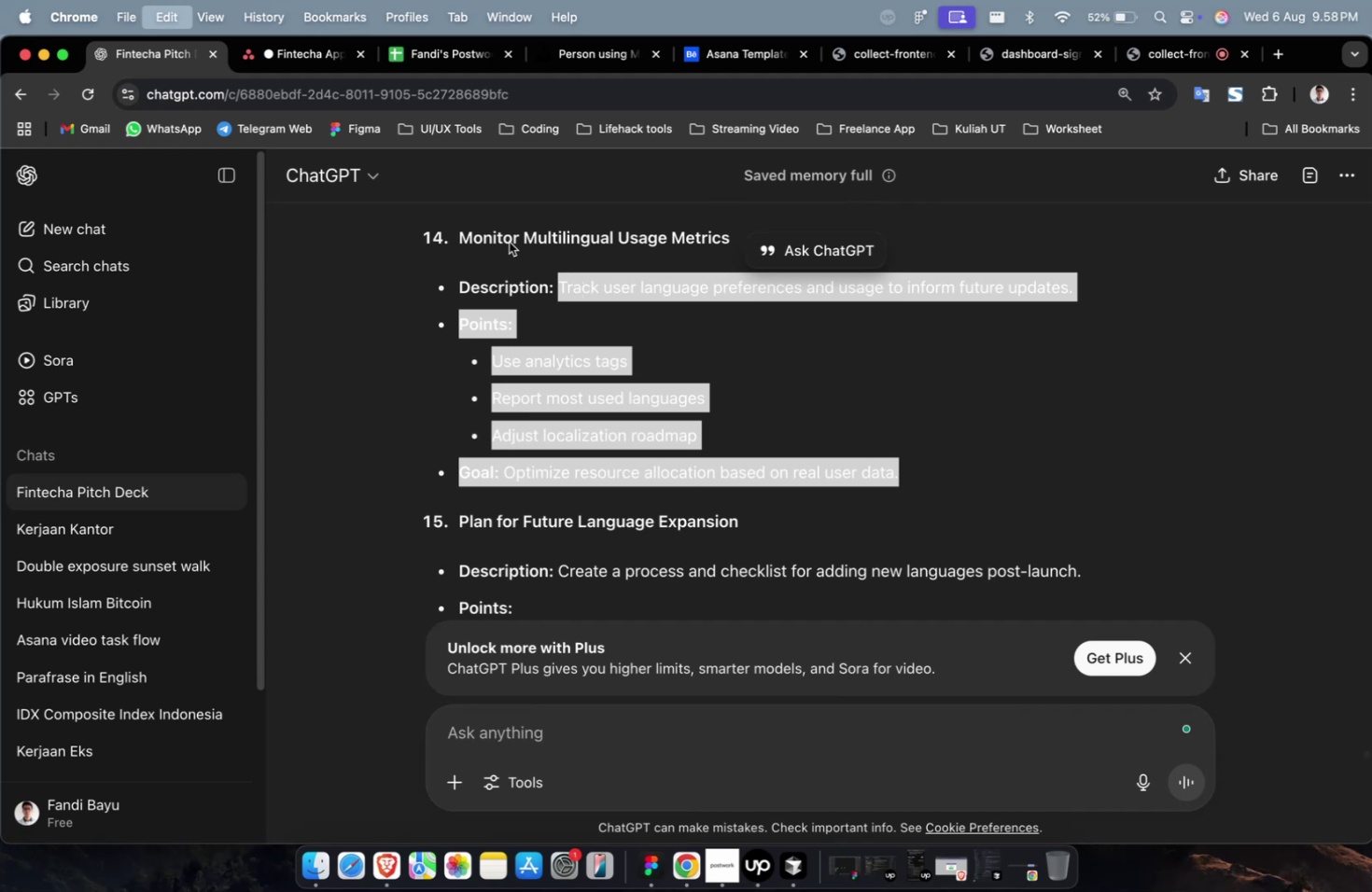 
key(Meta+C)
 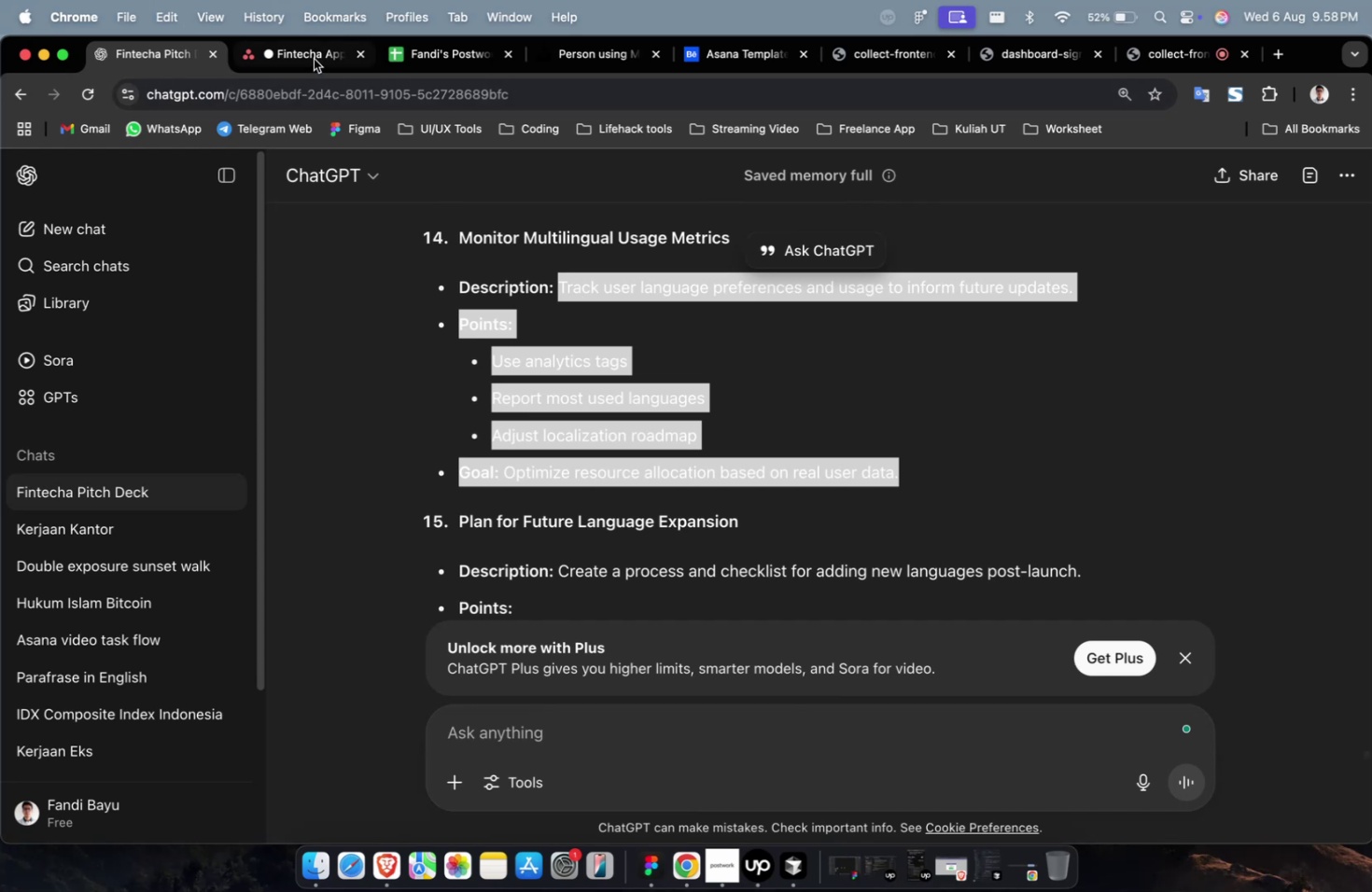 
left_click([314, 59])
 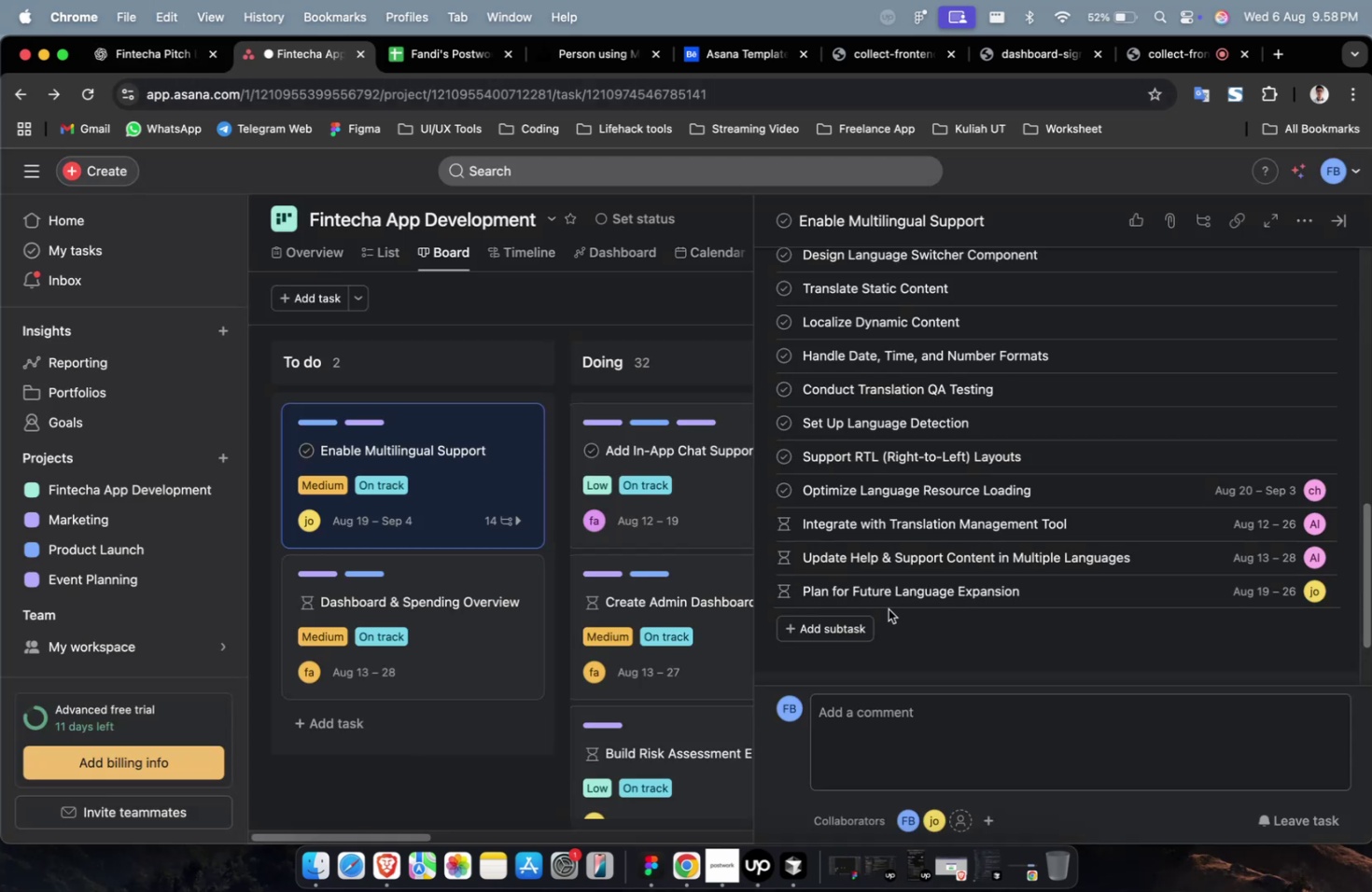 
left_click([858, 616])
 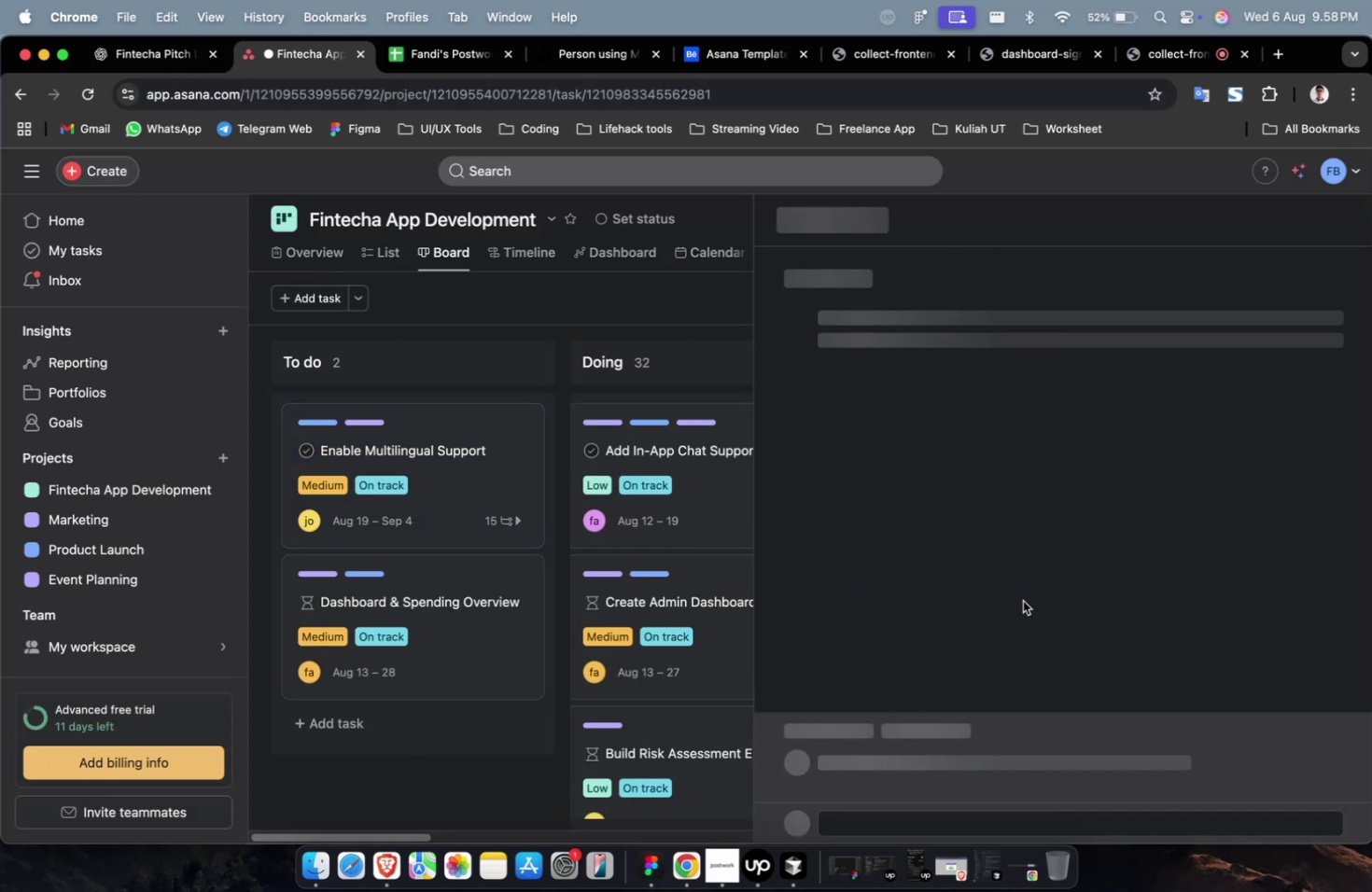 
left_click([978, 609])
 